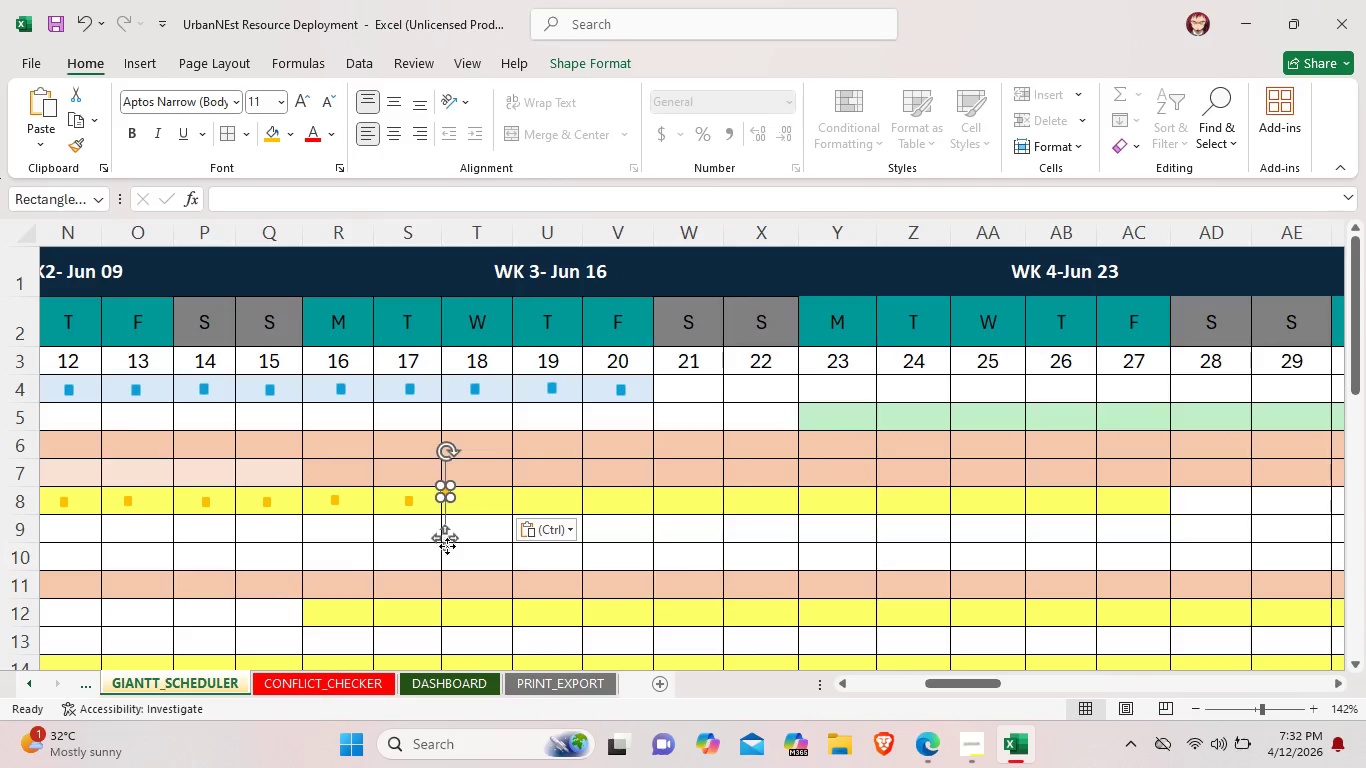 
left_click_drag(start_coordinate=[445, 545], to_coordinate=[477, 554])
 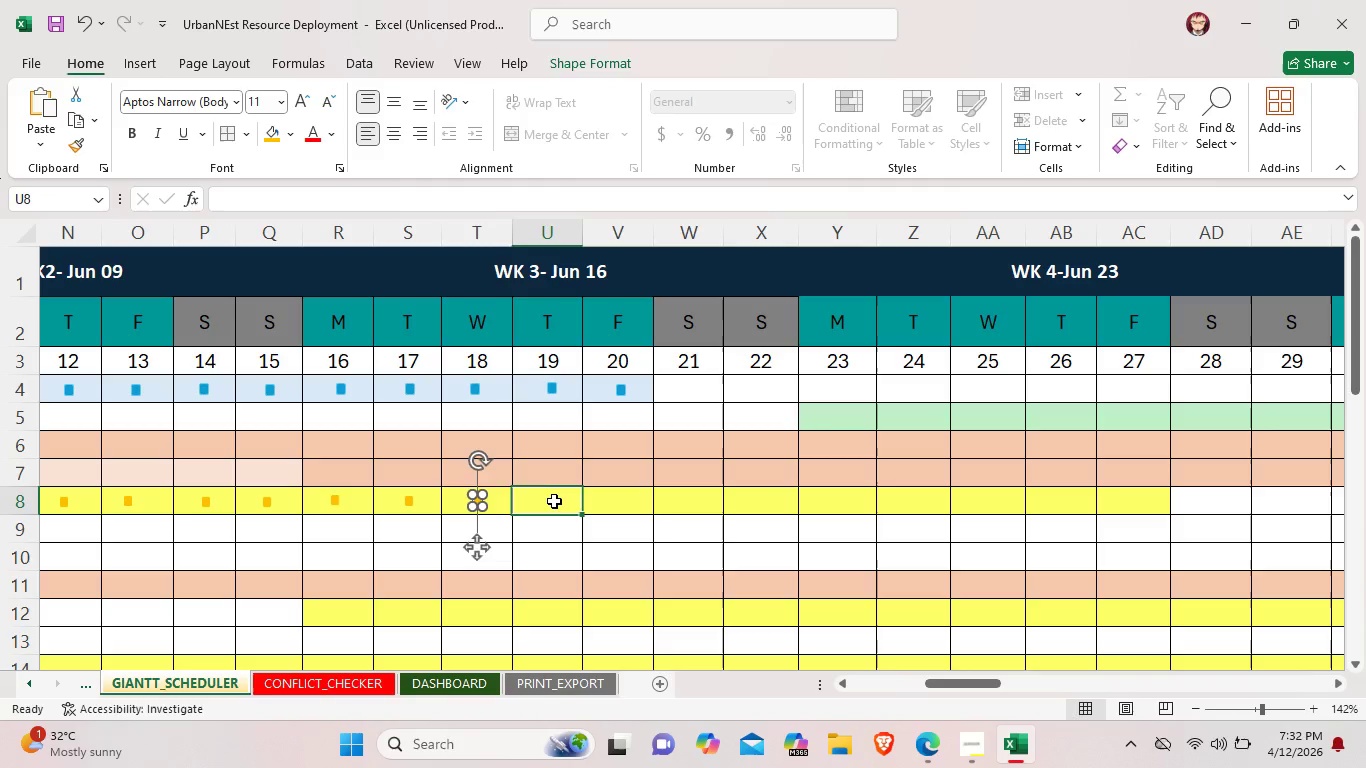 
left_click([554, 501])
 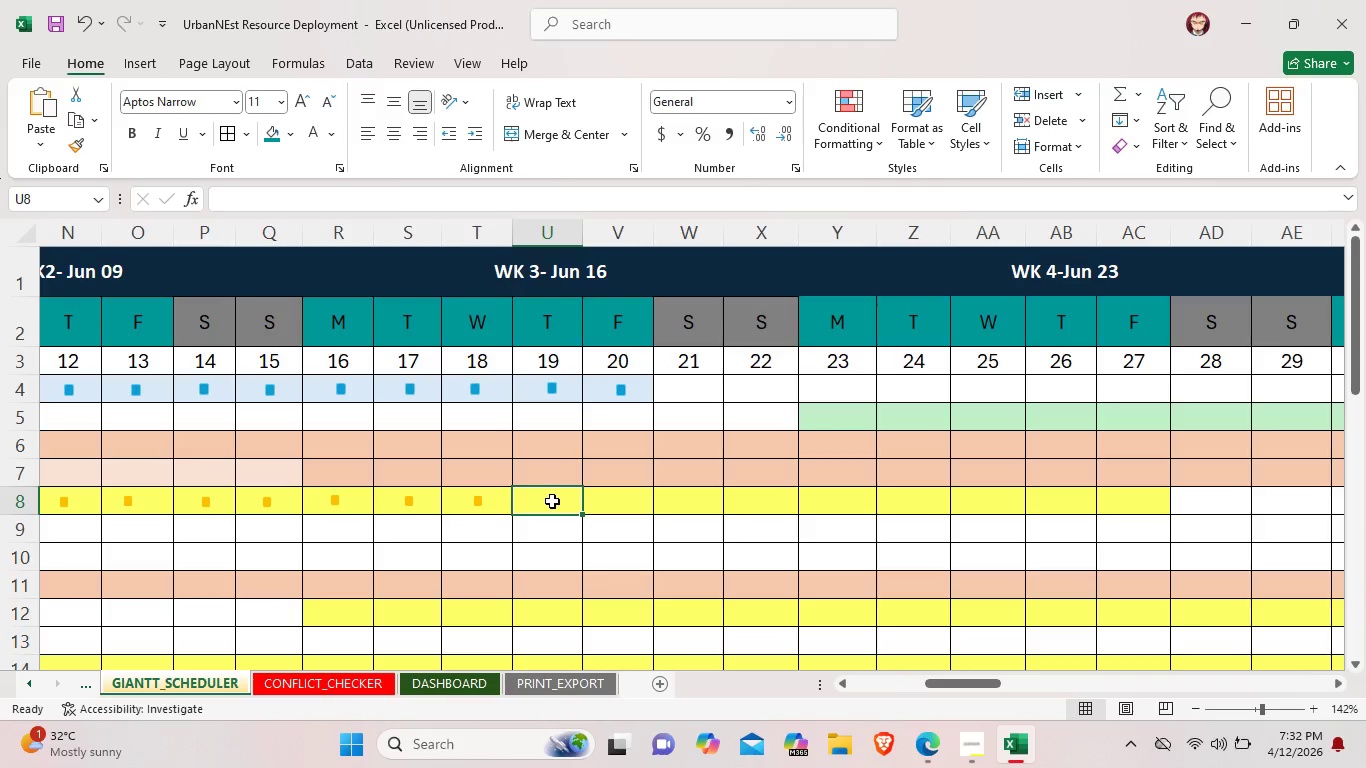 
key(Control+V)
 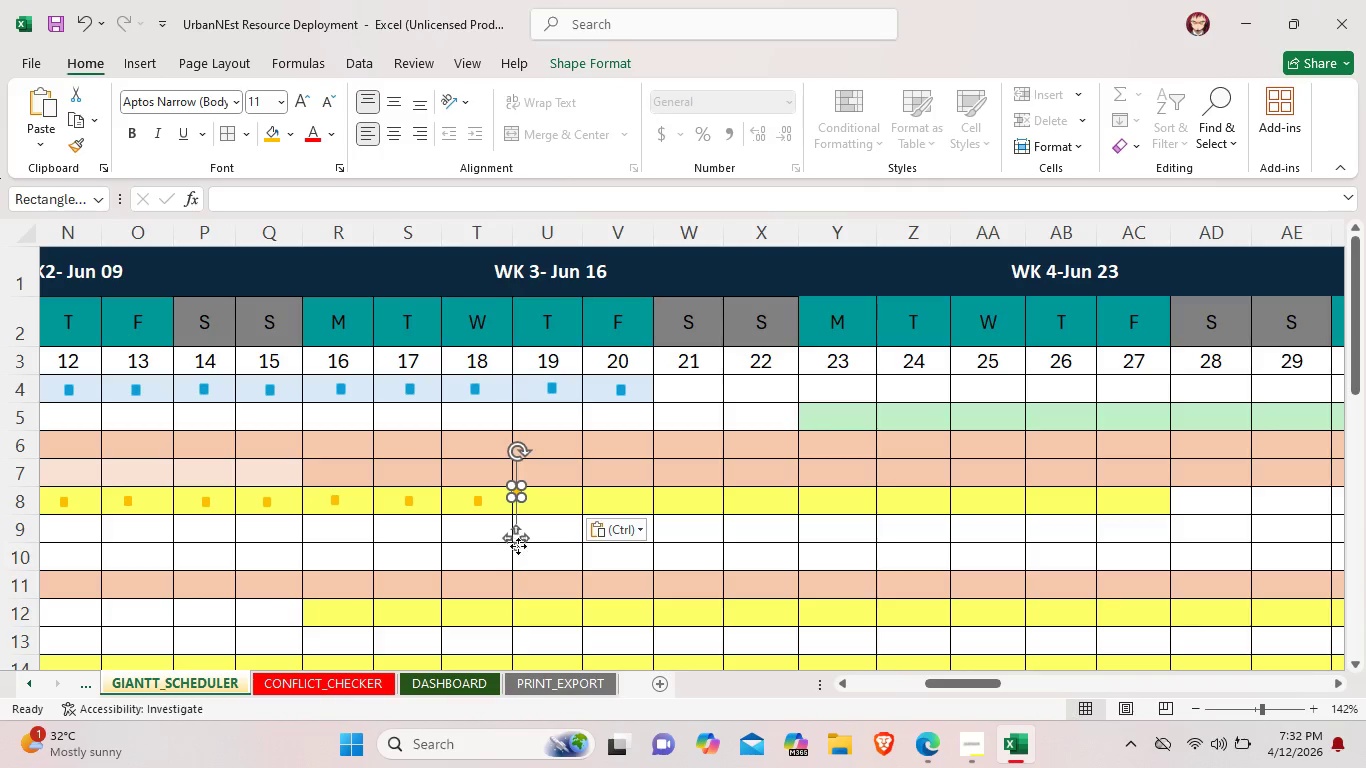 
left_click_drag(start_coordinate=[518, 546], to_coordinate=[549, 555])
 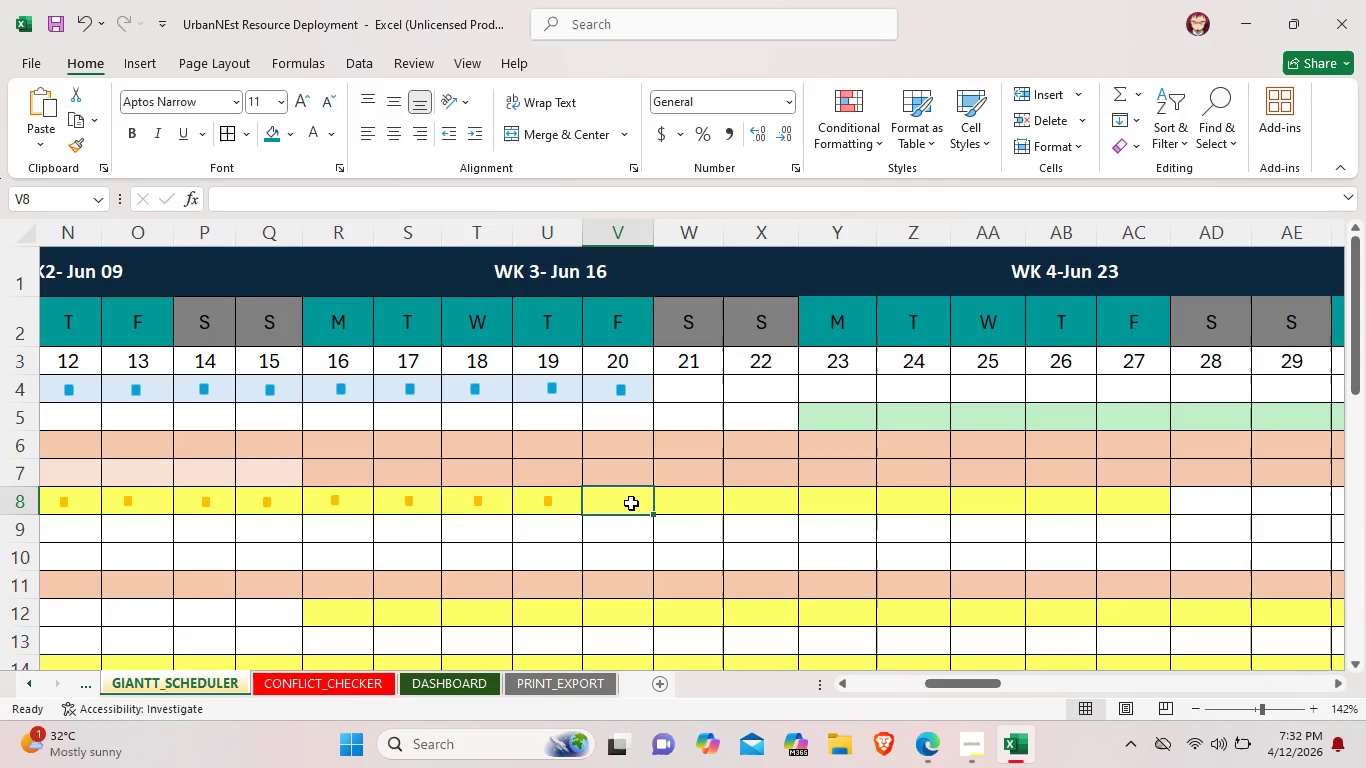 
key(Control+ControlLeft)
 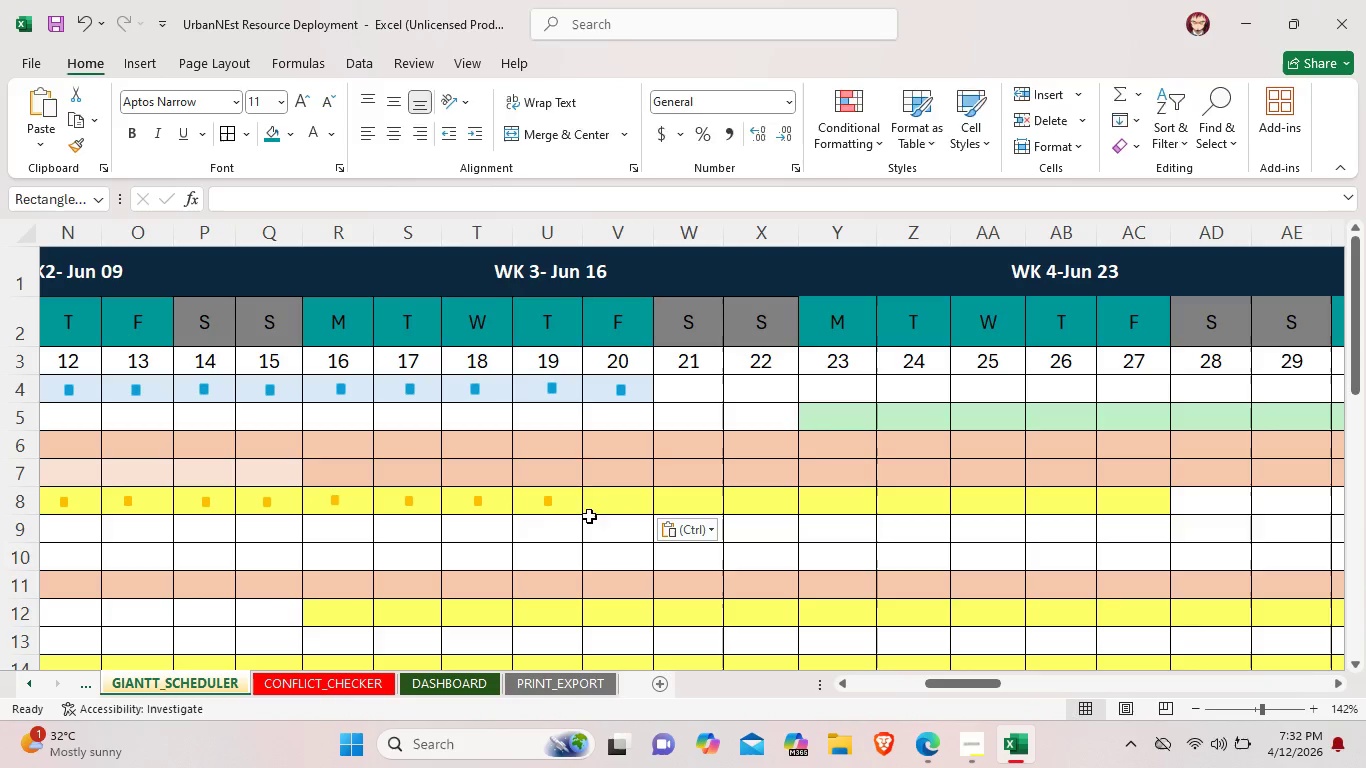 
key(Control+V)
 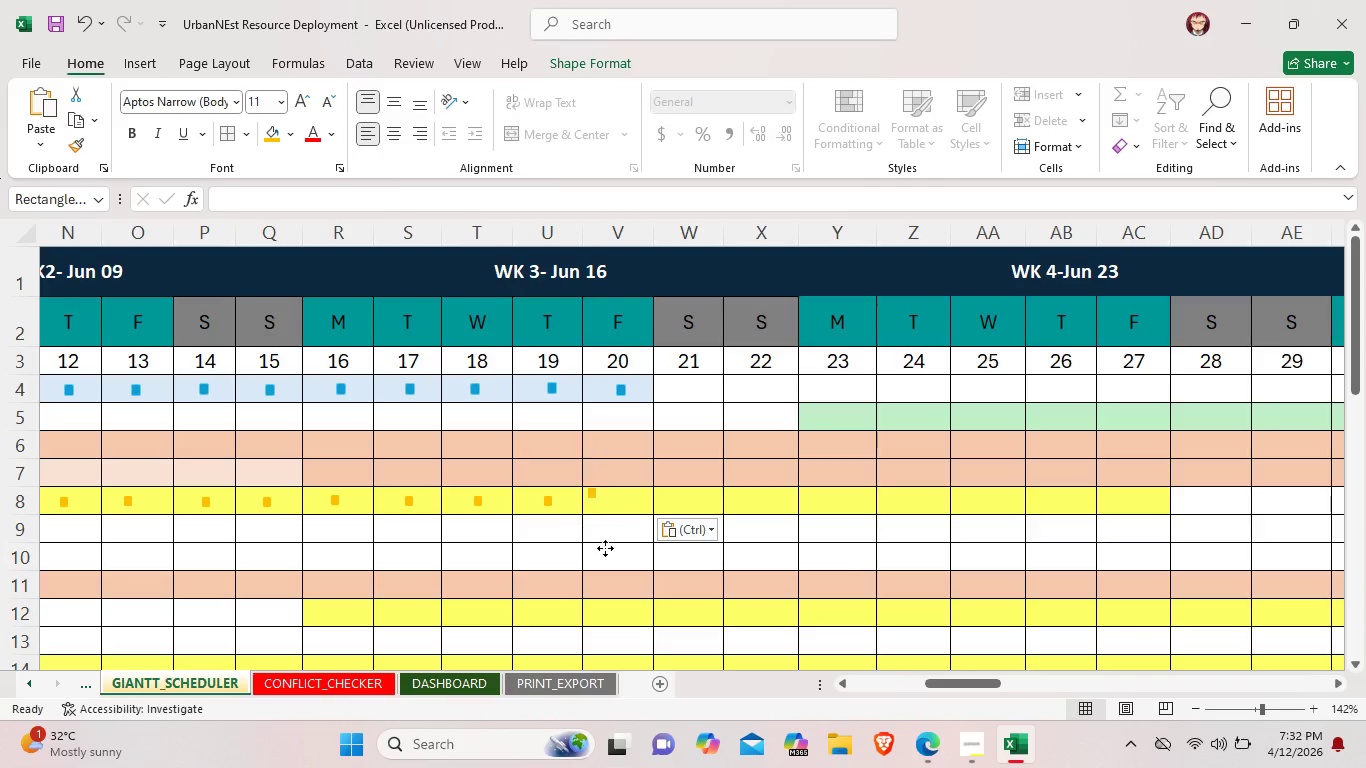 
left_click_drag(start_coordinate=[592, 544], to_coordinate=[627, 555])
 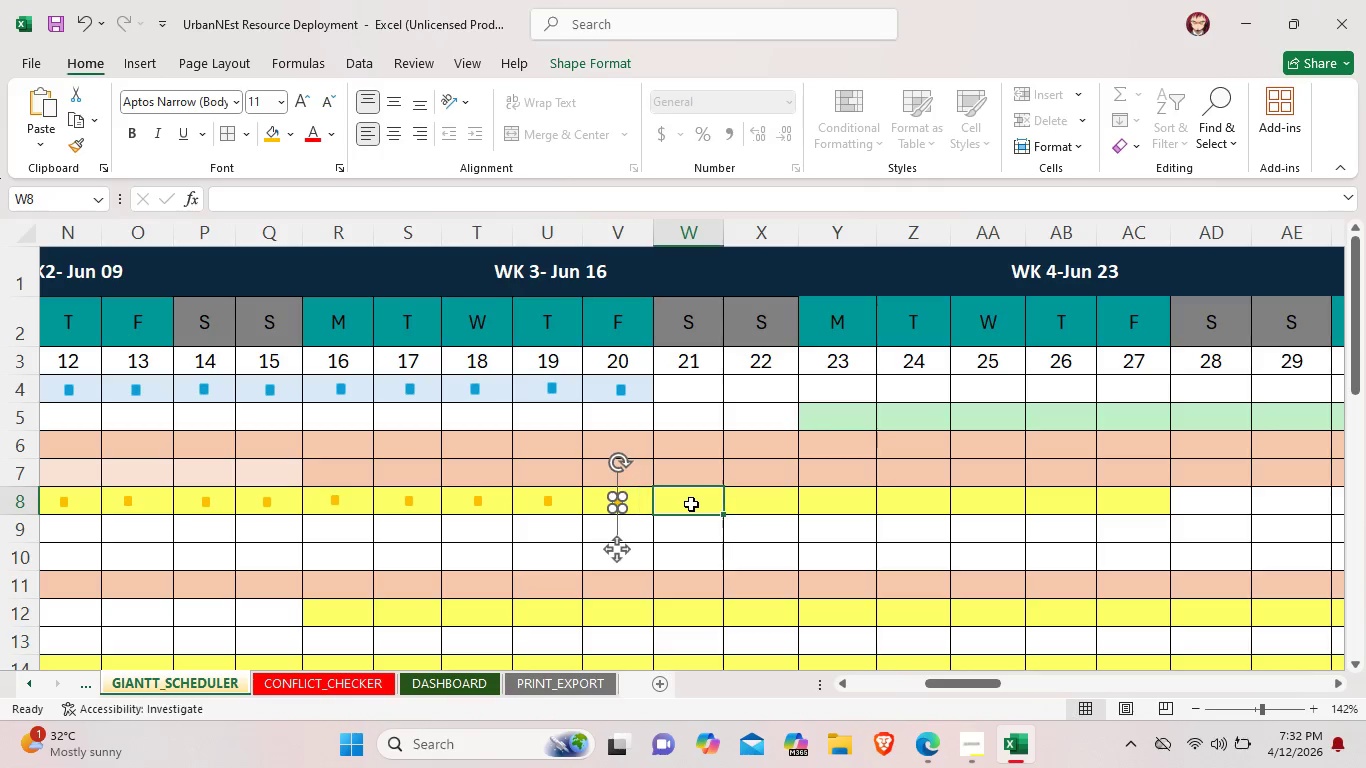 
left_click([691, 504])
 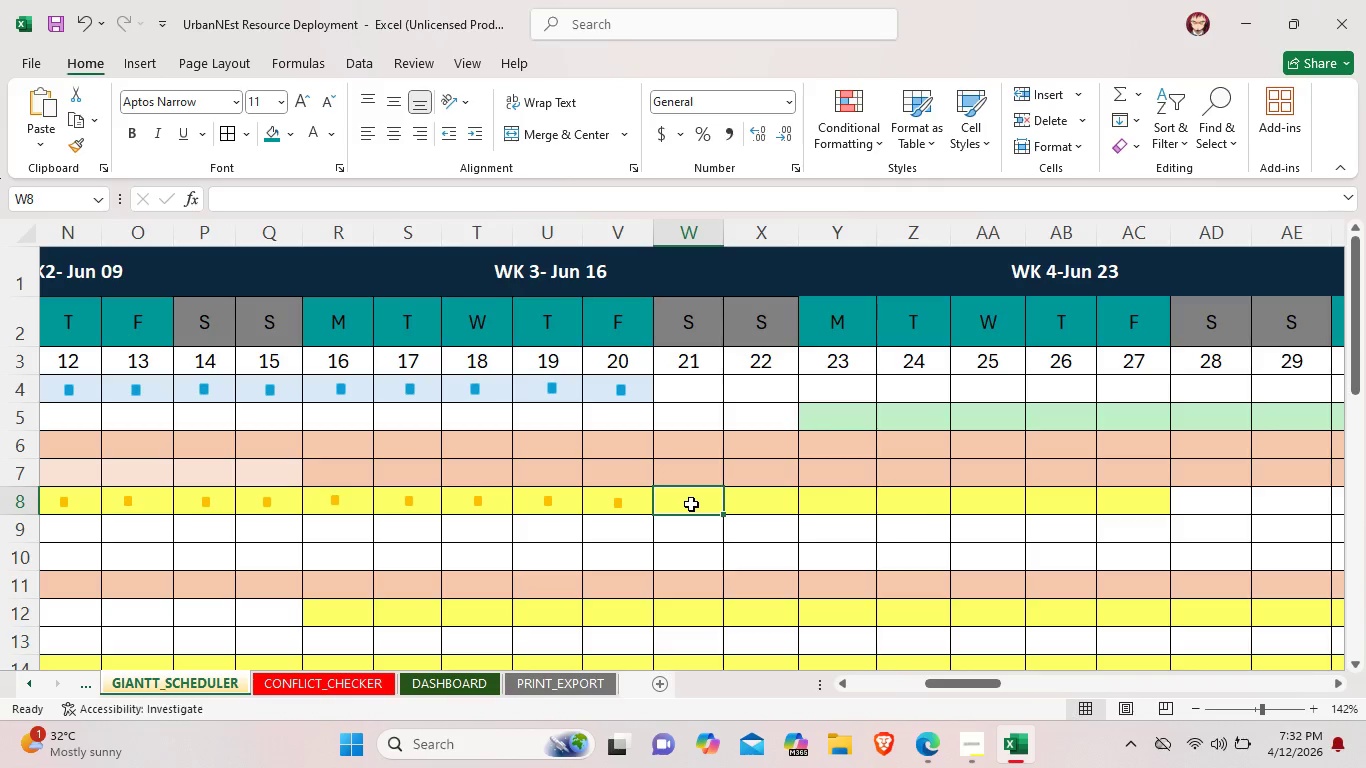 
key(Control+ControlLeft)
 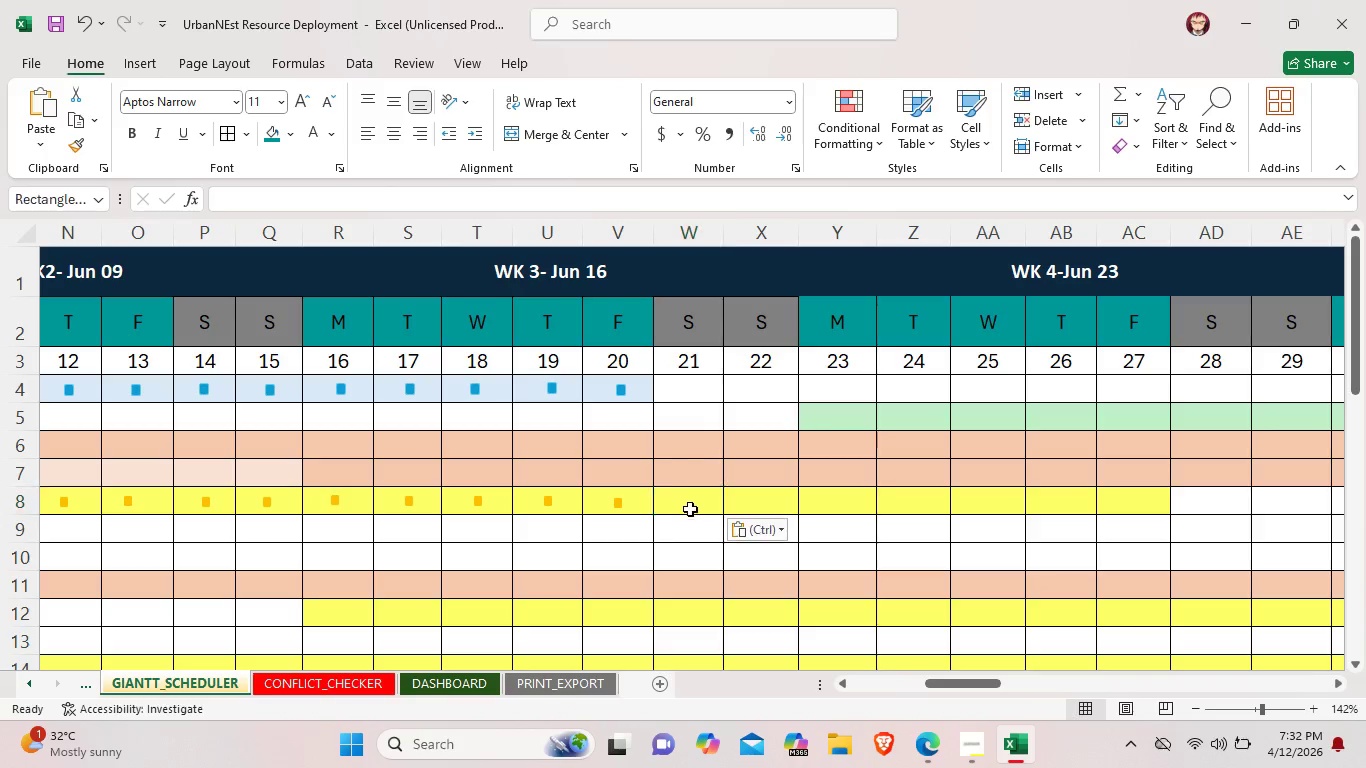 
key(Control+V)
 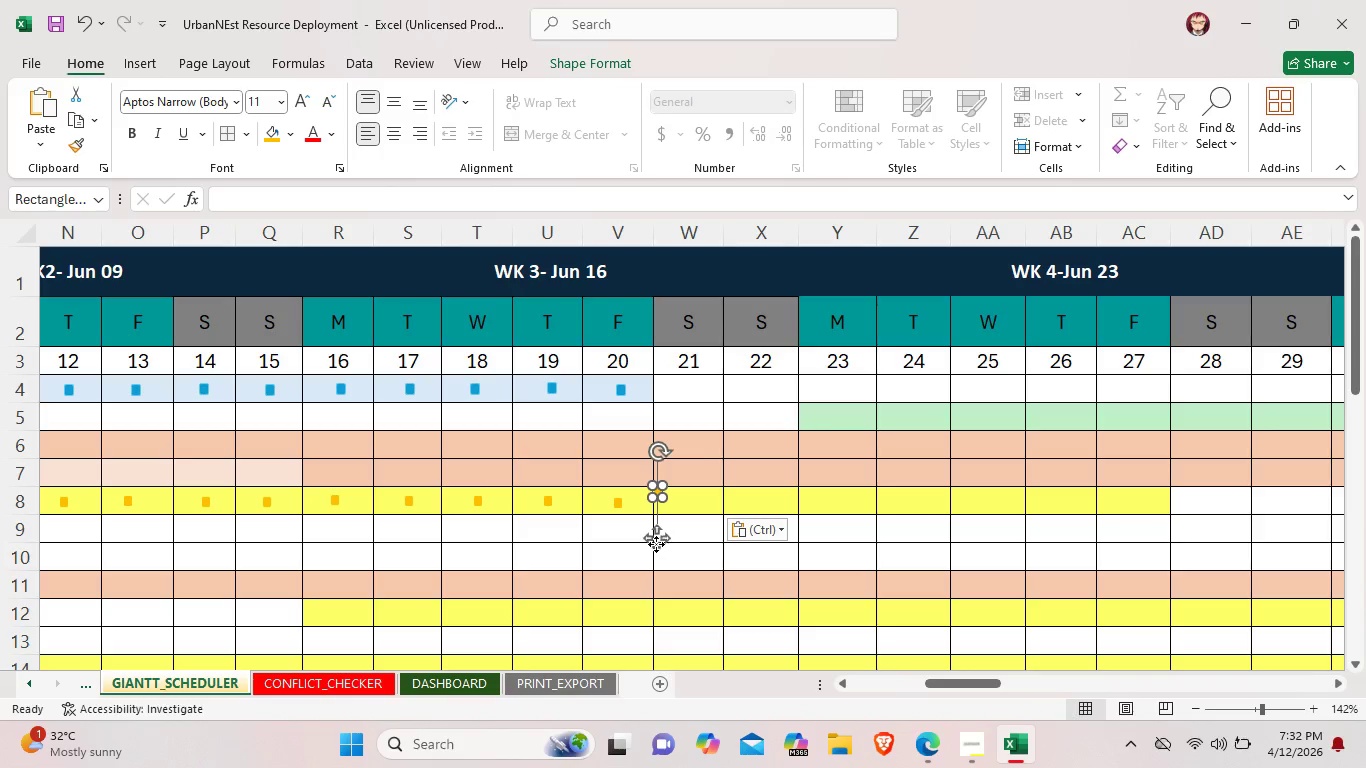 
left_click_drag(start_coordinate=[656, 544], to_coordinate=[684, 555])
 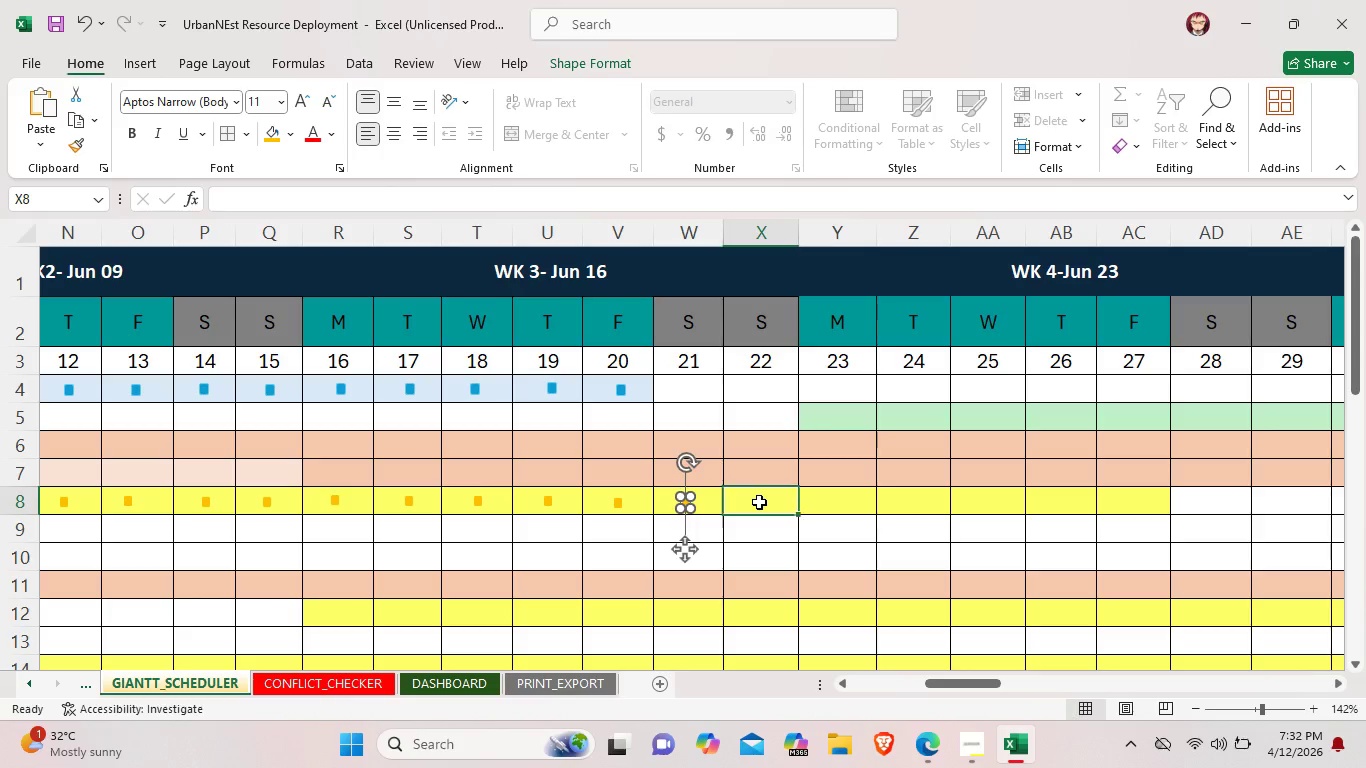 
left_click([759, 502])
 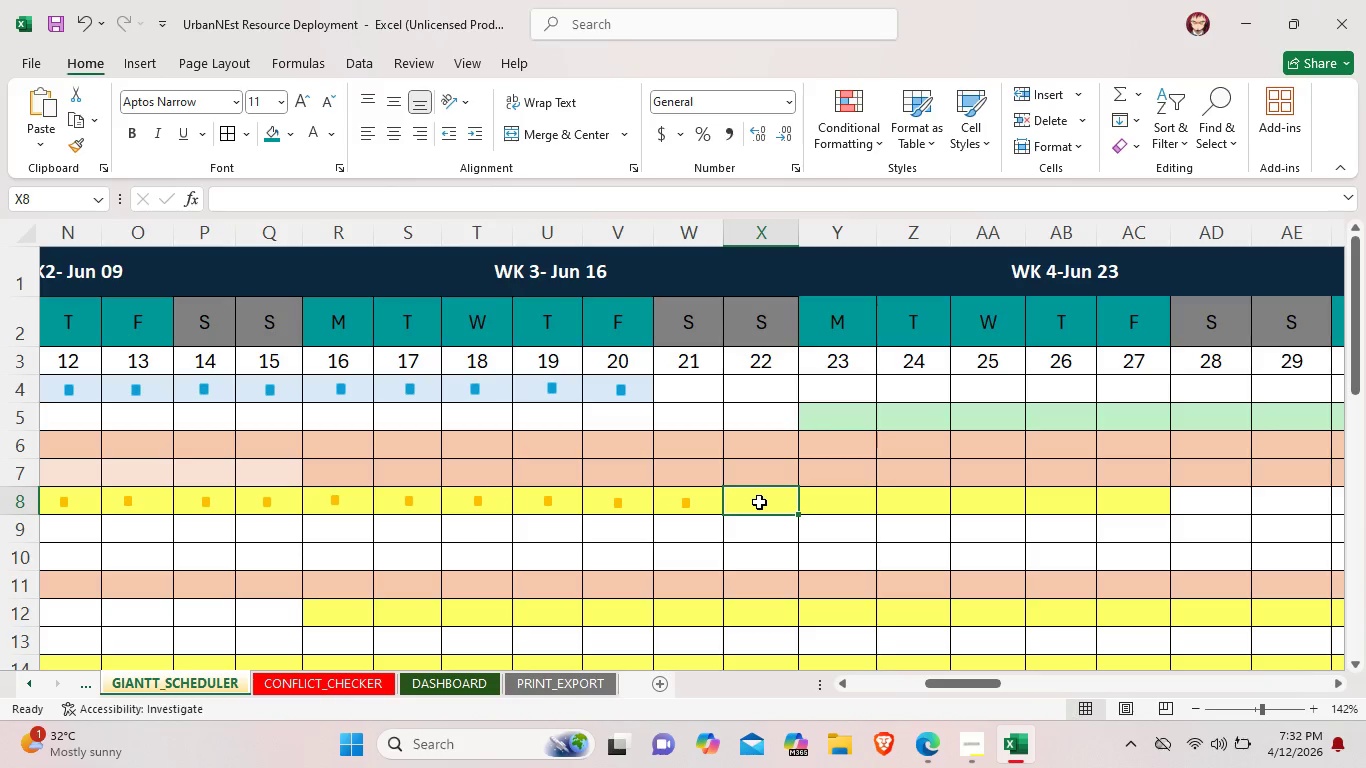 
key(Control+V)
 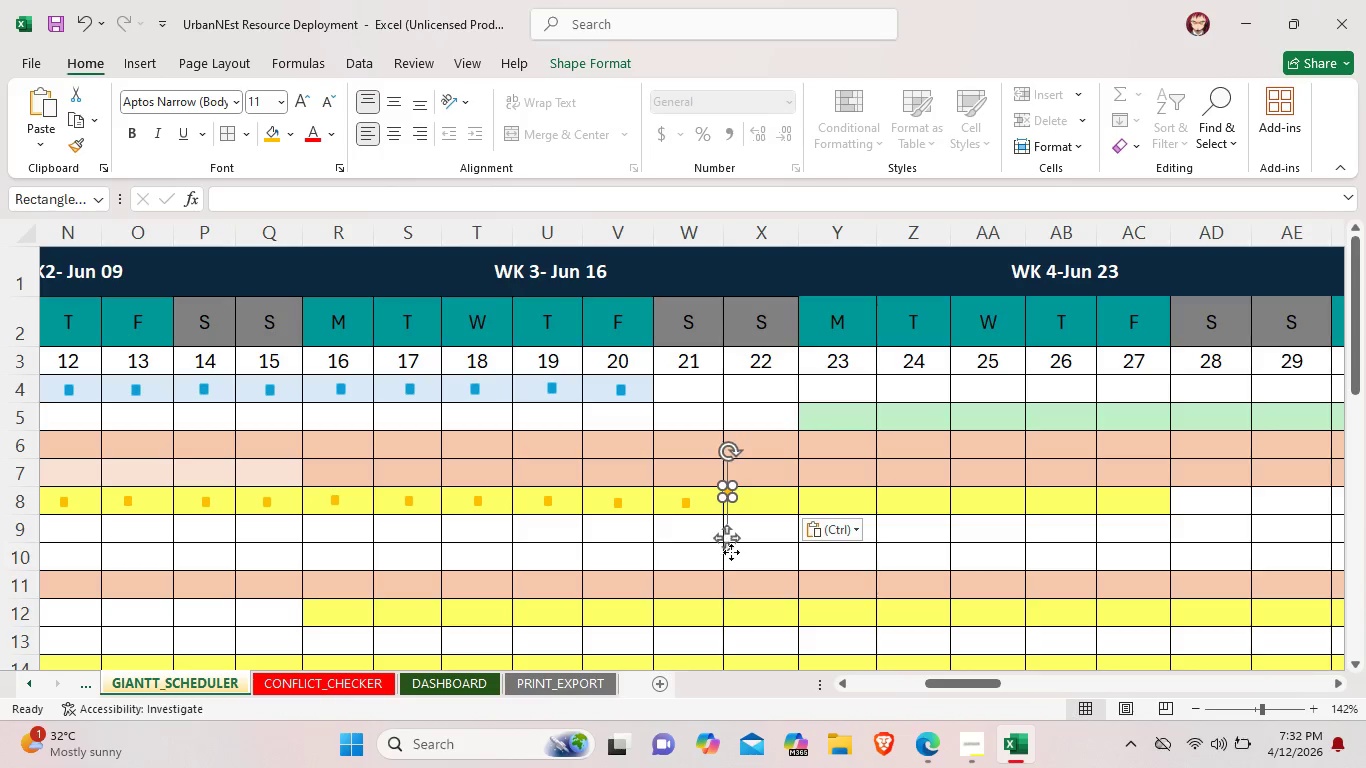 
left_click_drag(start_coordinate=[728, 550], to_coordinate=[761, 562])
 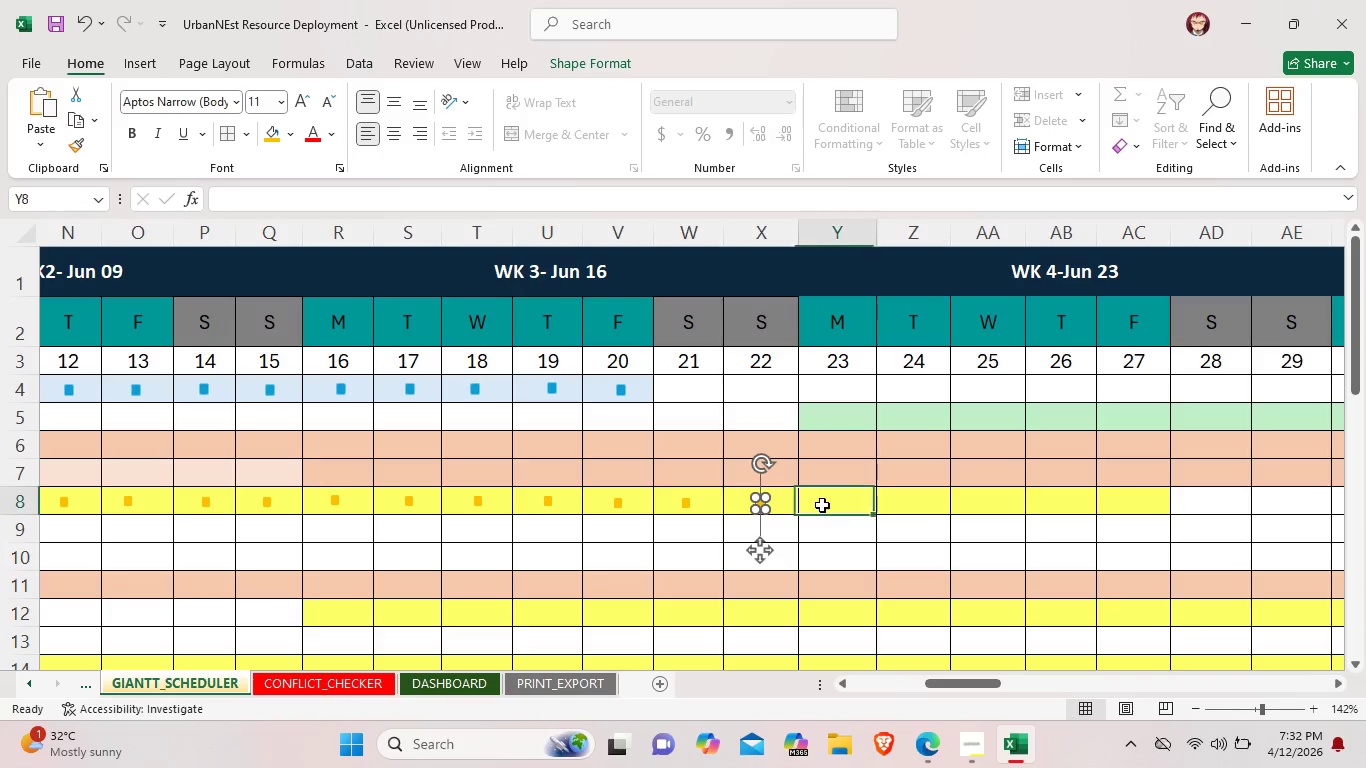 
left_click([822, 505])
 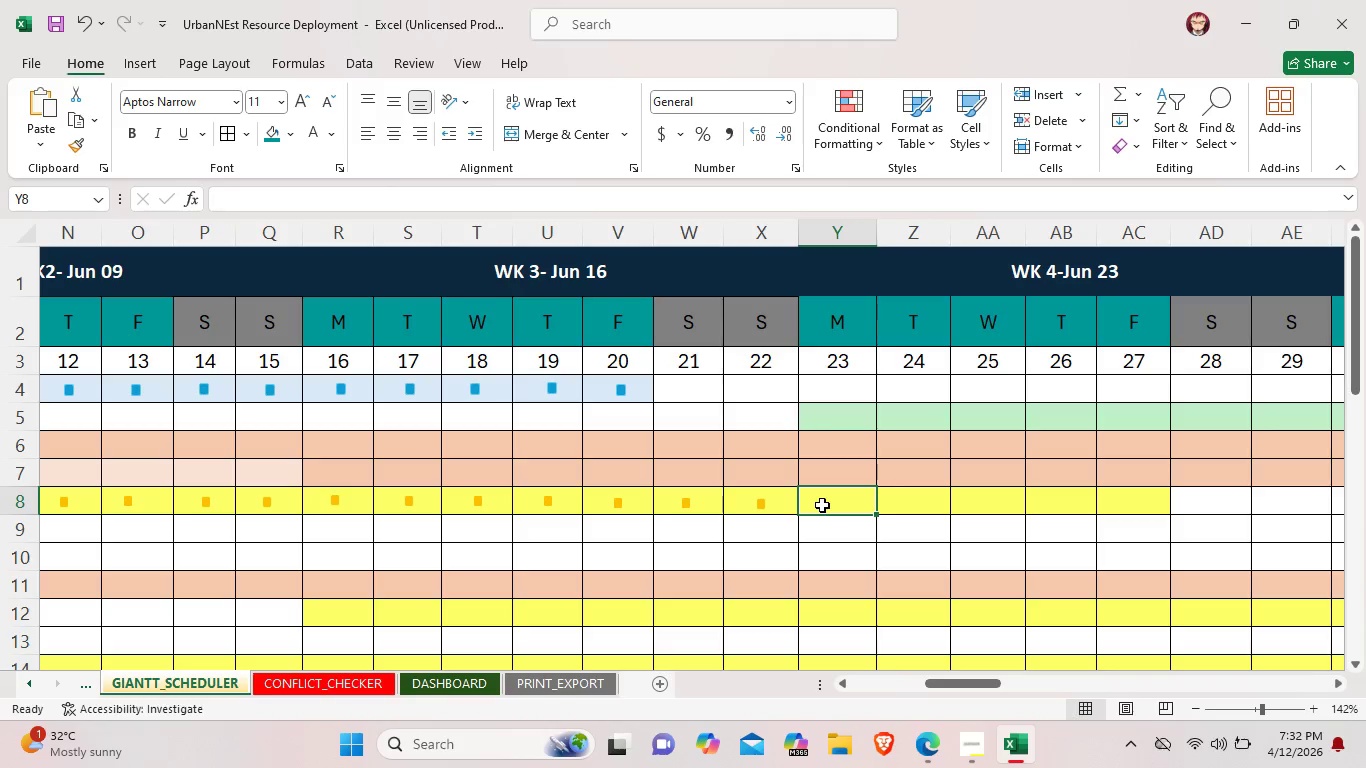 
key(Control+V)
 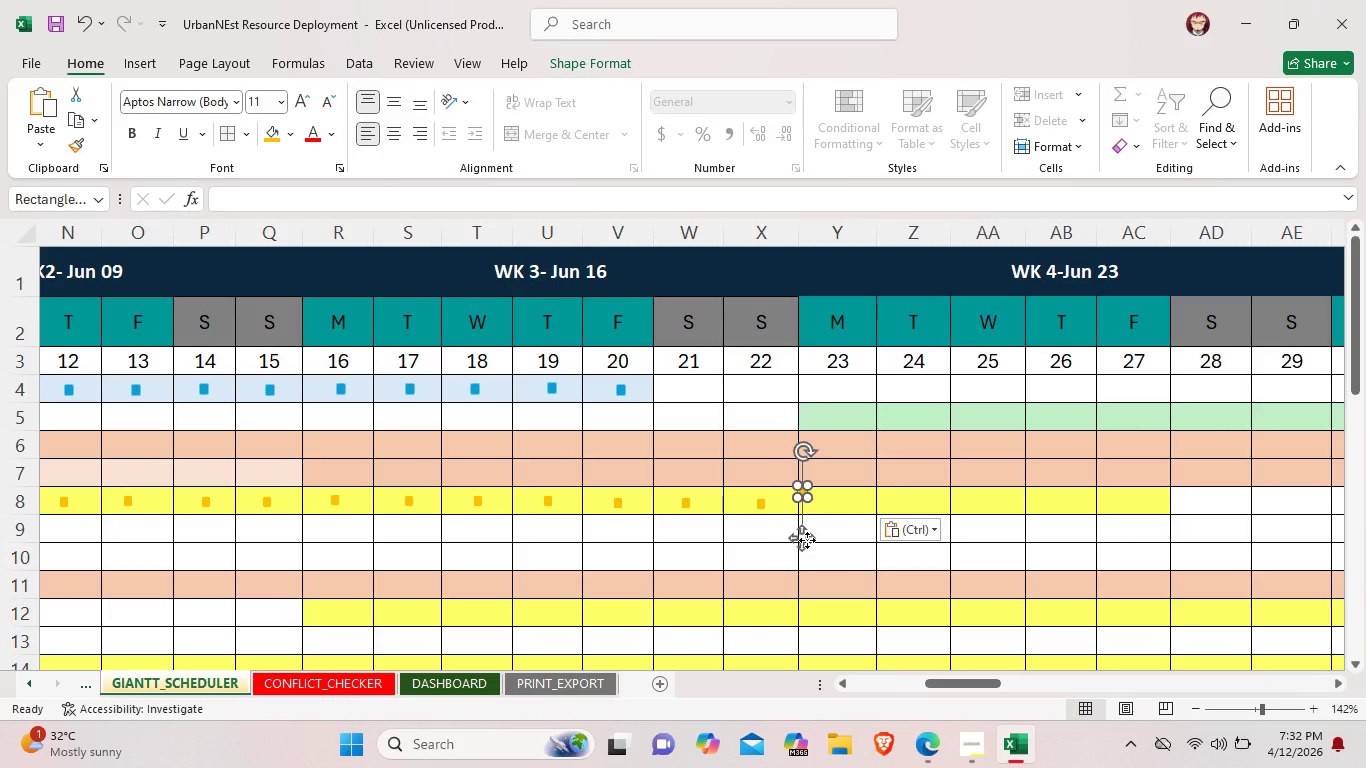 
left_click_drag(start_coordinate=[806, 539], to_coordinate=[839, 548])
 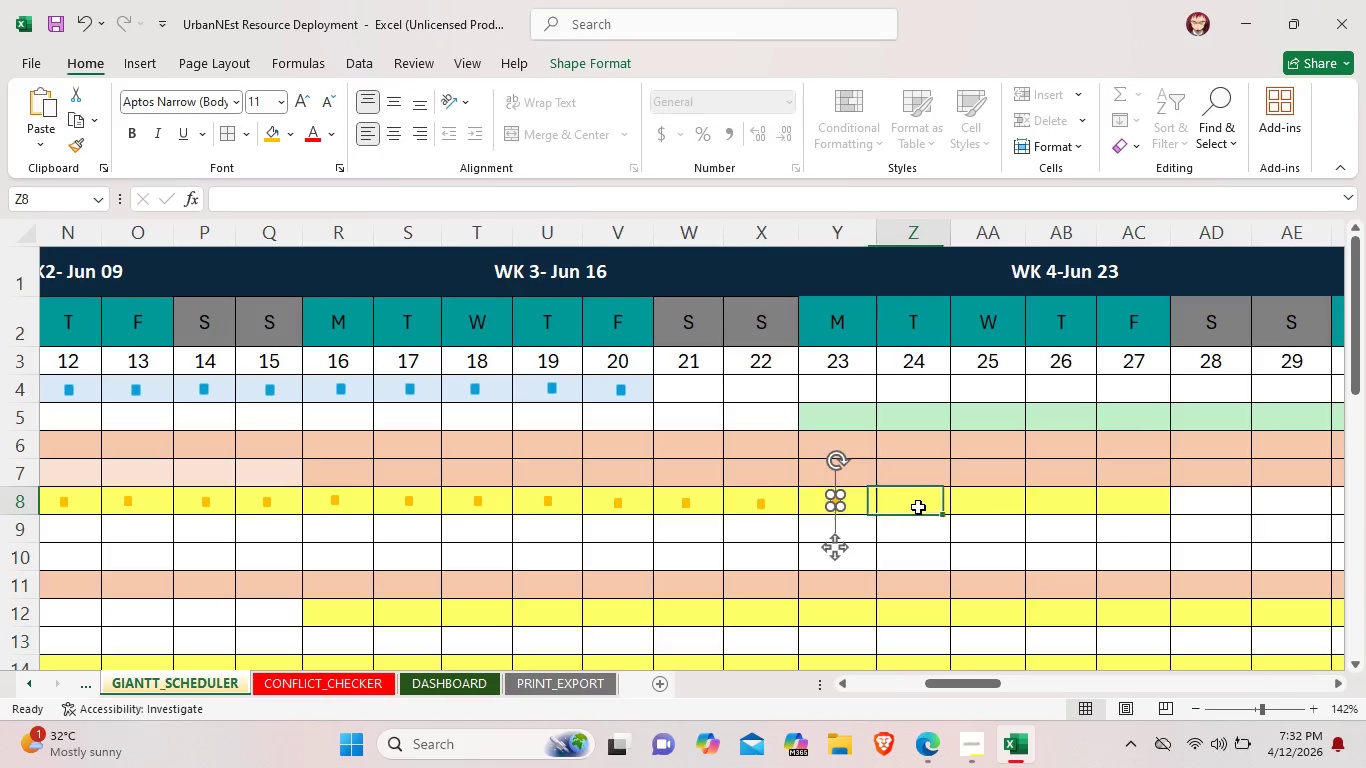 
left_click([918, 507])
 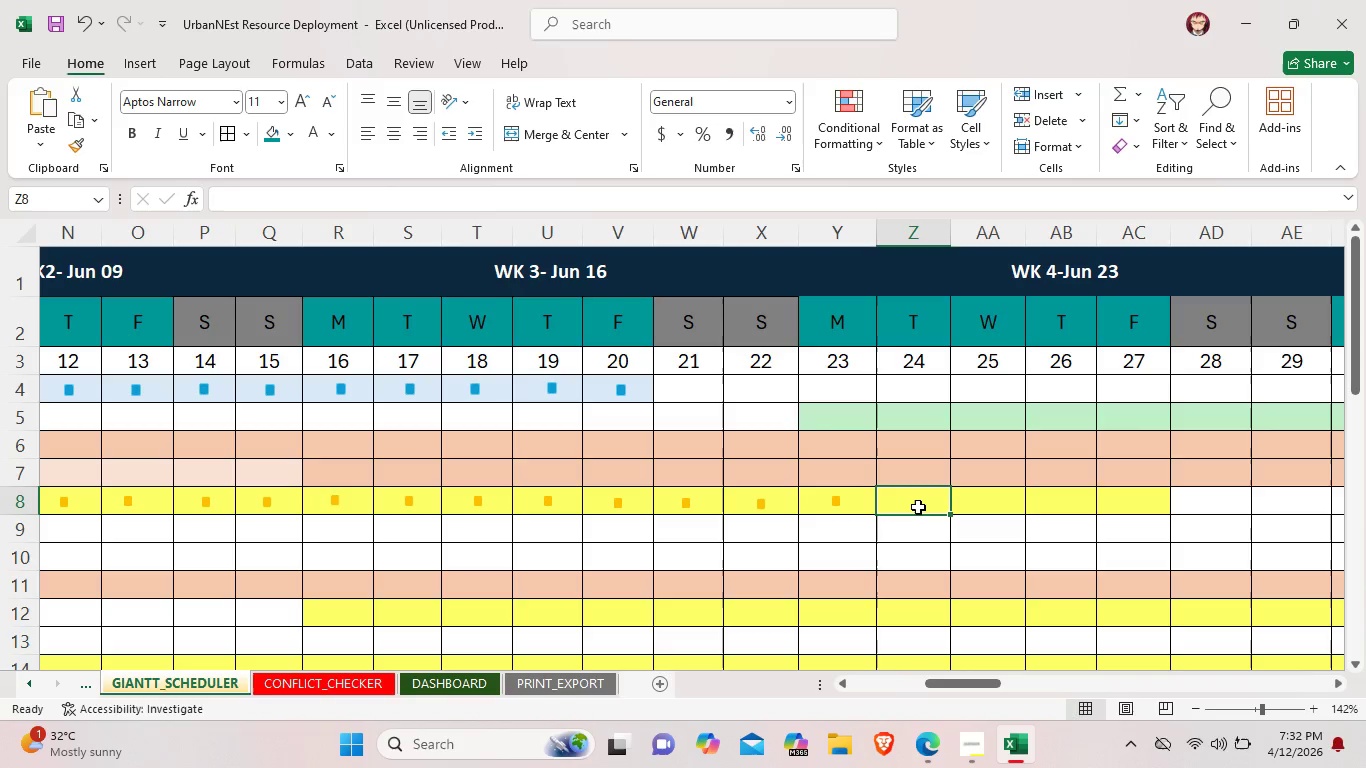 
key(Control+V)
 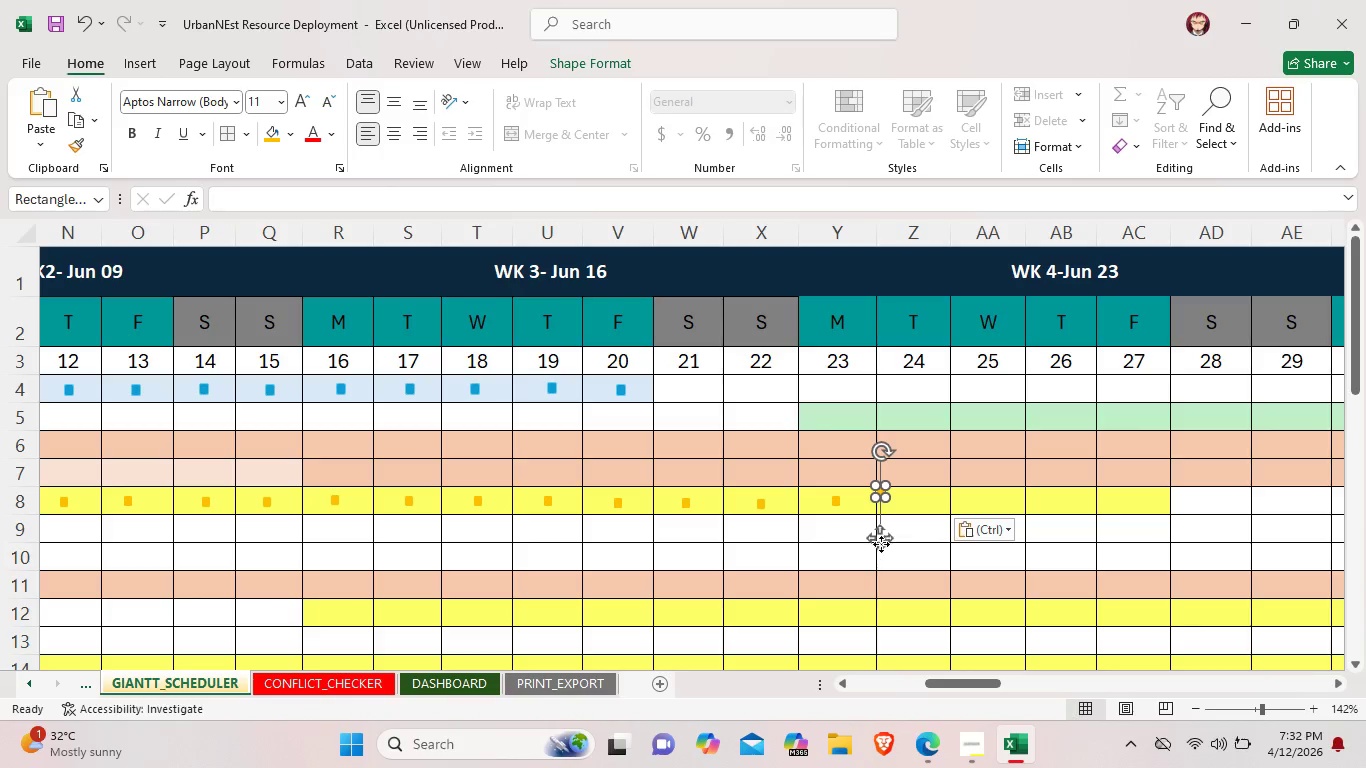 
left_click_drag(start_coordinate=[881, 544], to_coordinate=[911, 554])
 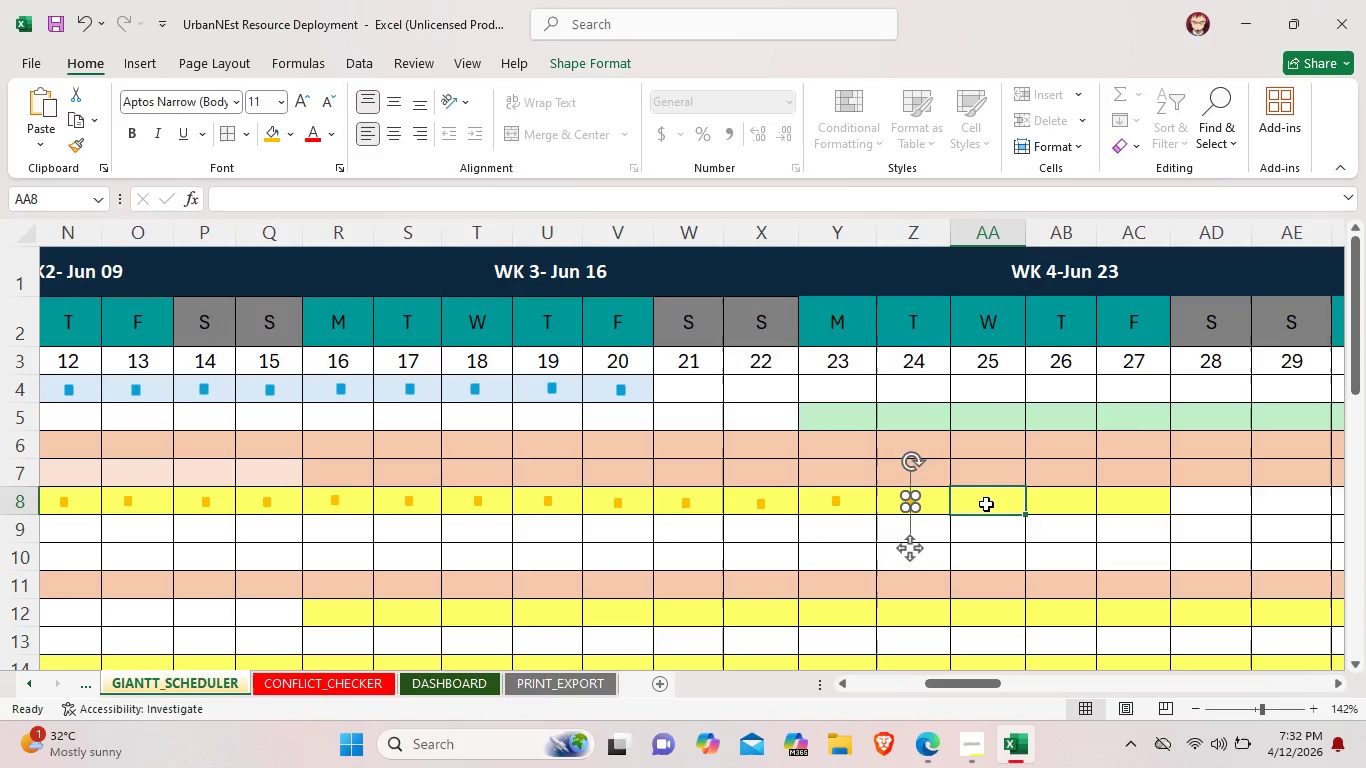 
left_click([986, 504])
 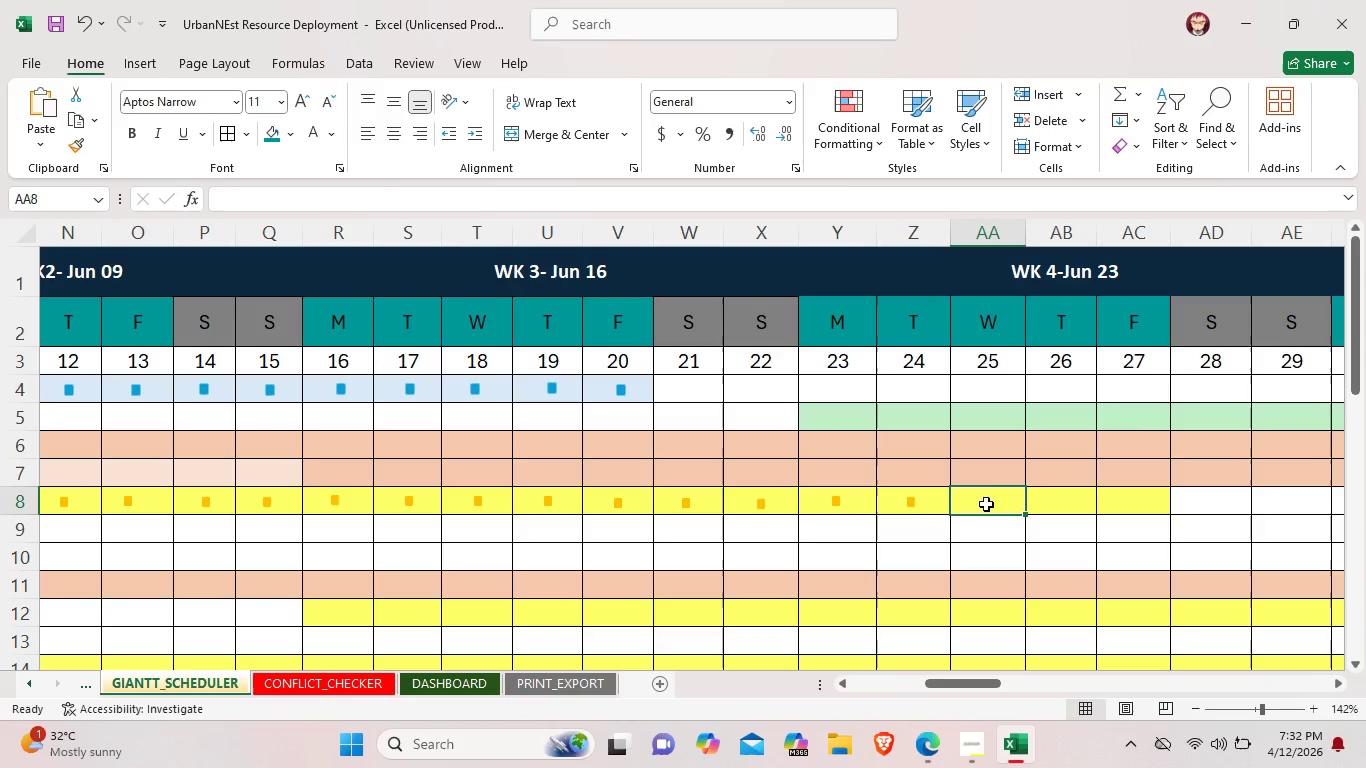 
key(Control+V)
 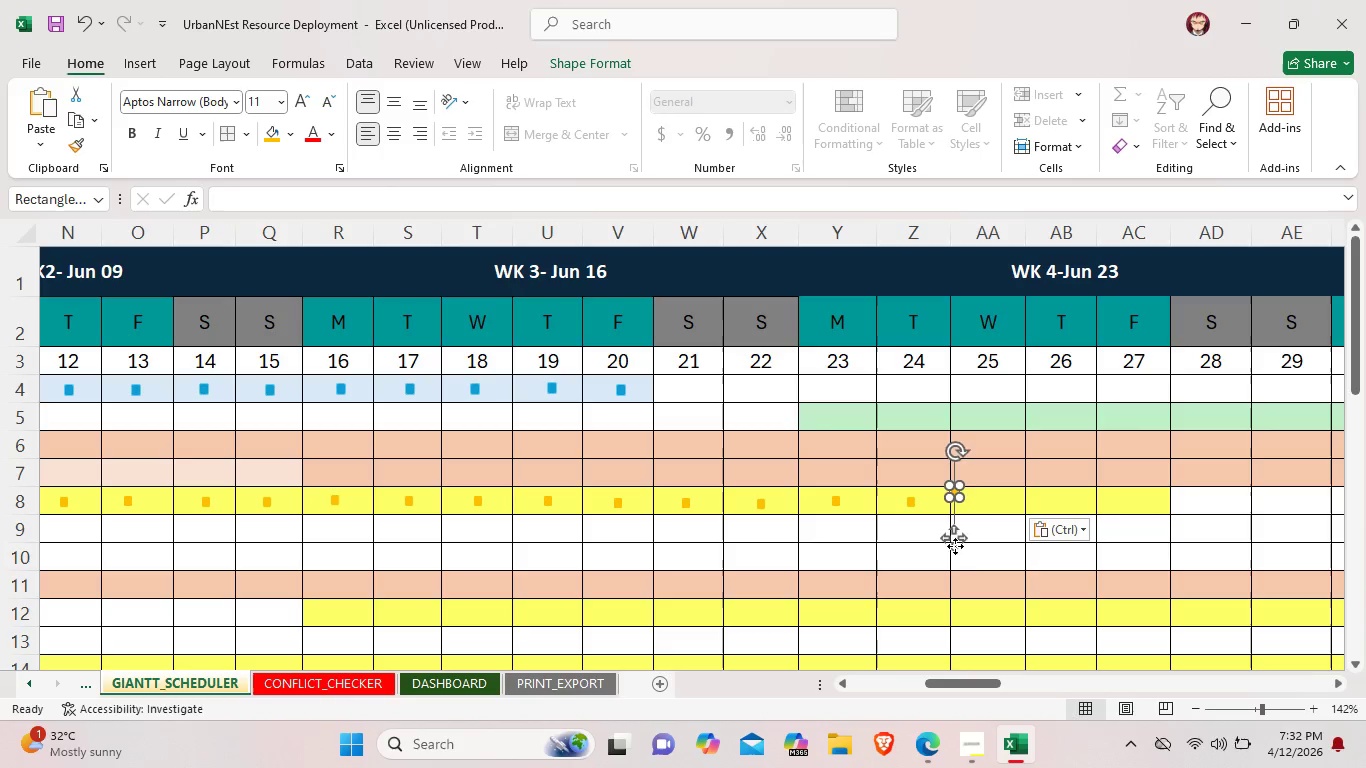 
left_click_drag(start_coordinate=[955, 547], to_coordinate=[987, 558])
 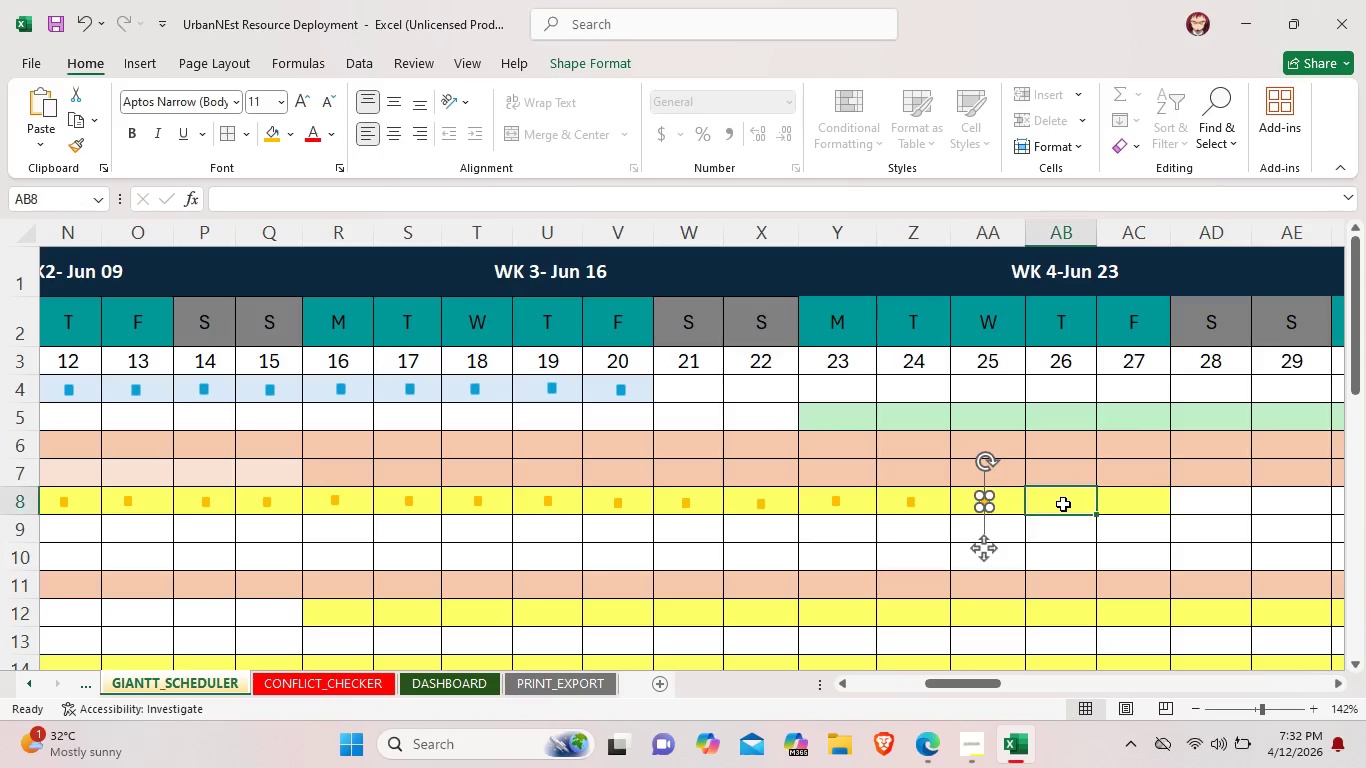 
left_click([1063, 504])
 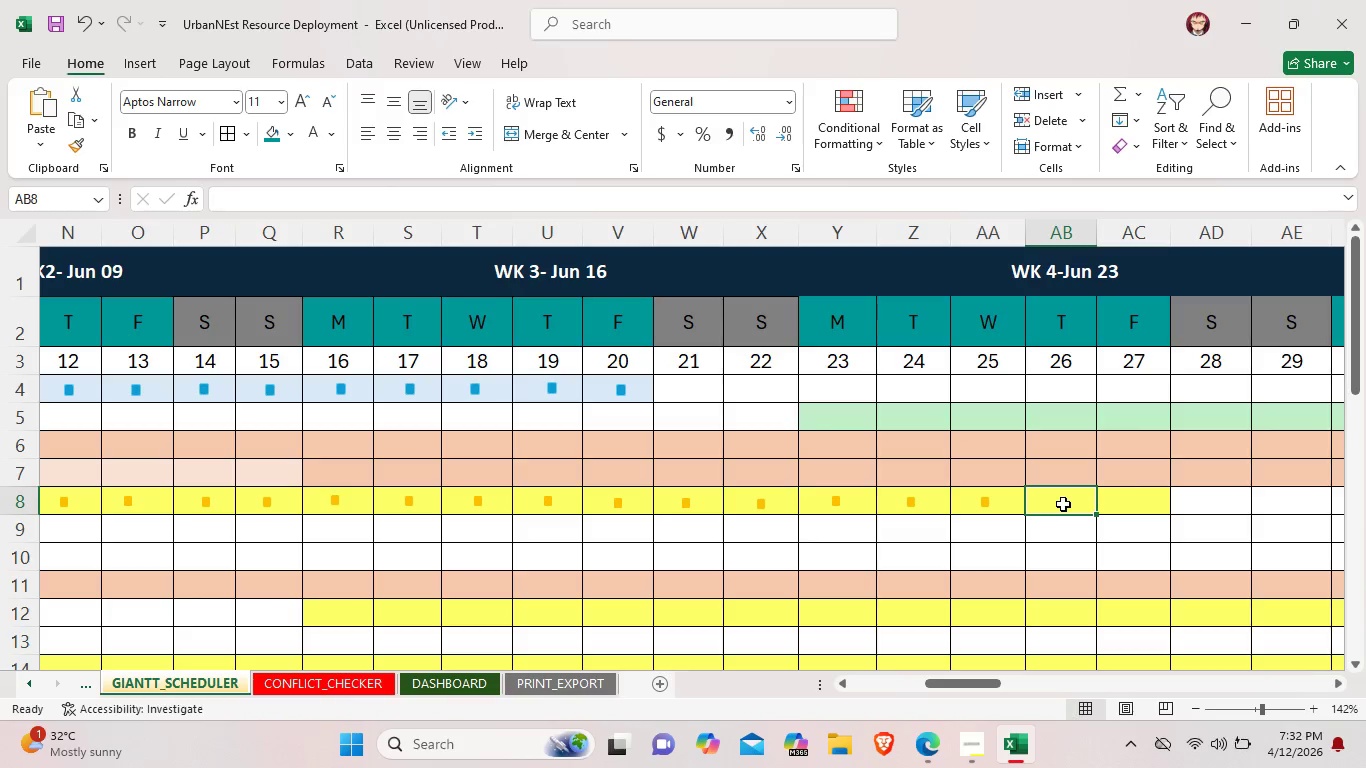 
key(Control+V)
 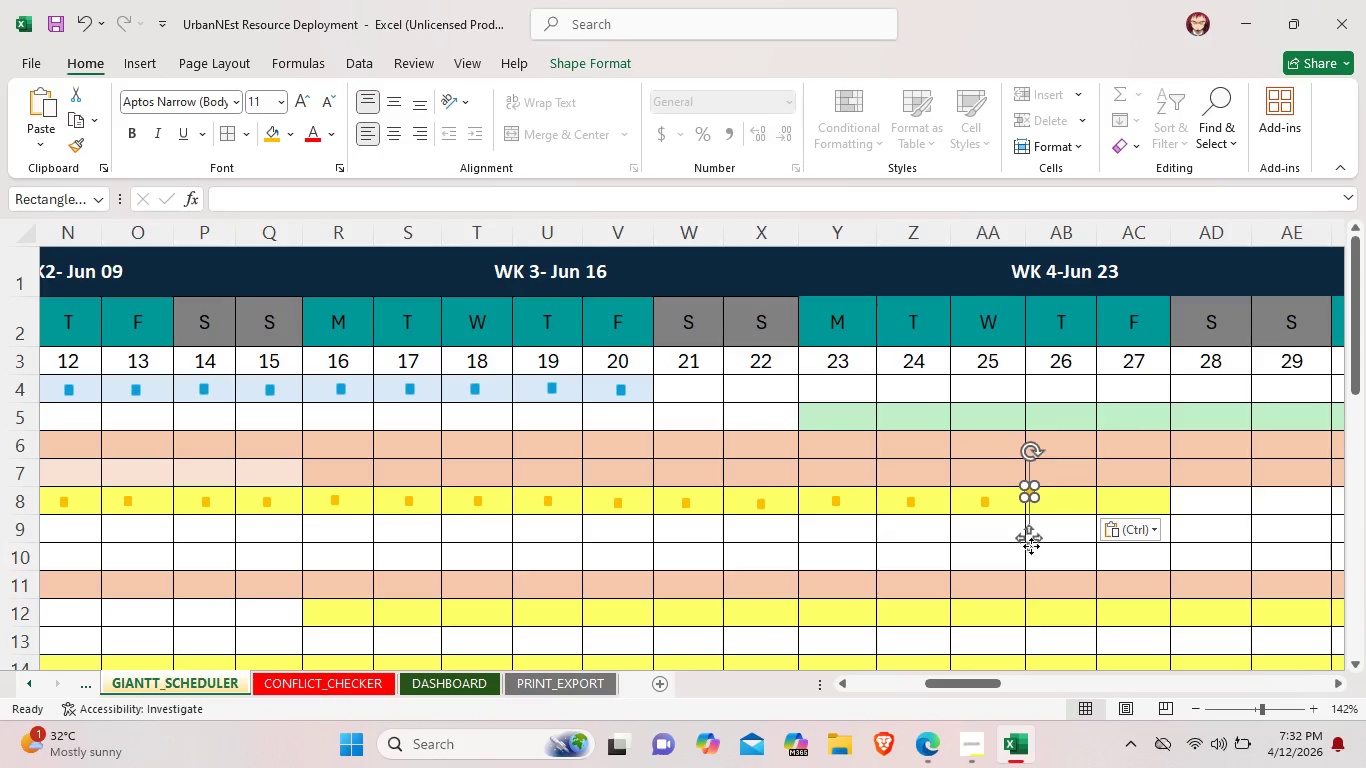 
left_click_drag(start_coordinate=[1031, 546], to_coordinate=[1057, 556])
 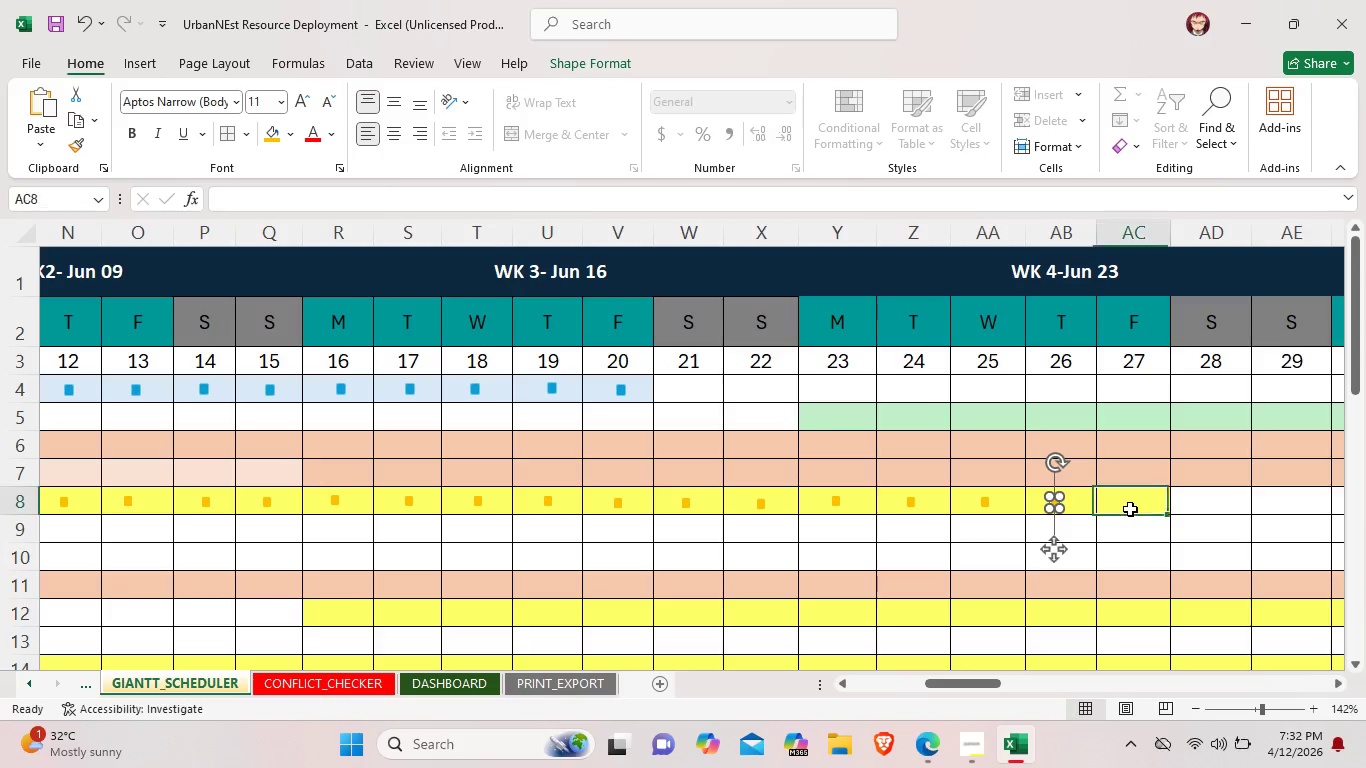 
left_click([1130, 509])
 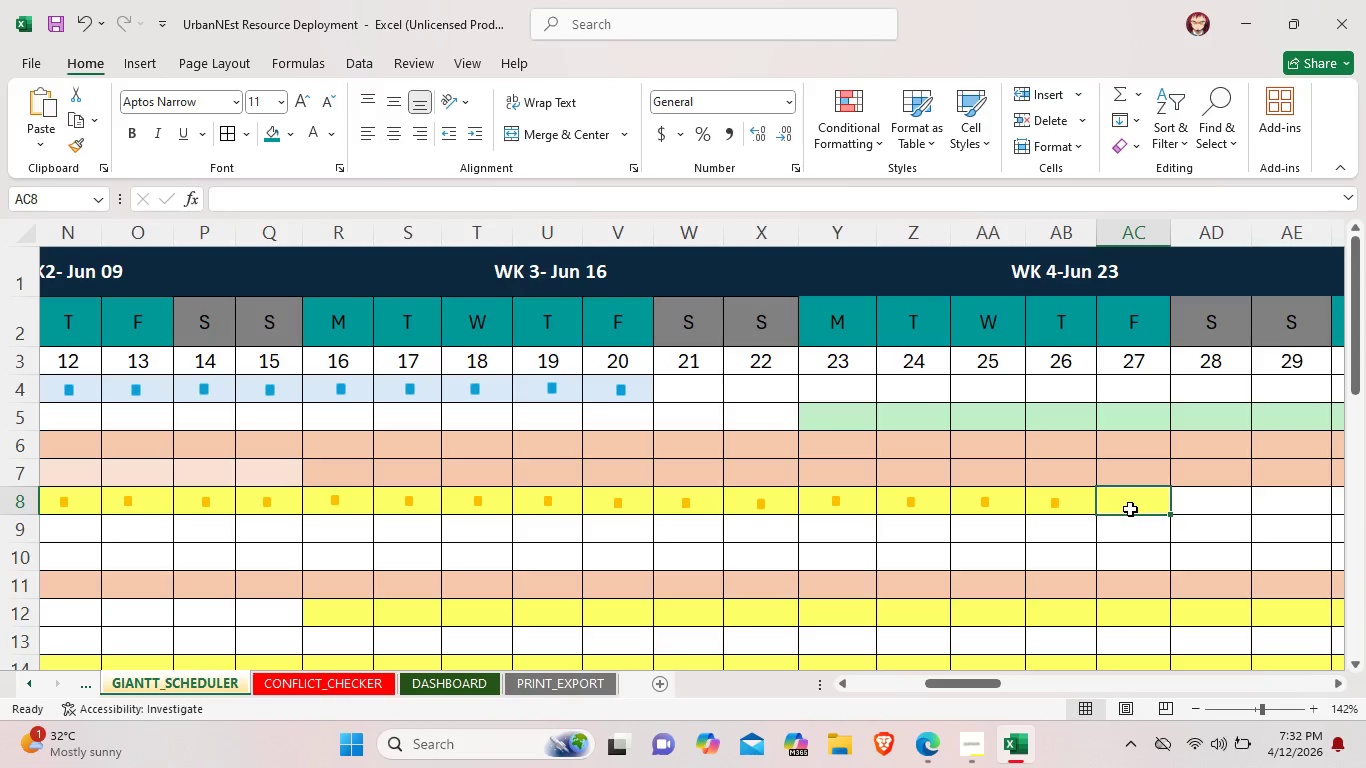 
key(Control+V)
 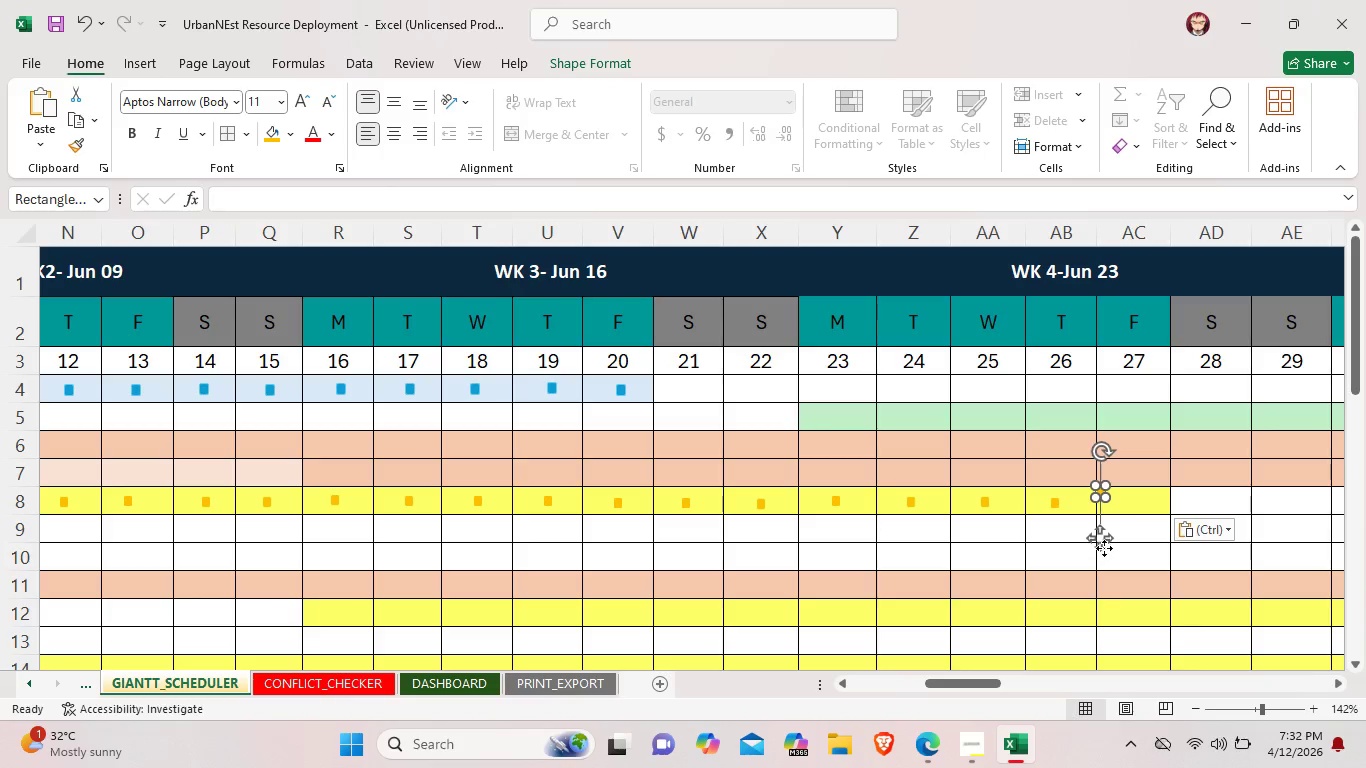 
left_click_drag(start_coordinate=[1102, 547], to_coordinate=[1135, 556])
 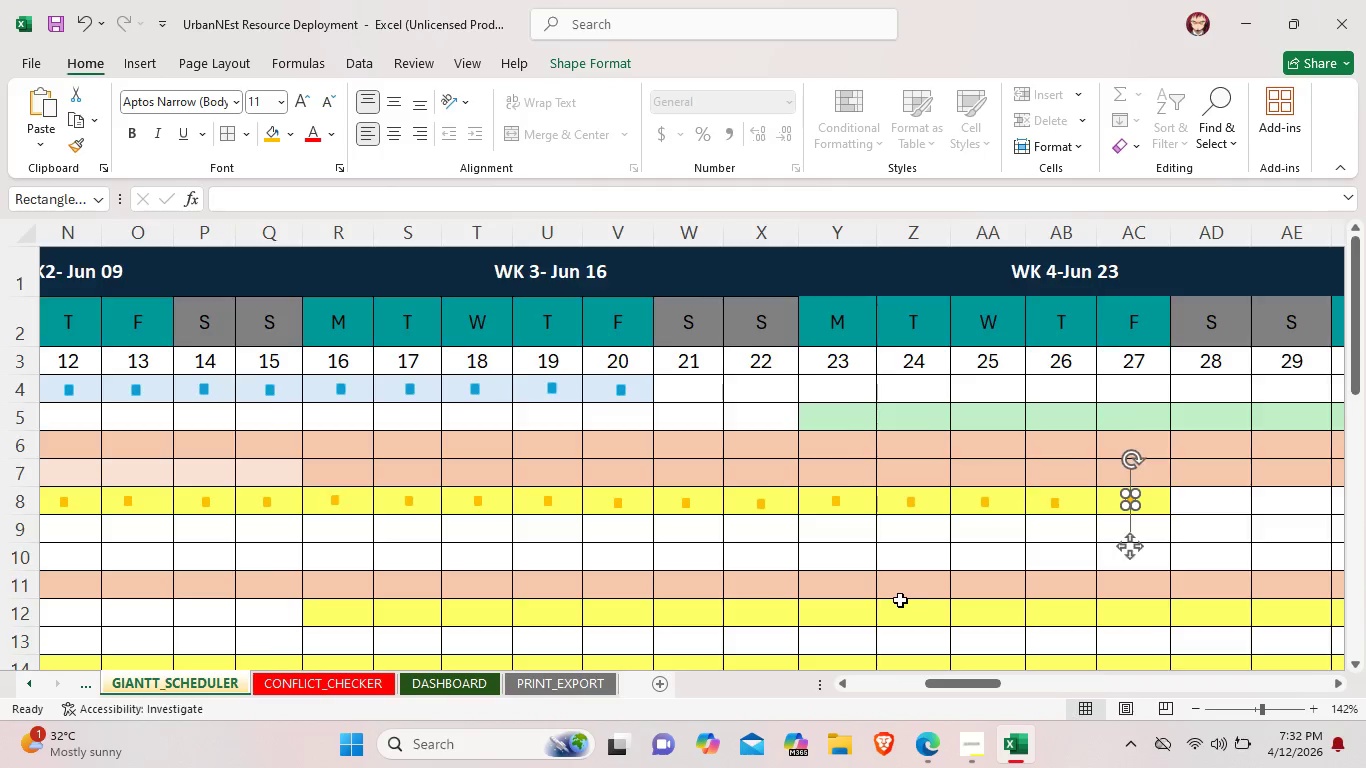 
scroll: coordinate [900, 600], scroll_direction: down, amount: 1.0
 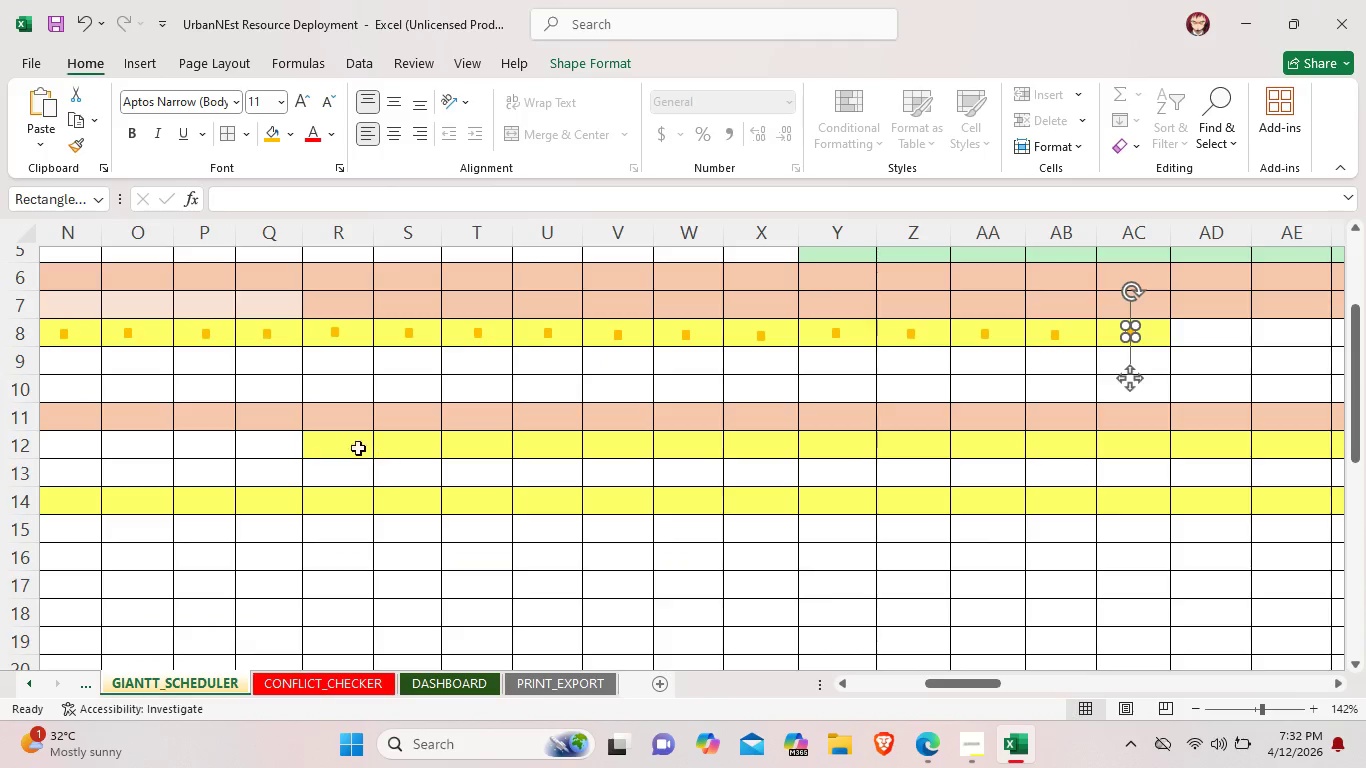 
left_click([337, 449])
 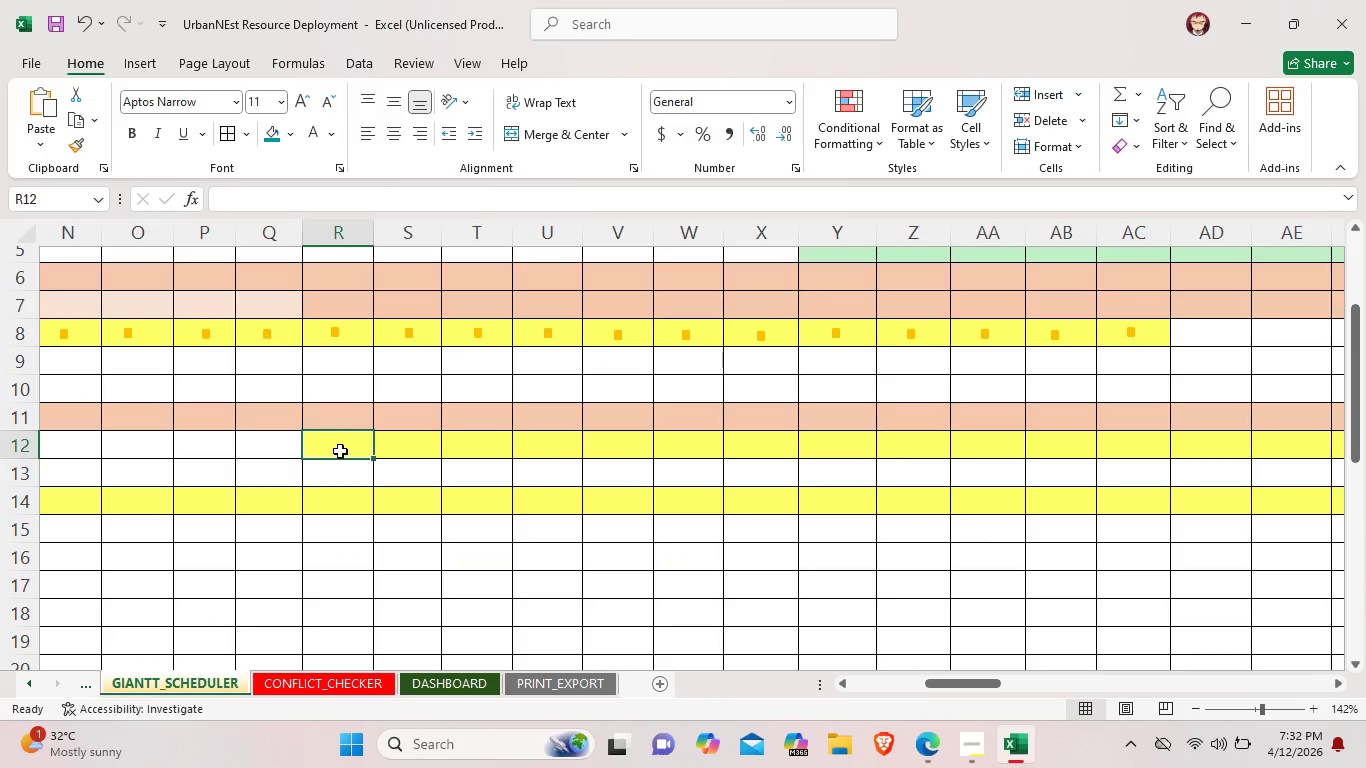 
key(Control+ControlLeft)
 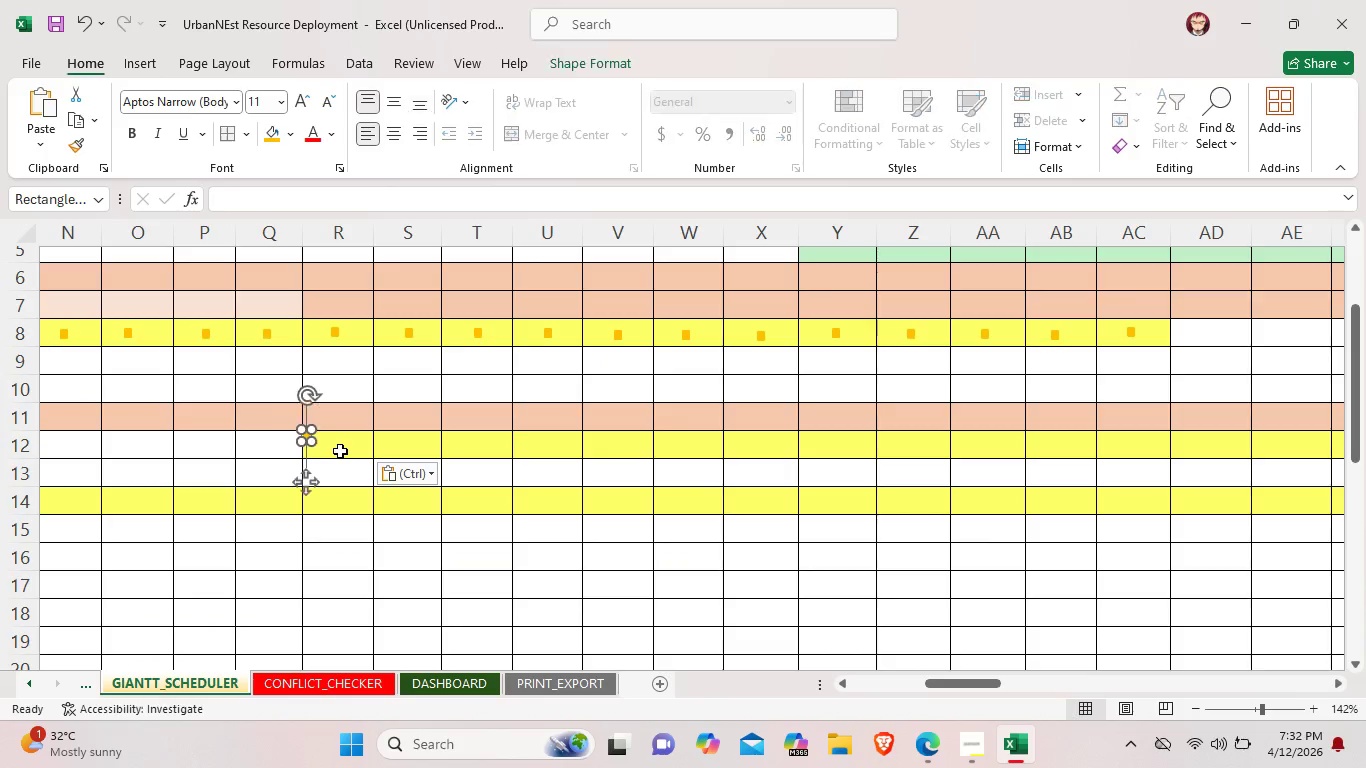 
key(Control+V)
 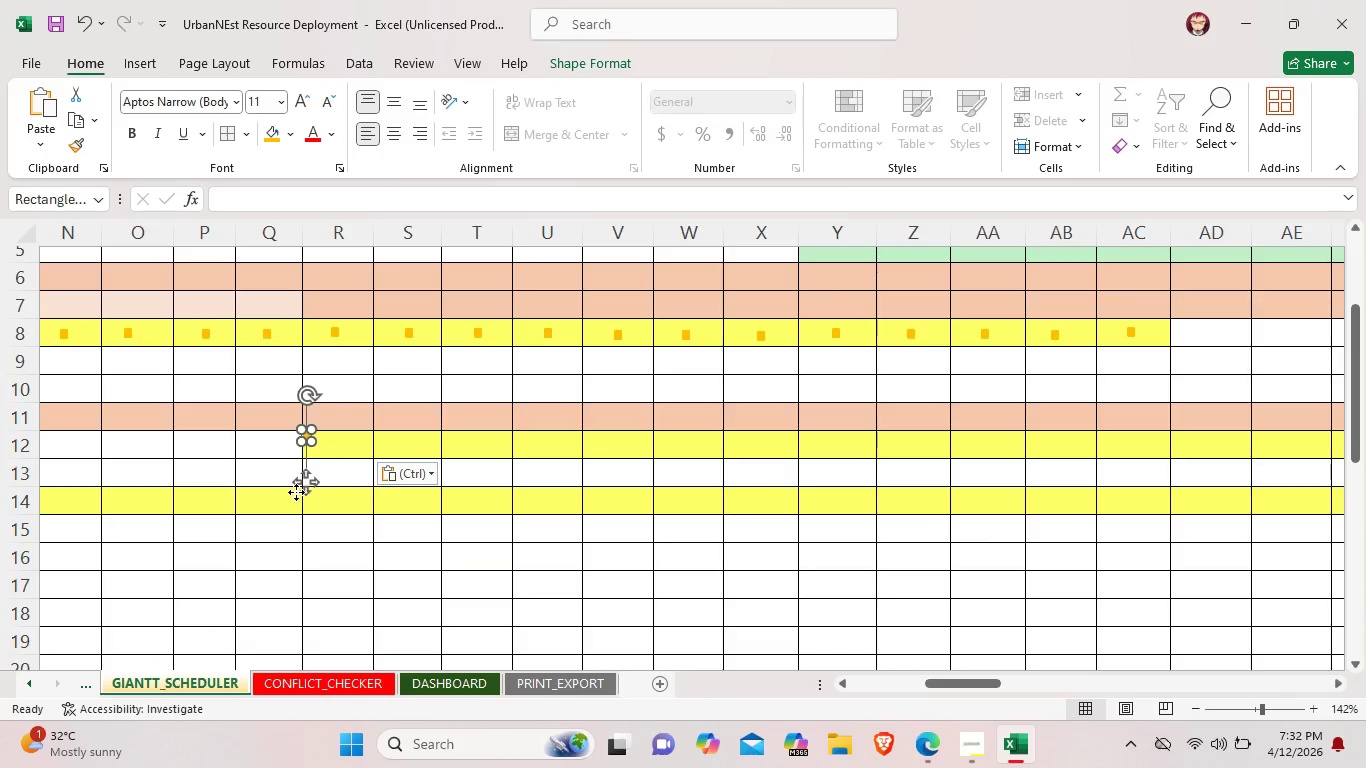 
left_click_drag(start_coordinate=[296, 492], to_coordinate=[327, 502])
 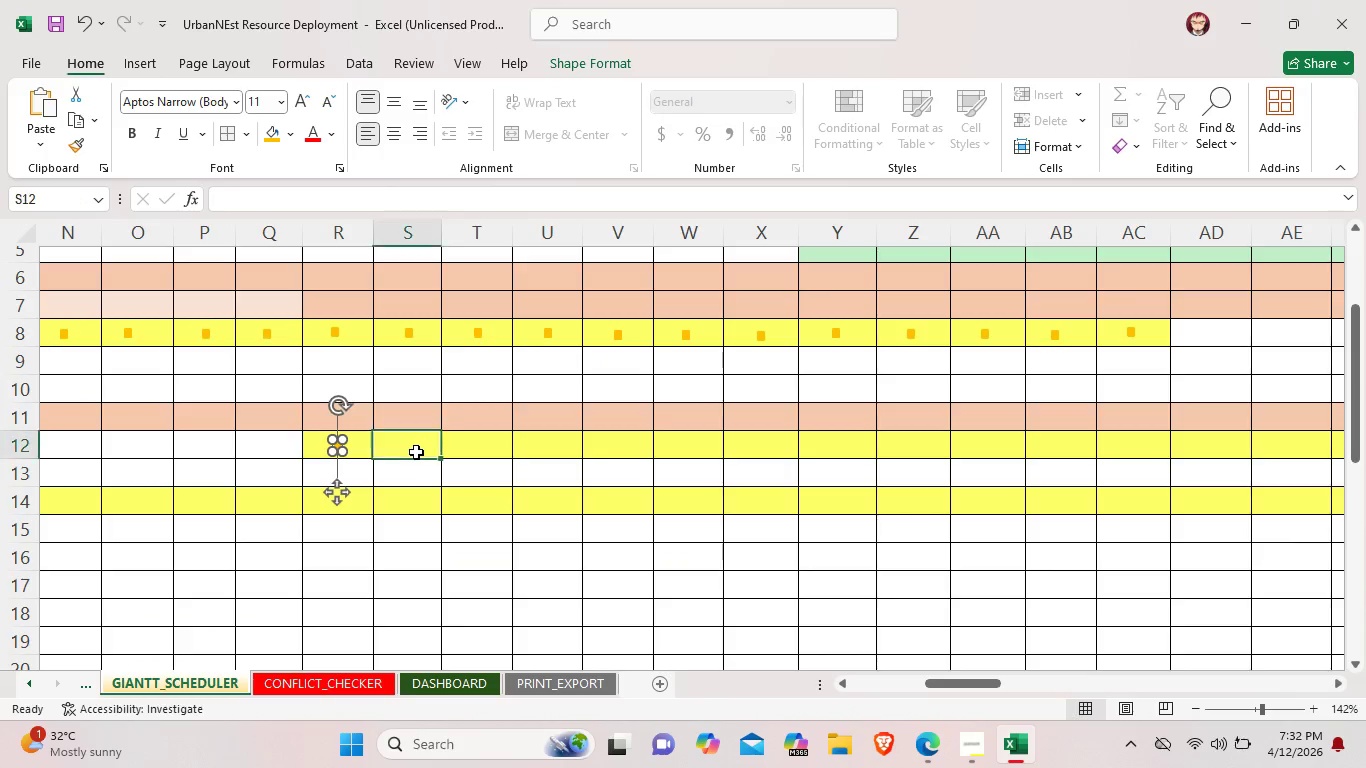 
left_click([416, 452])
 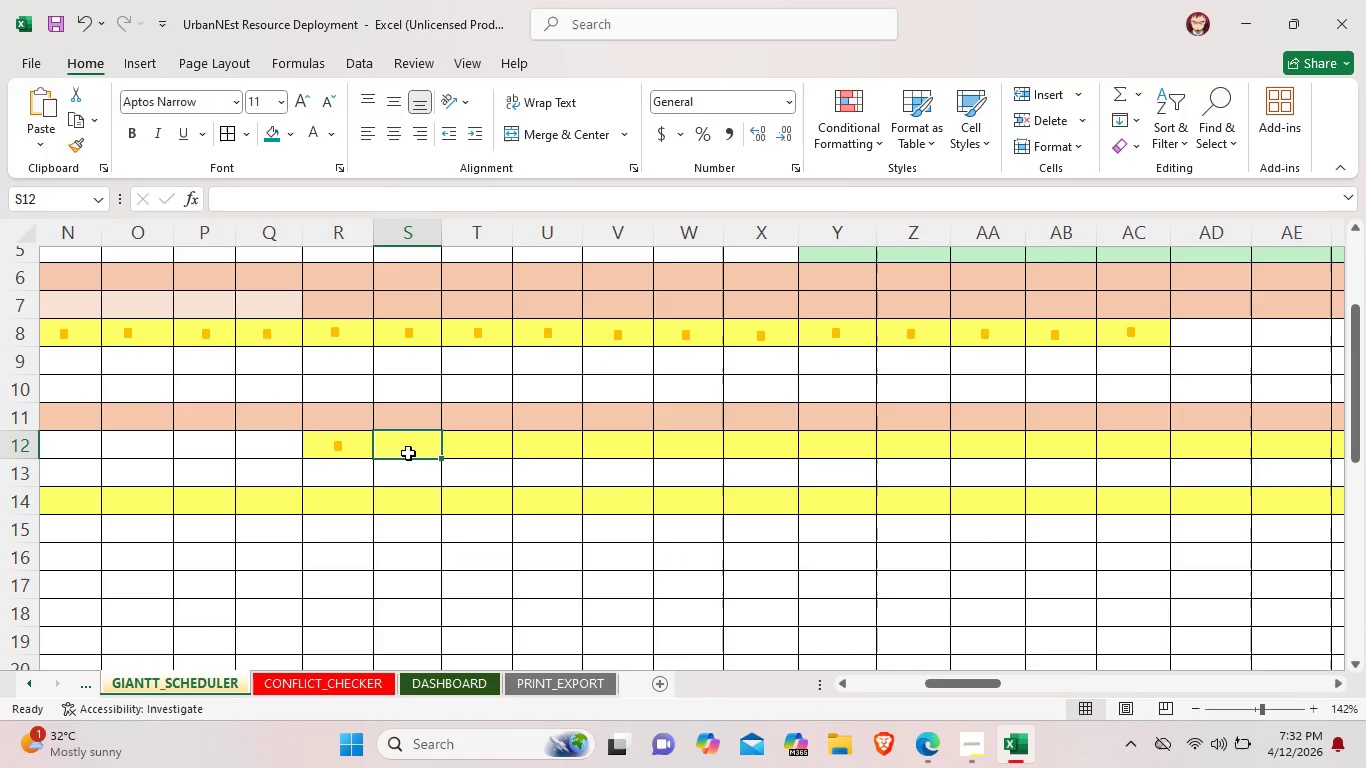 
key(Control+V)
 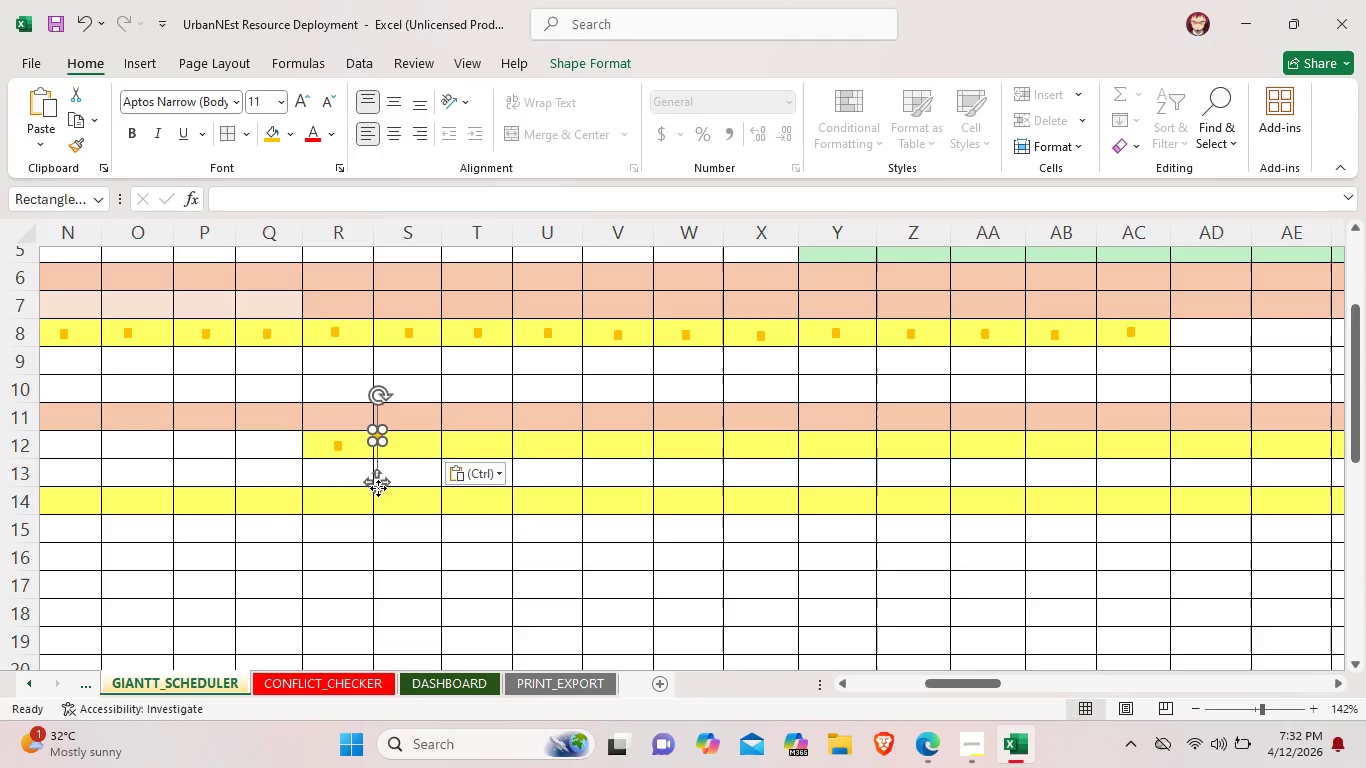 
left_click_drag(start_coordinate=[377, 488], to_coordinate=[404, 496])
 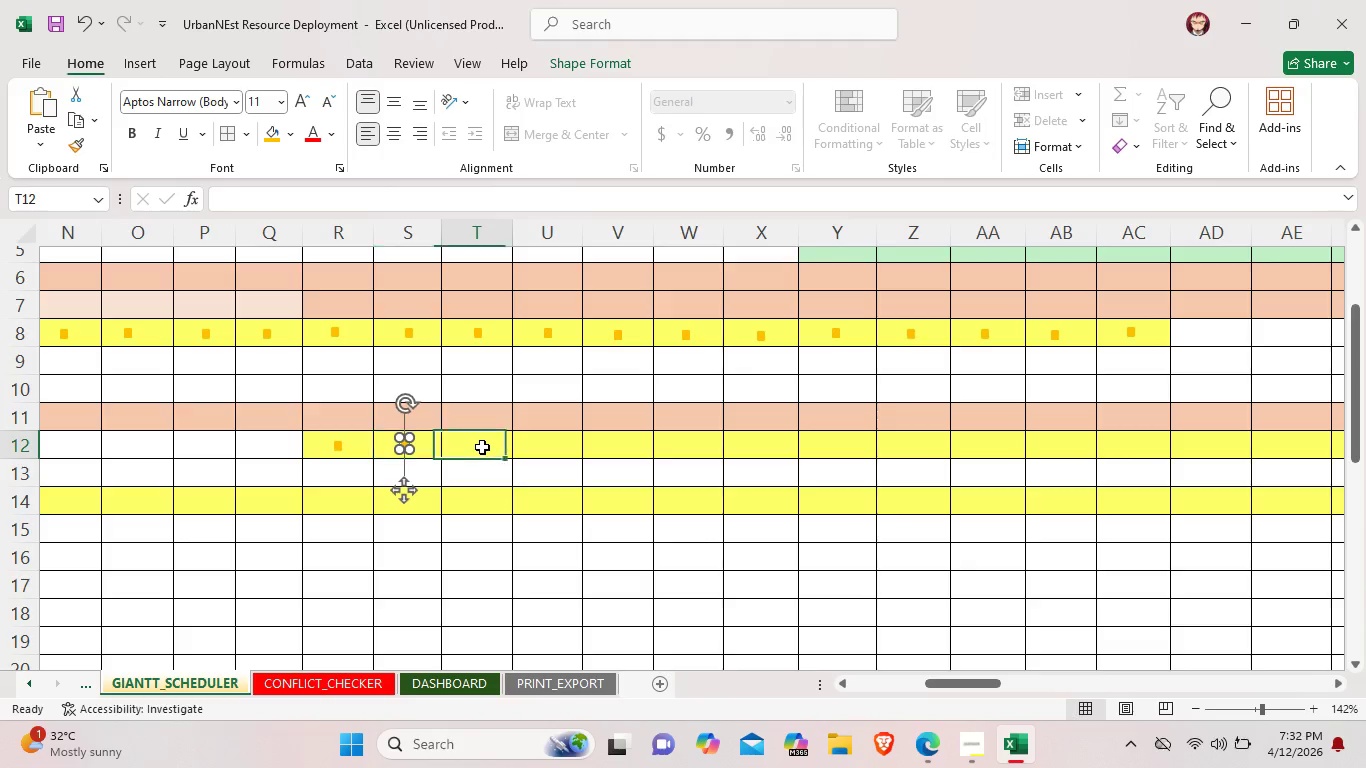 
left_click([482, 447])
 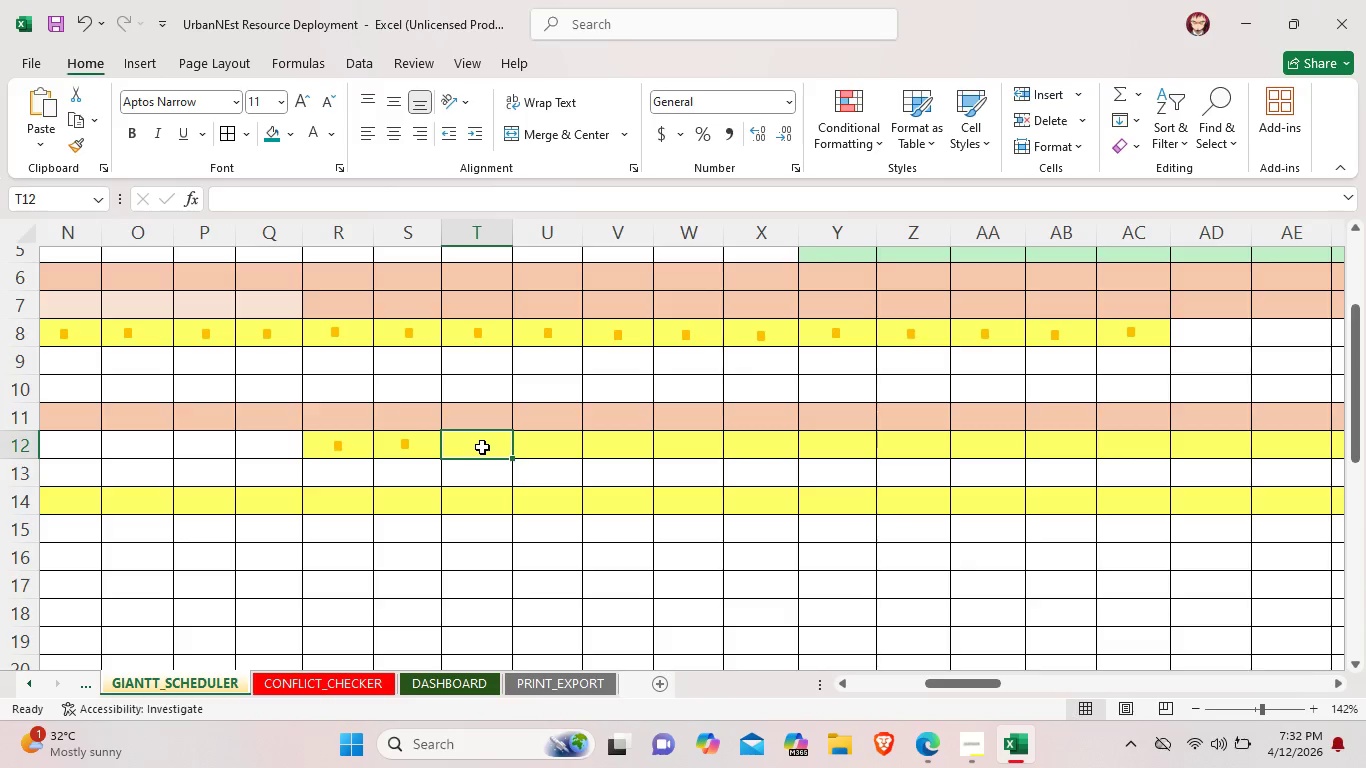 
key(Control+V)
 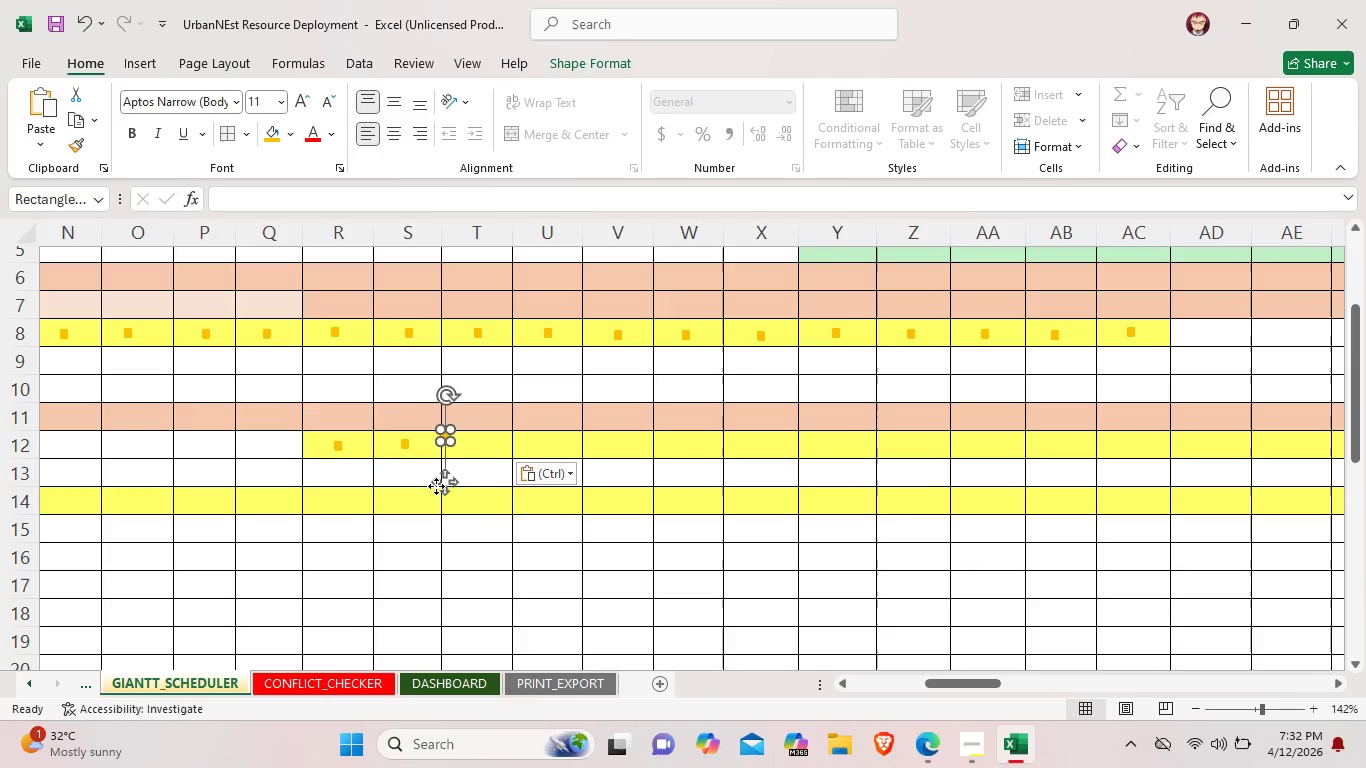 
left_click_drag(start_coordinate=[436, 485], to_coordinate=[465, 495])
 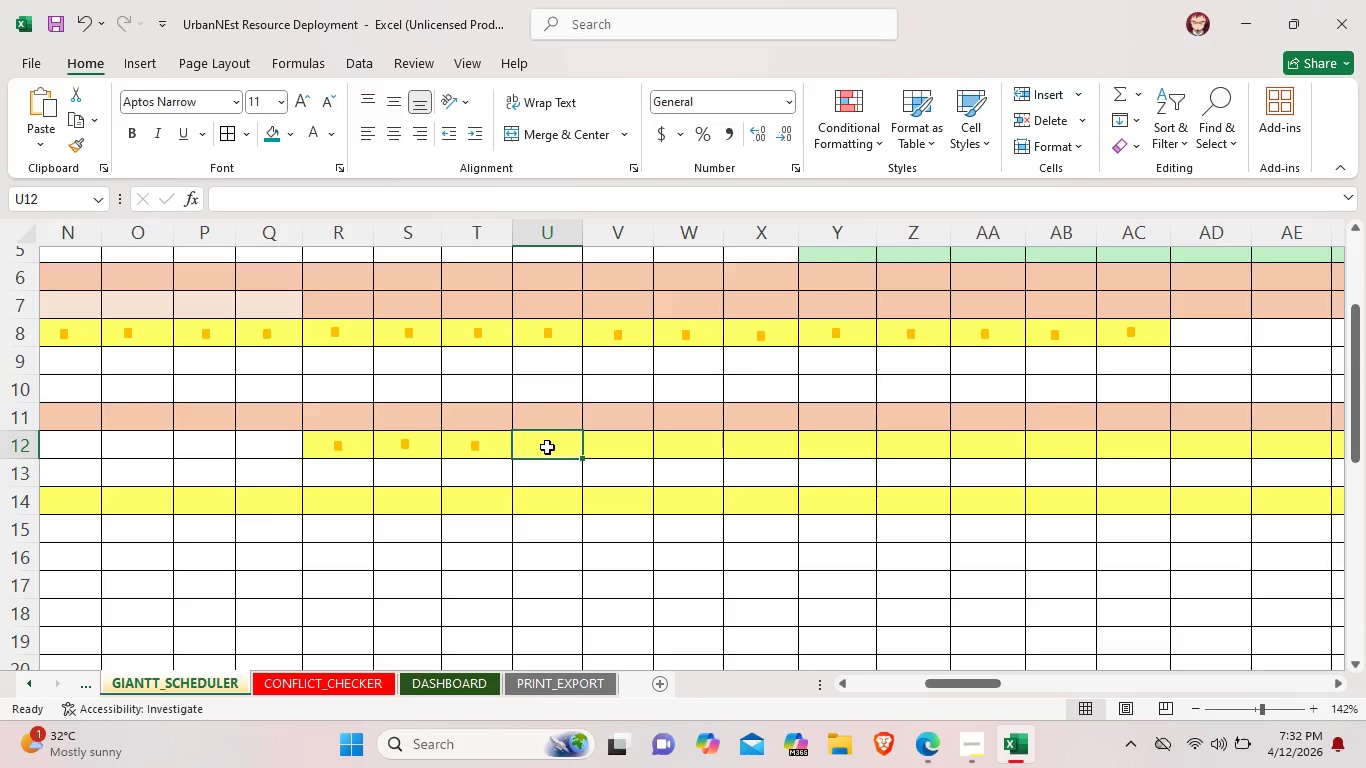 
key(Control+V)
 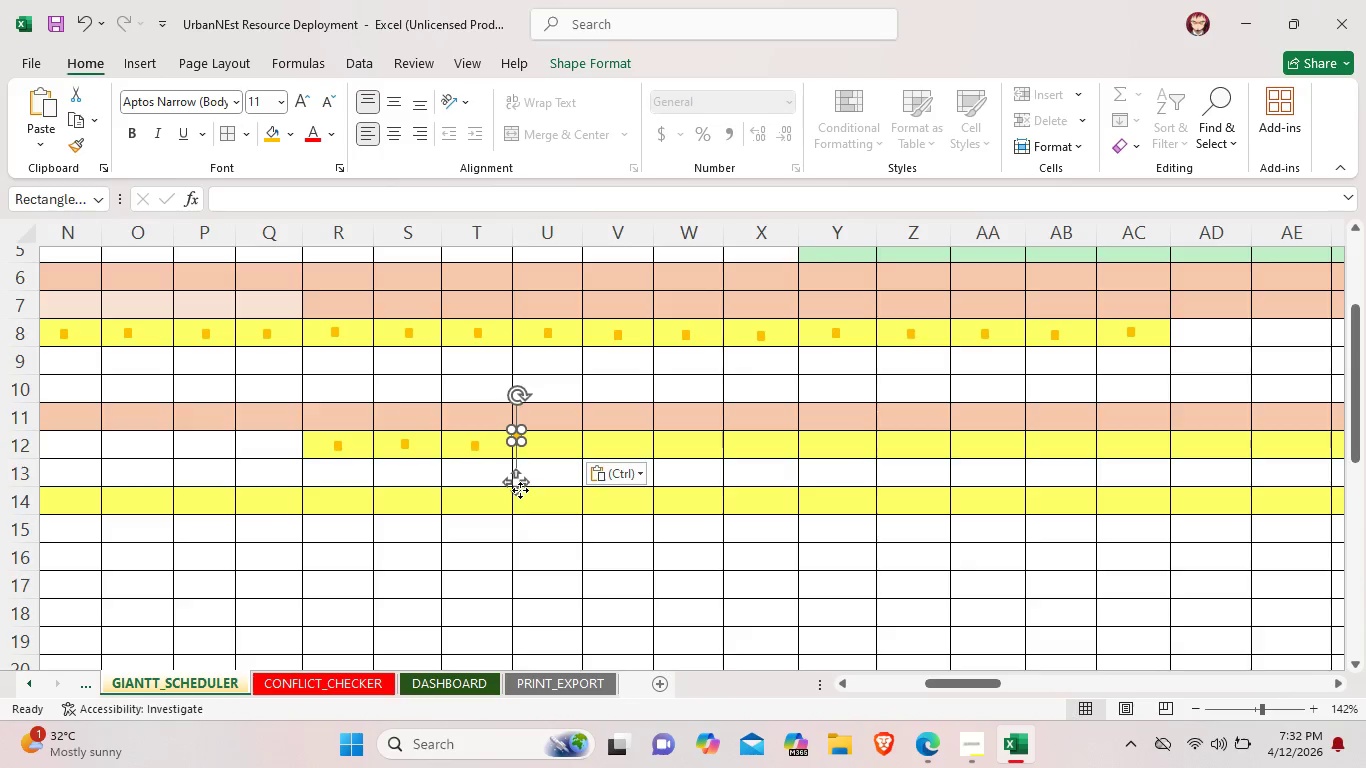 
left_click_drag(start_coordinate=[520, 490], to_coordinate=[544, 501])
 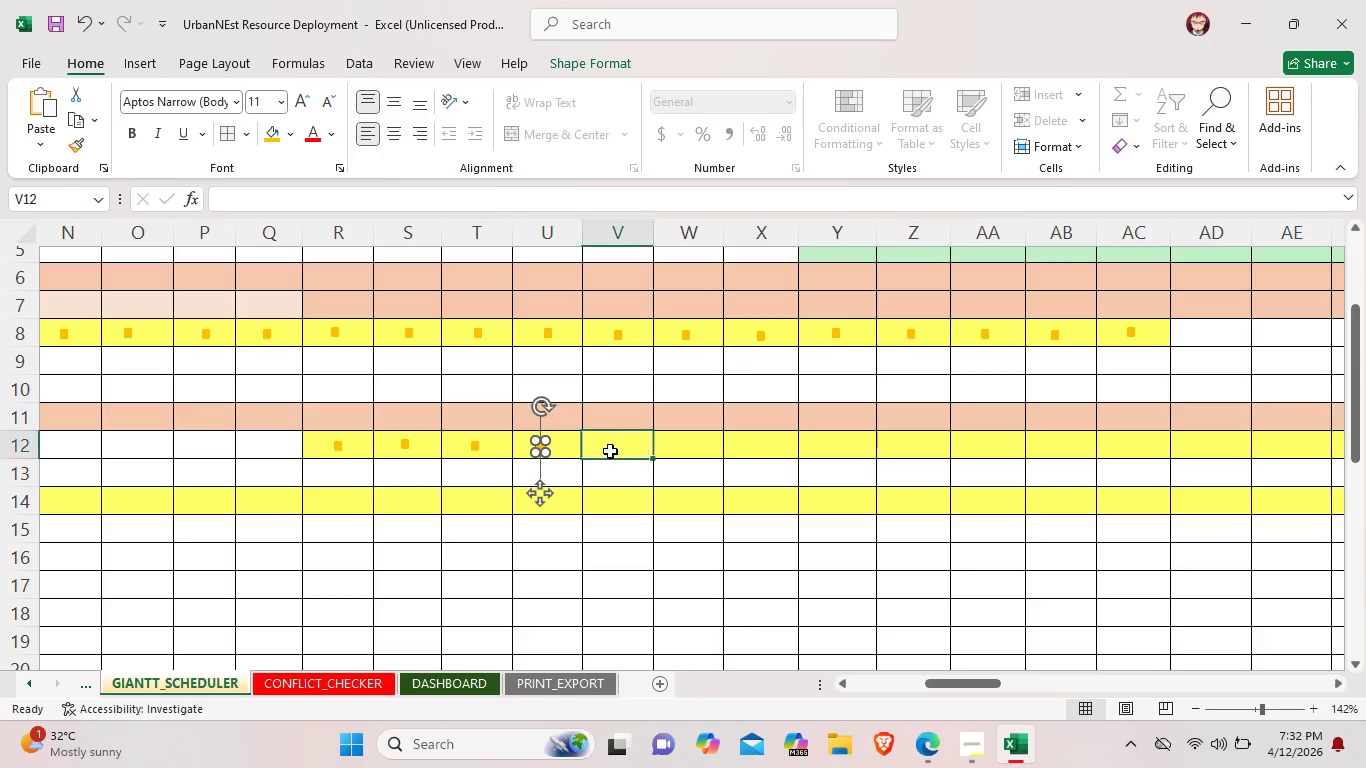 
left_click([610, 451])
 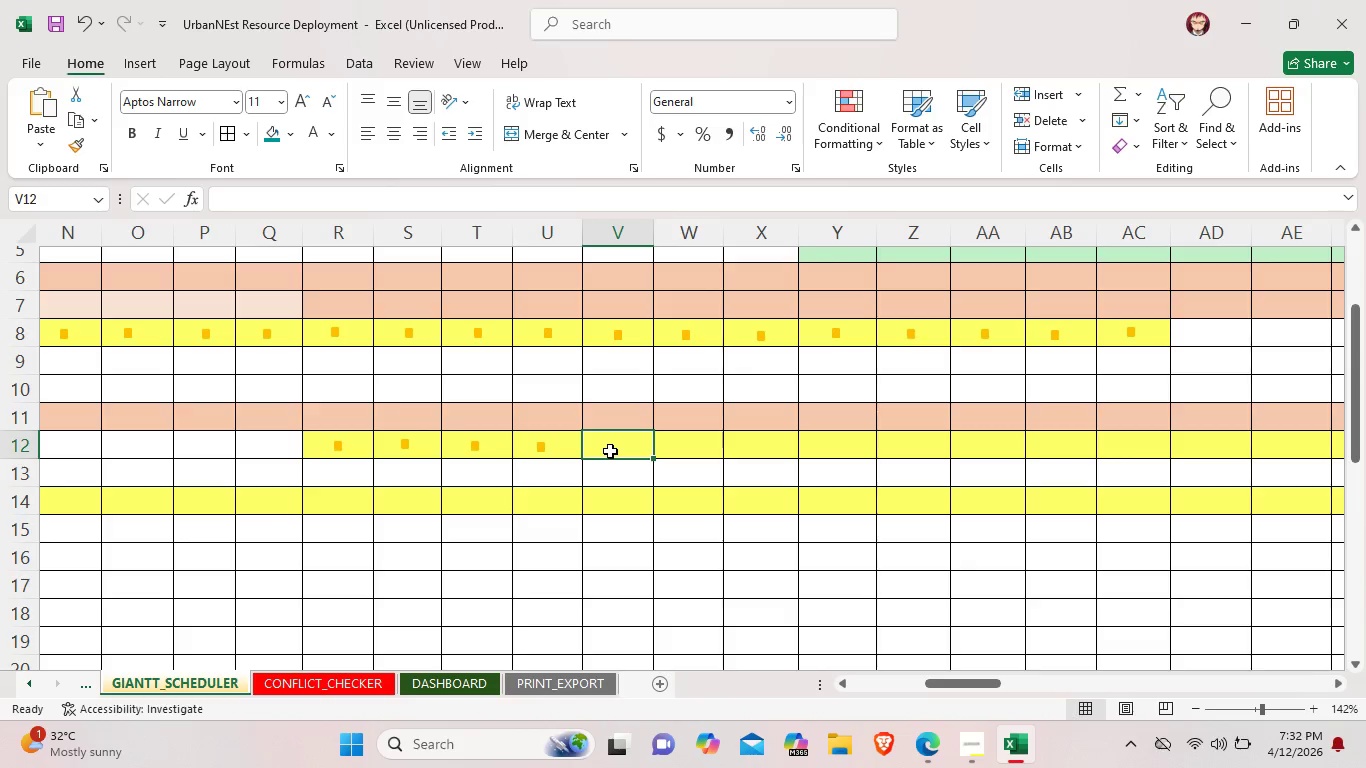 
key(Control+V)
 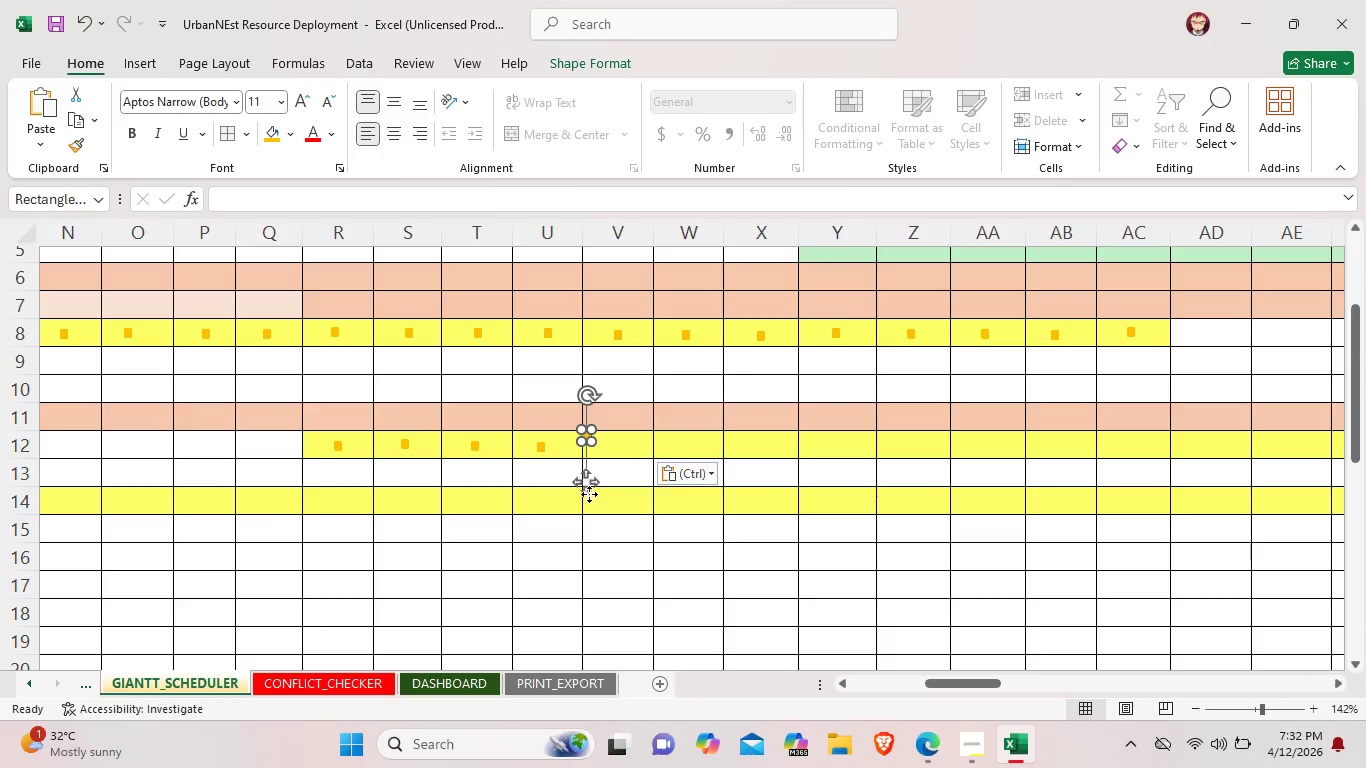 
left_click_drag(start_coordinate=[589, 494], to_coordinate=[619, 507])
 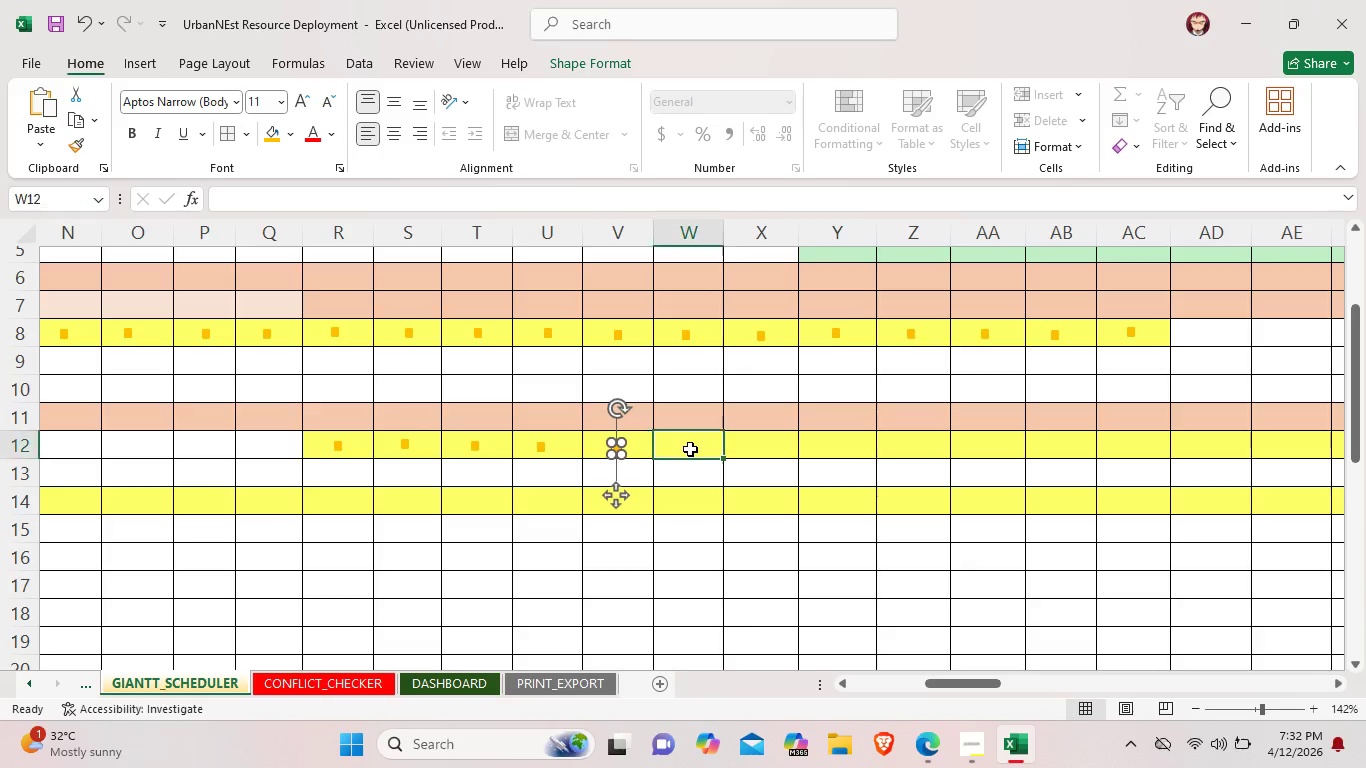 
left_click([690, 449])
 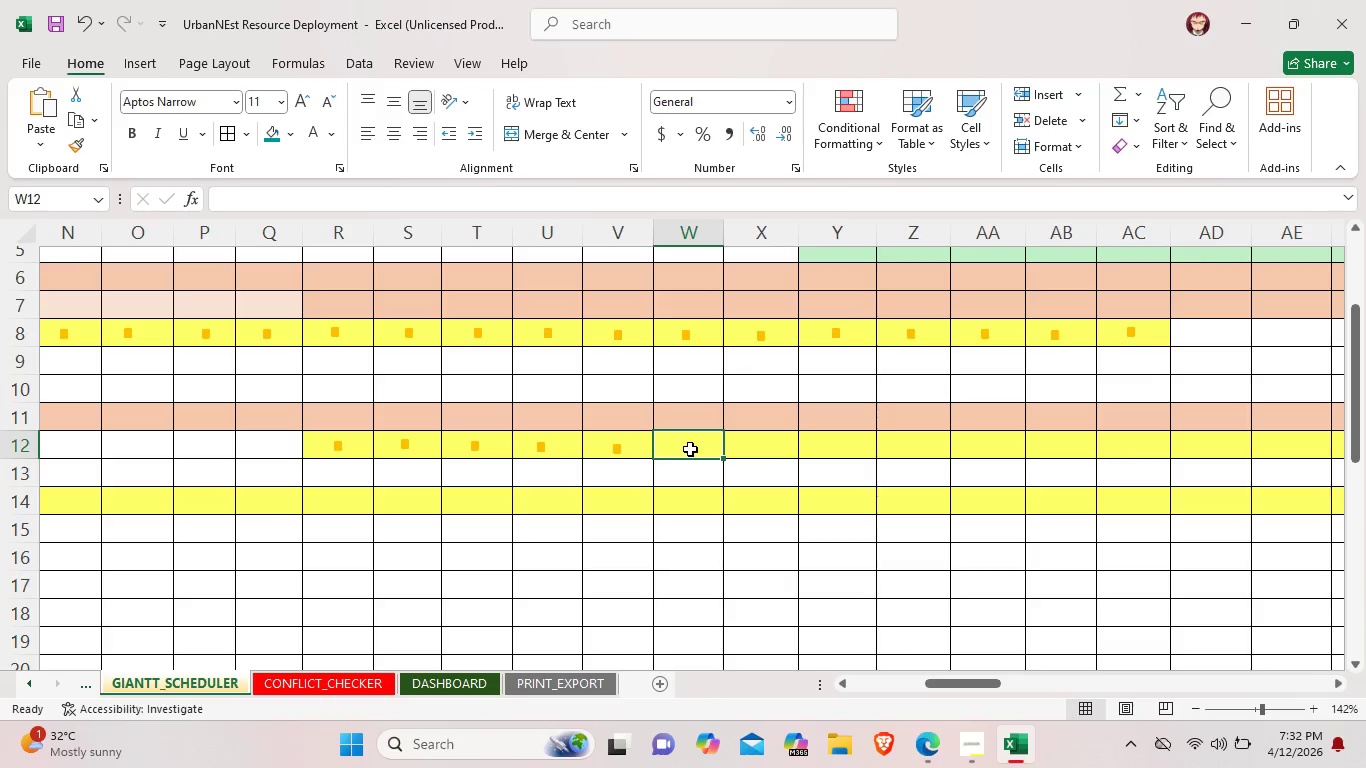 
key(Control+V)
 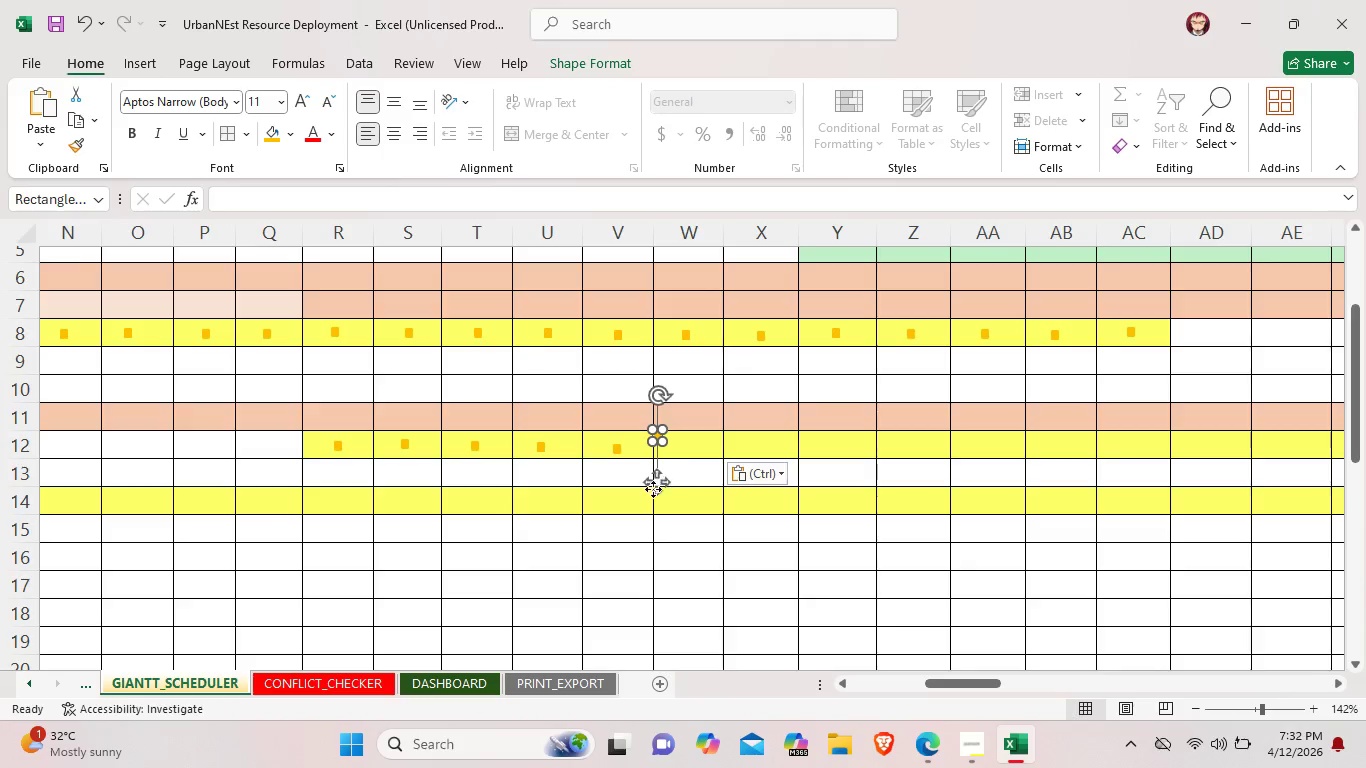 
left_click_drag(start_coordinate=[652, 490], to_coordinate=[680, 499])
 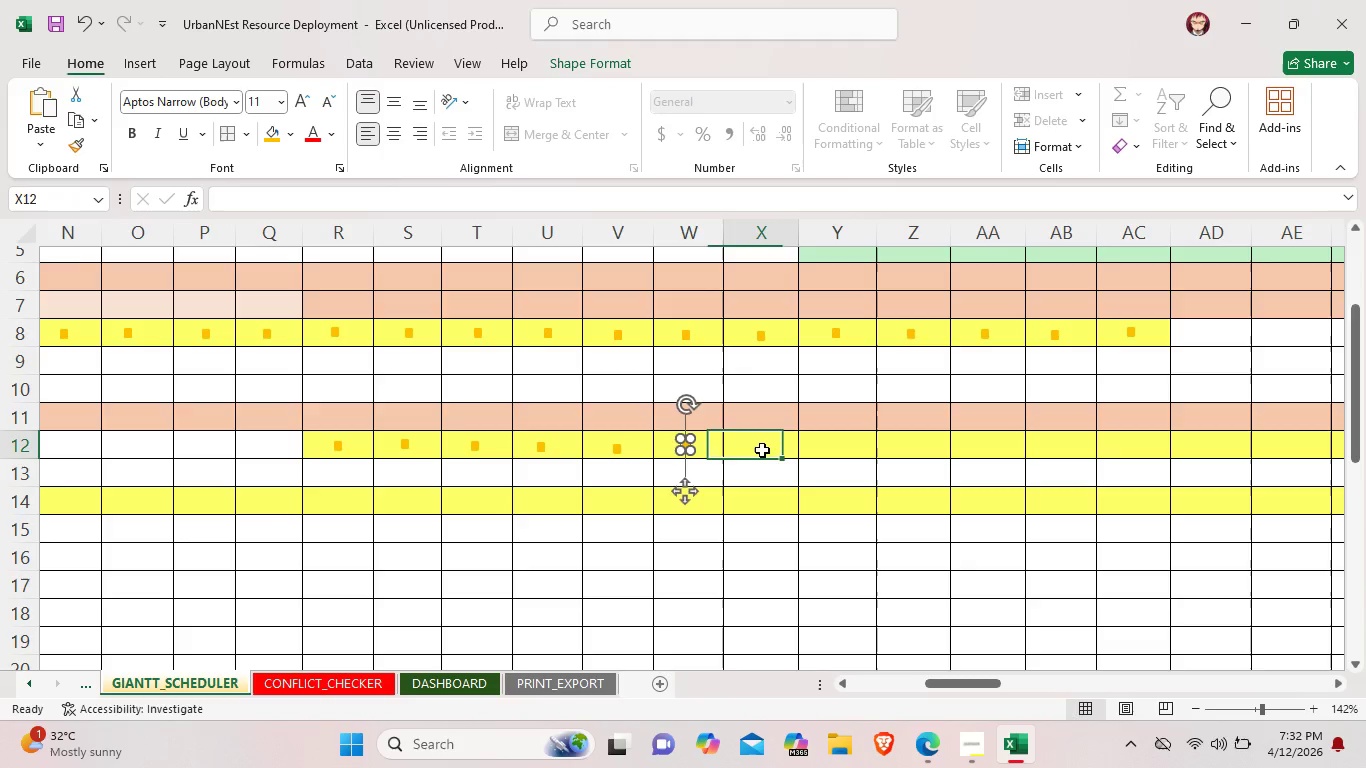 
left_click([762, 450])
 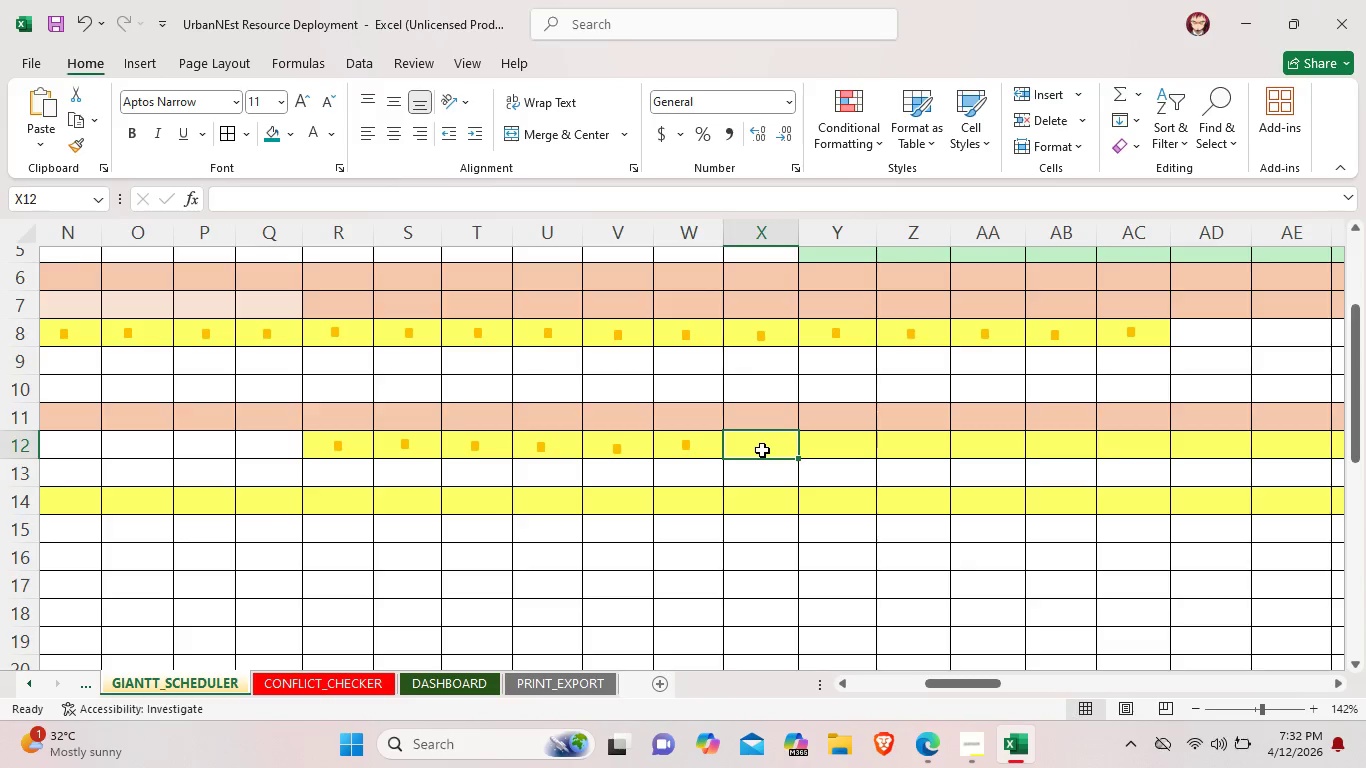 
key(Control+V)
 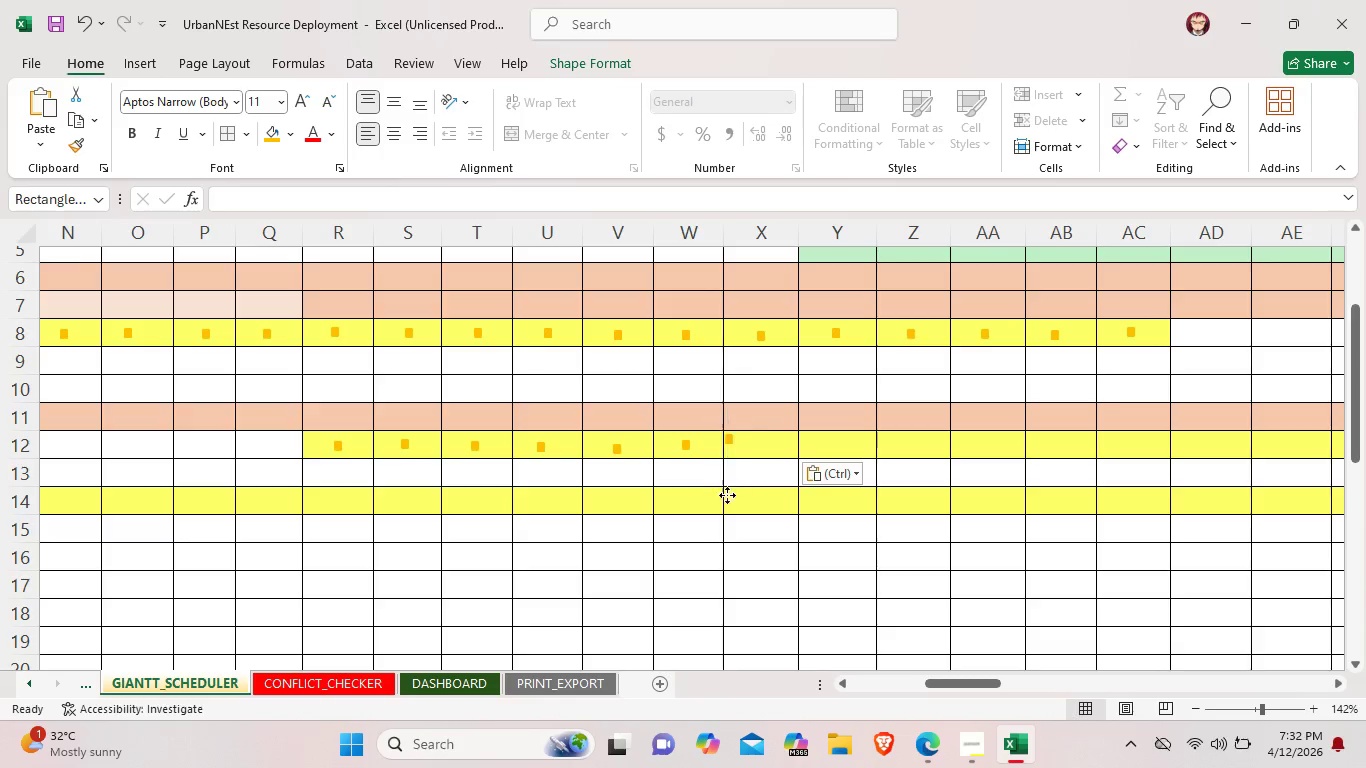 
left_click_drag(start_coordinate=[724, 492], to_coordinate=[754, 501])
 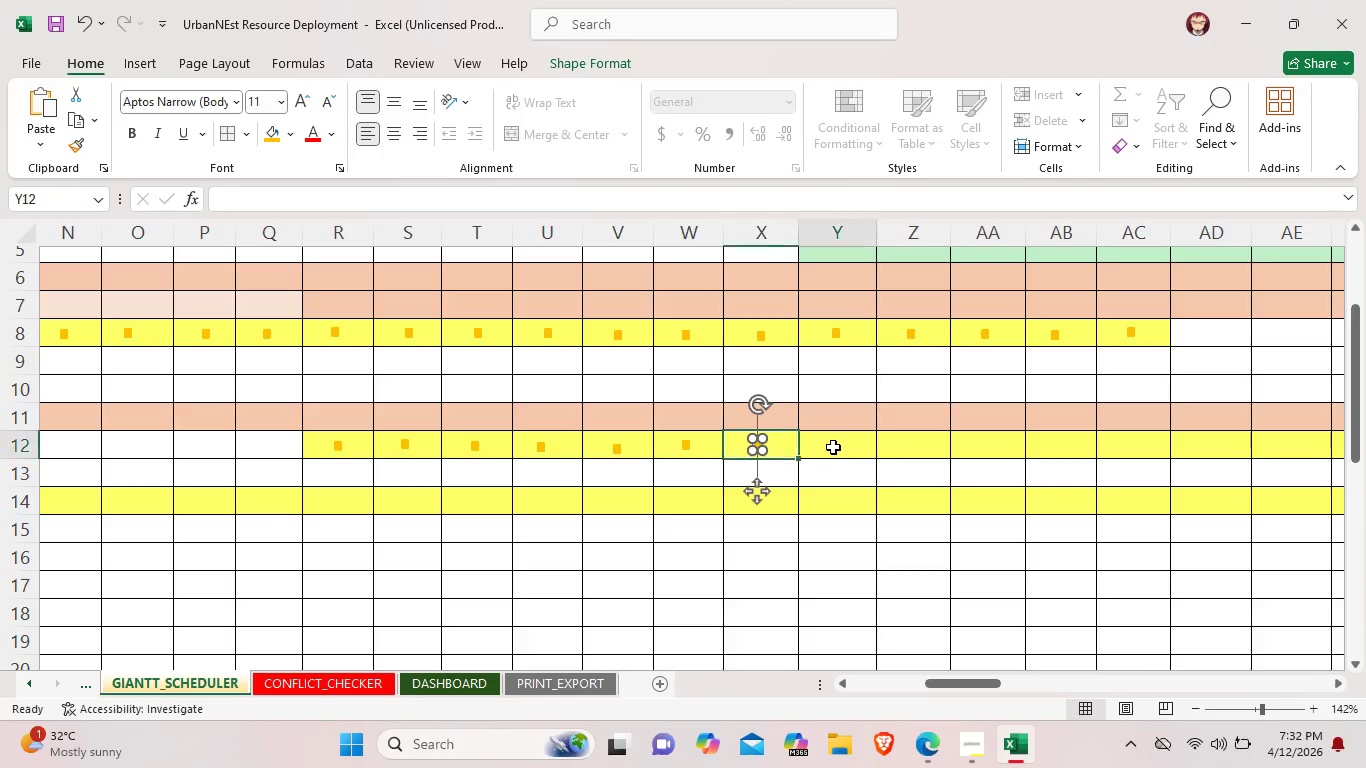 
left_click([833, 447])
 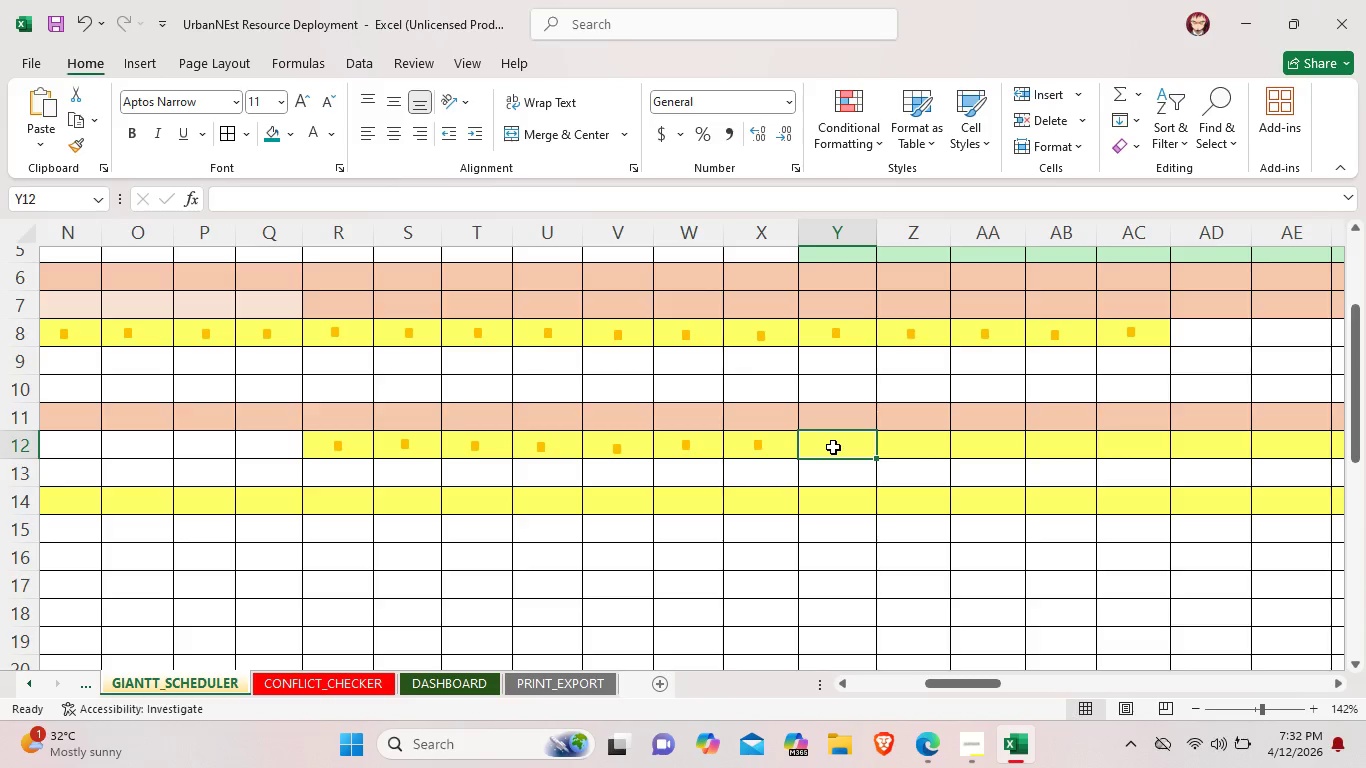 
key(Control+V)
 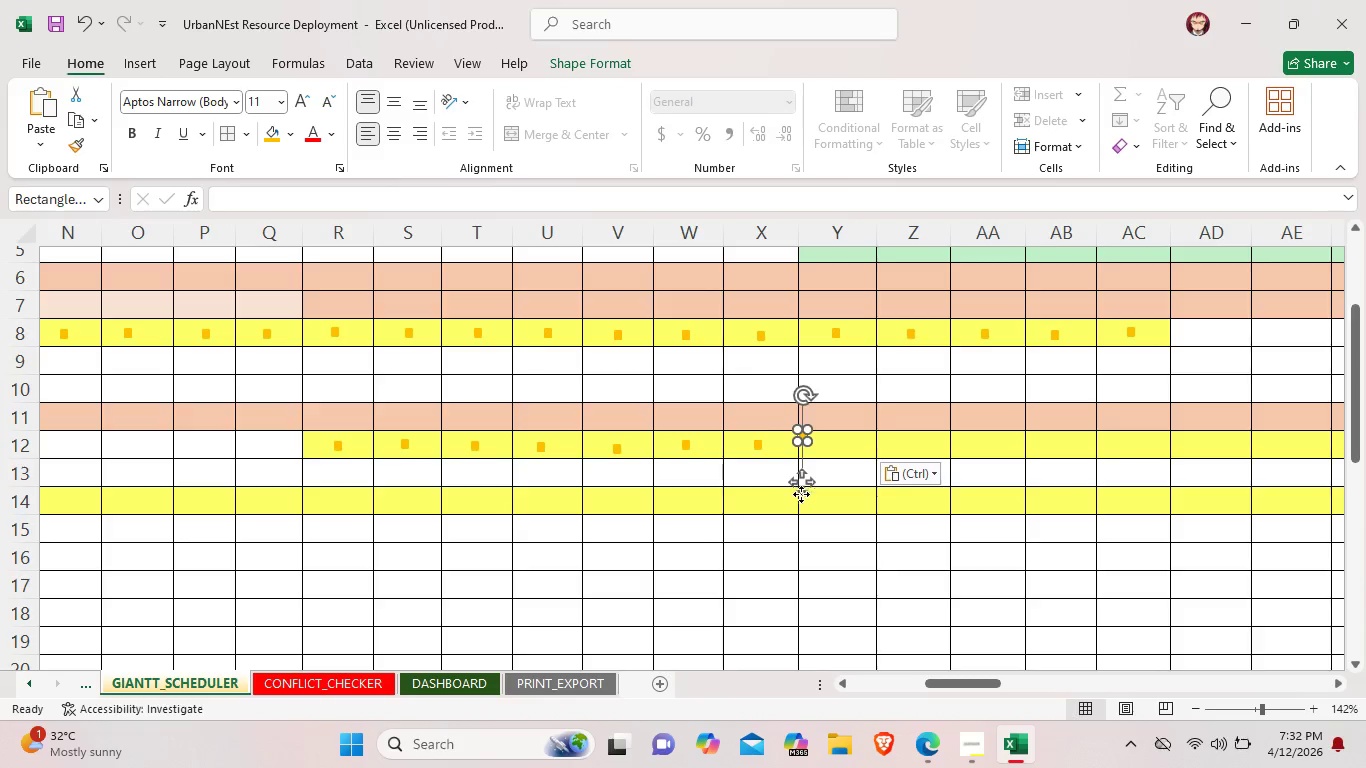 
left_click_drag(start_coordinate=[797, 493], to_coordinate=[826, 502])
 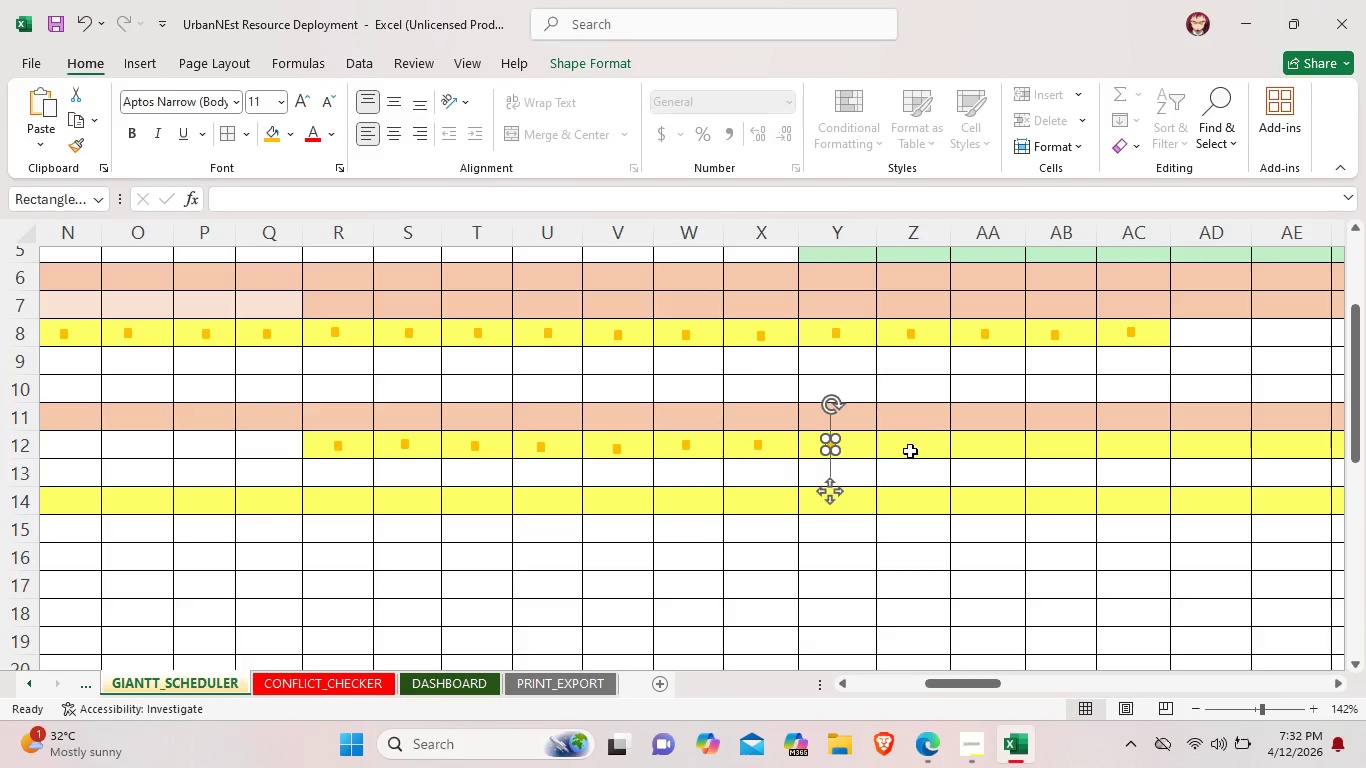 
left_click([910, 451])
 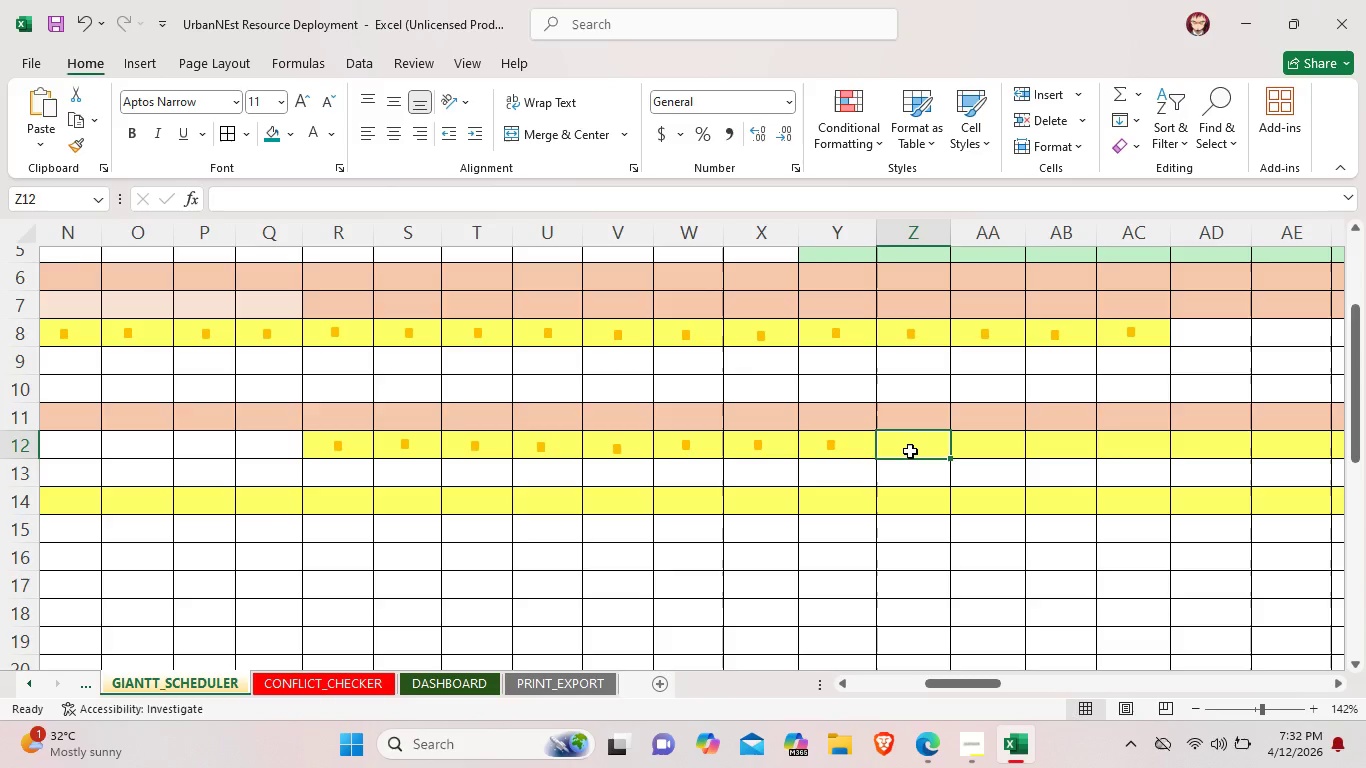 
key(Control+V)
 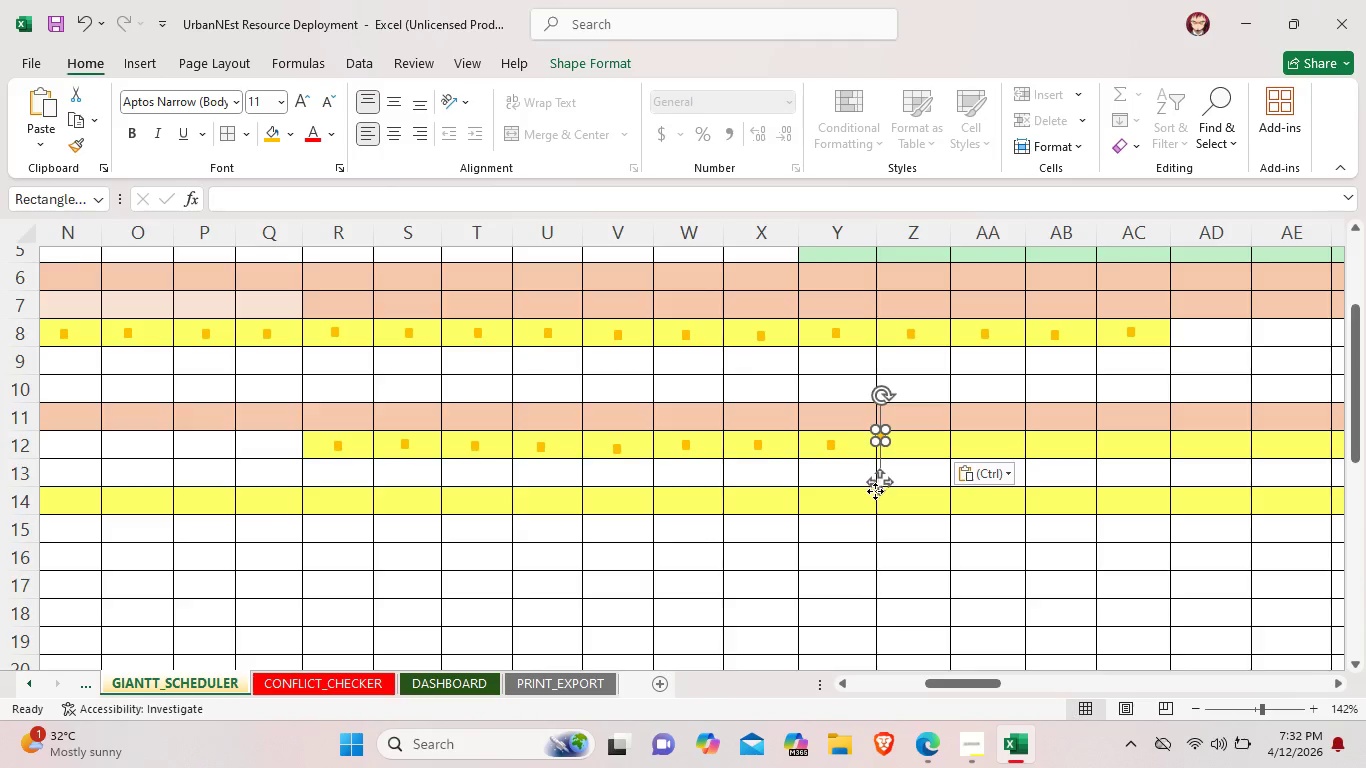 
left_click_drag(start_coordinate=[875, 488], to_coordinate=[903, 496])
 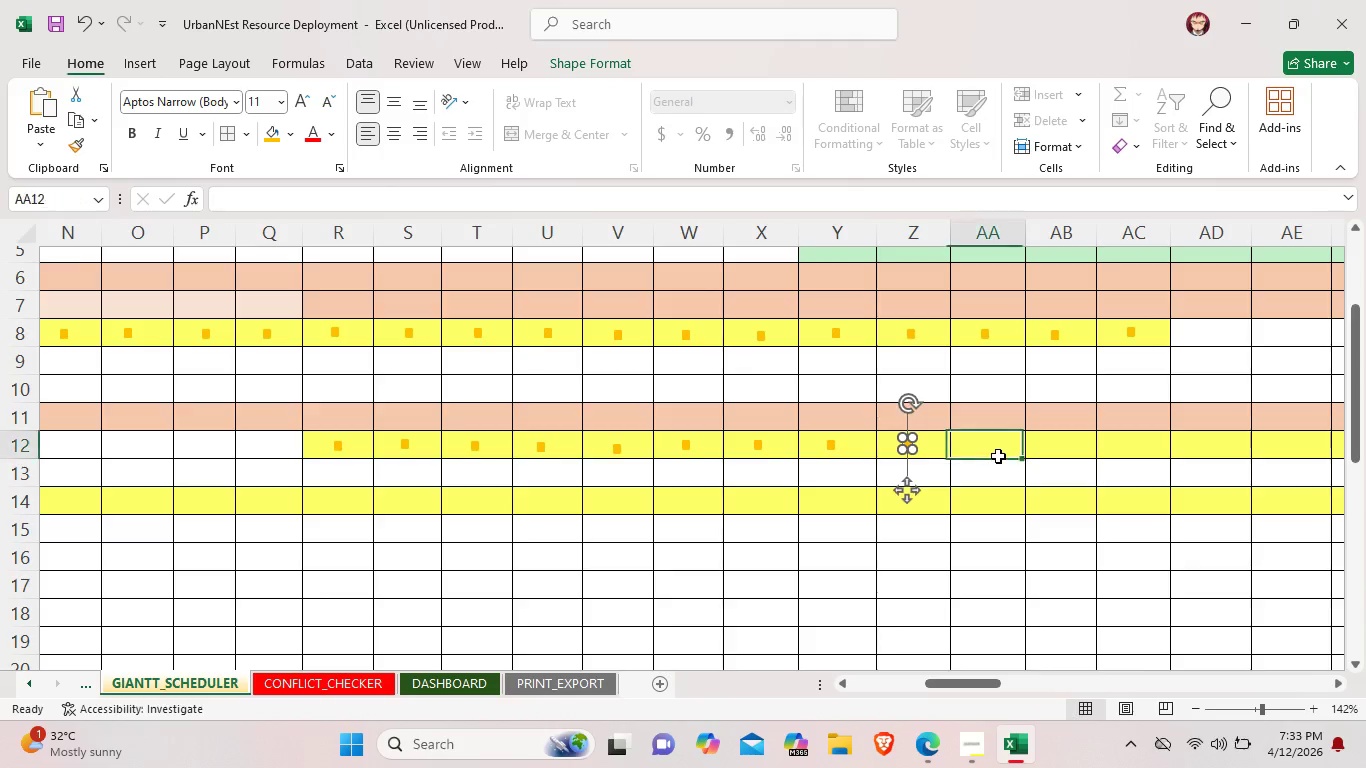 
left_click([998, 456])
 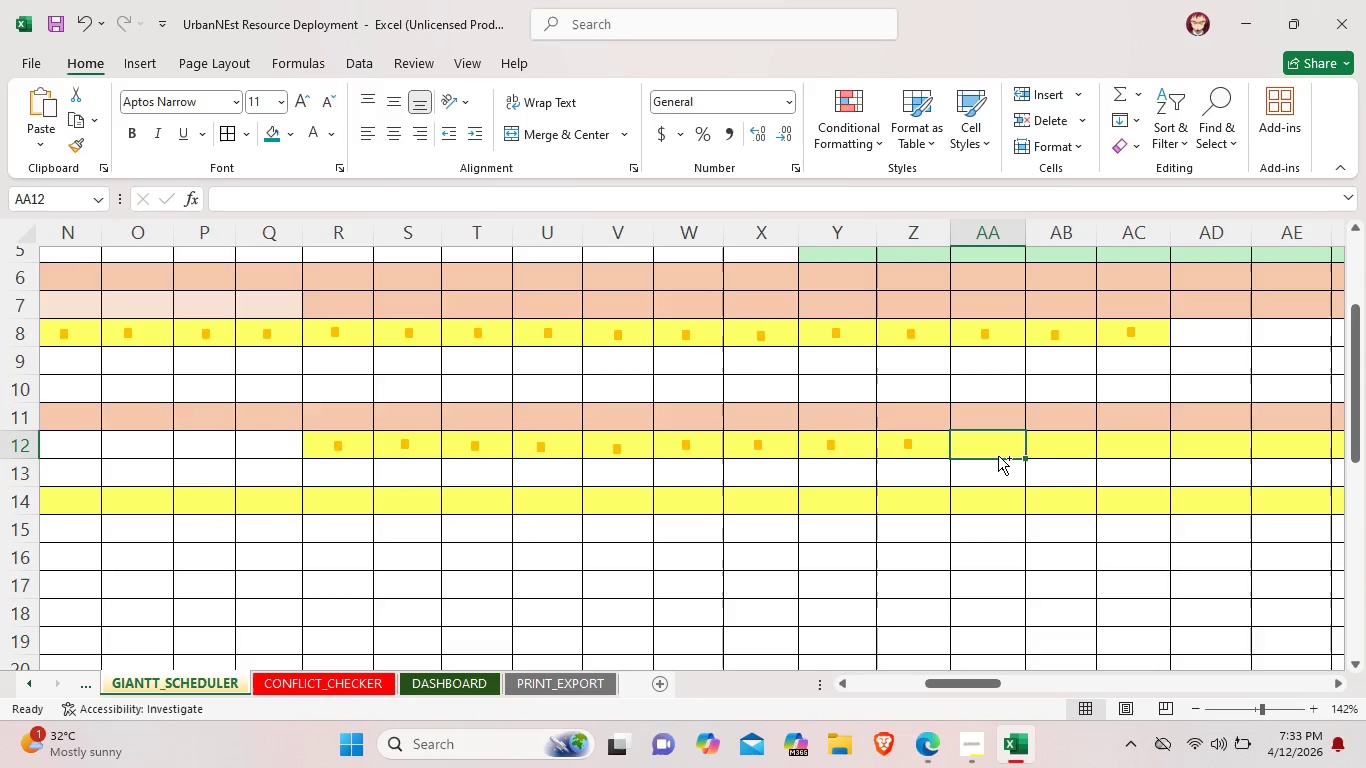 
key(Control+V)
 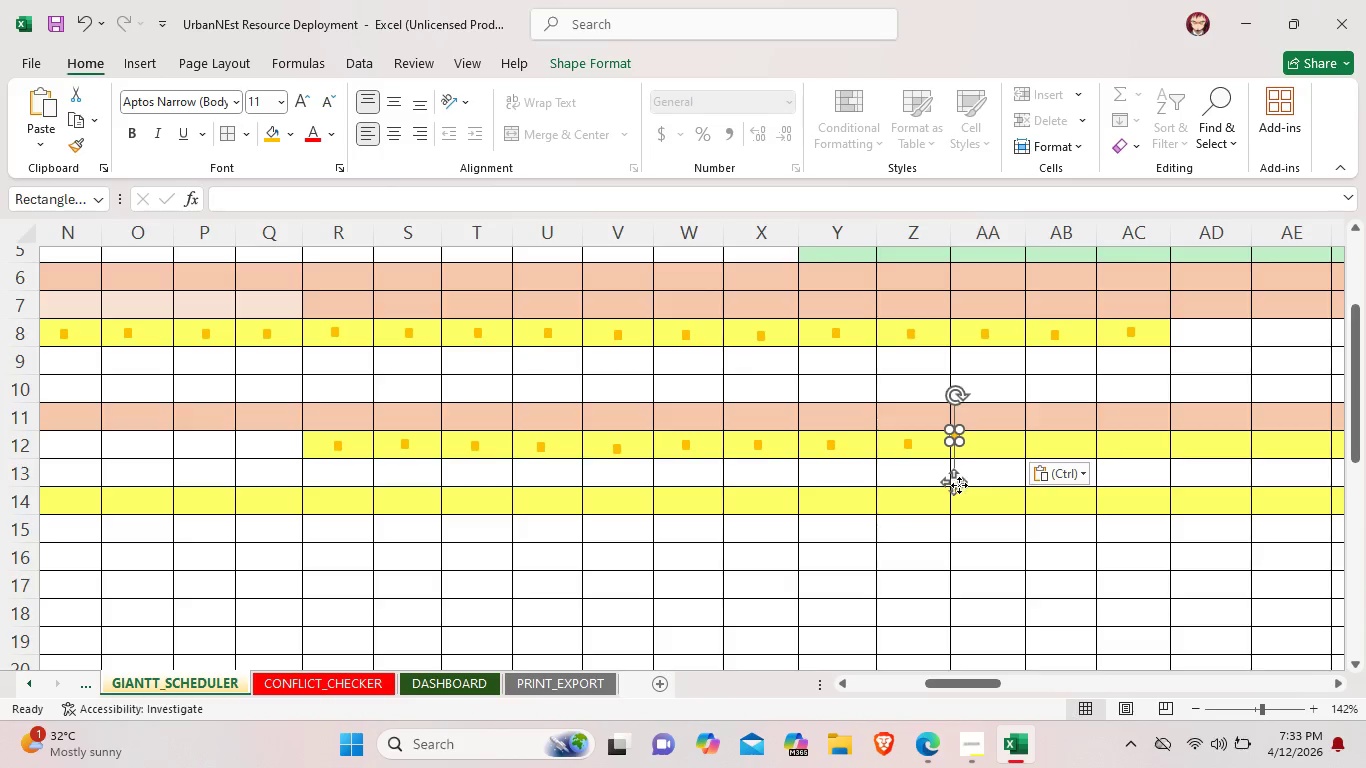 
left_click_drag(start_coordinate=[958, 487], to_coordinate=[988, 497])
 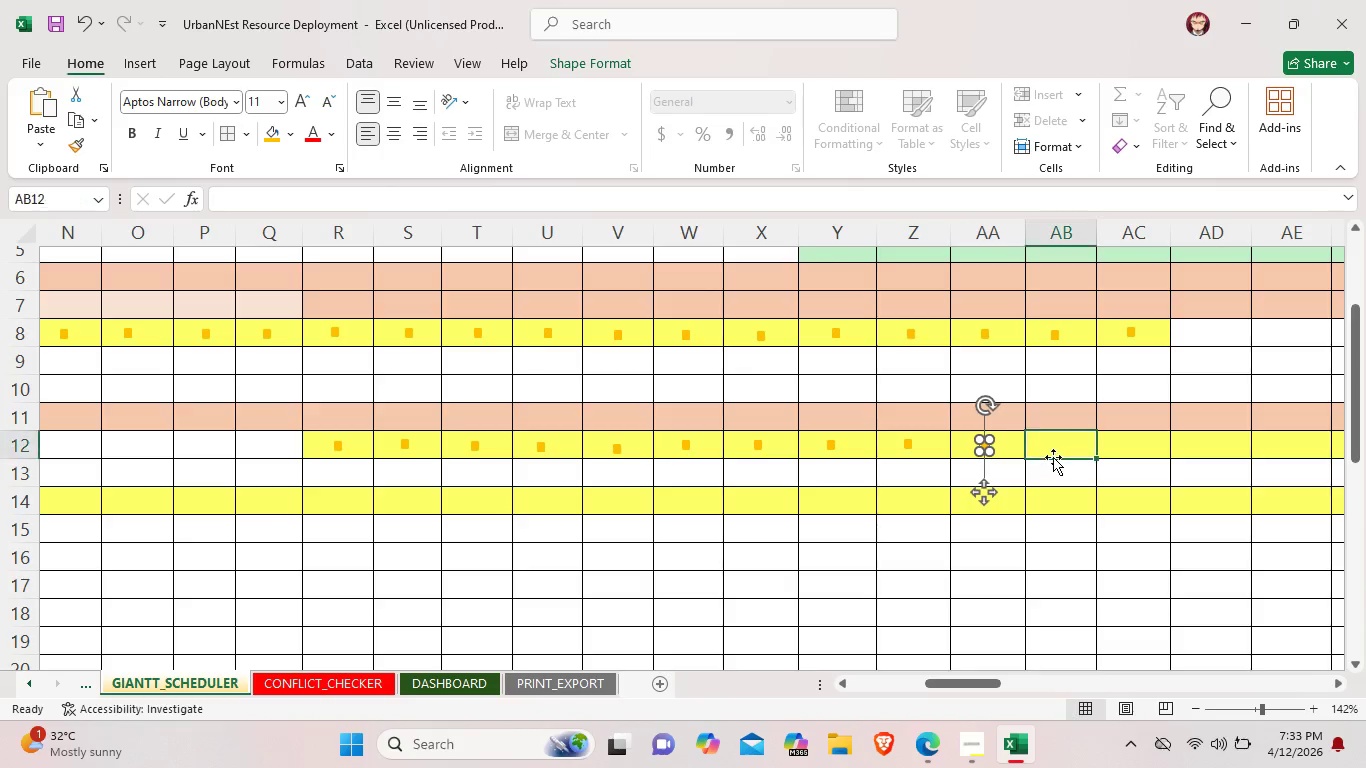 
left_click([1053, 457])
 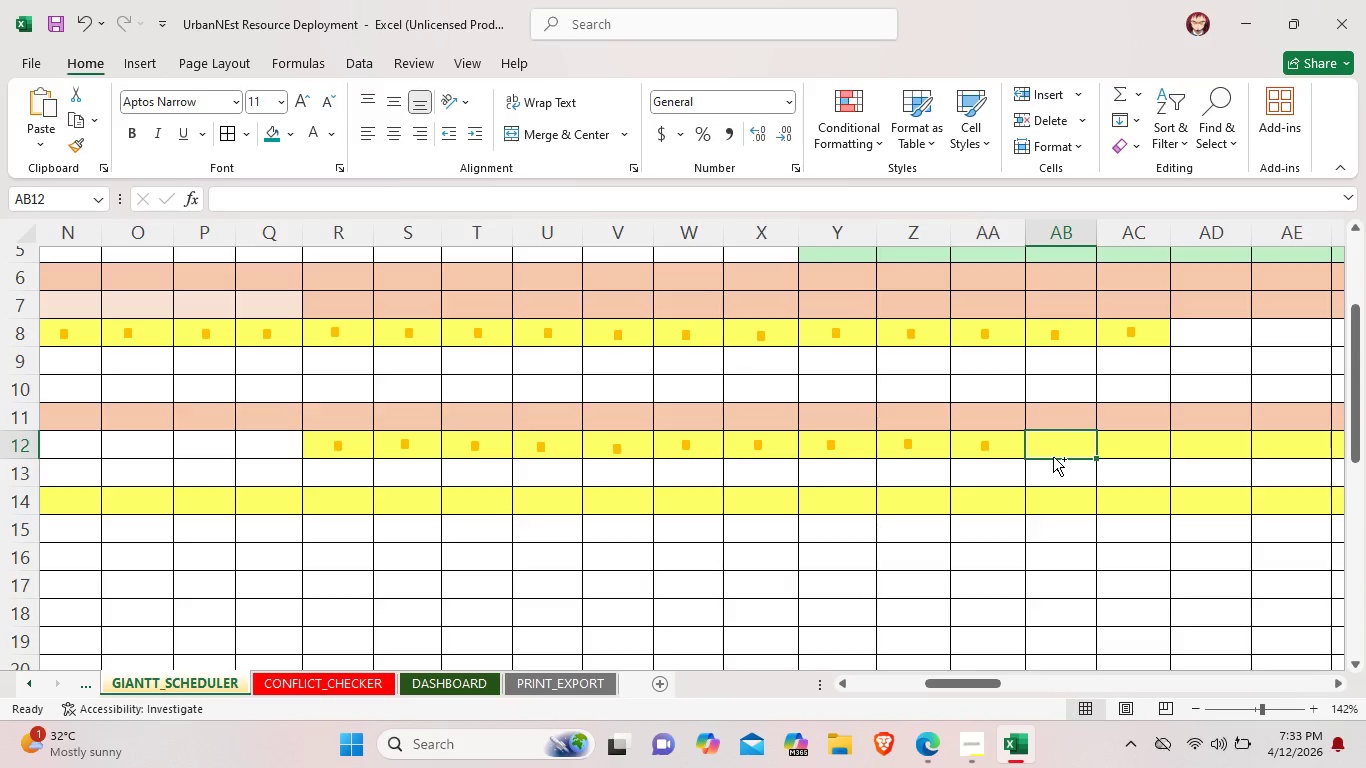 
key(Control+V)
 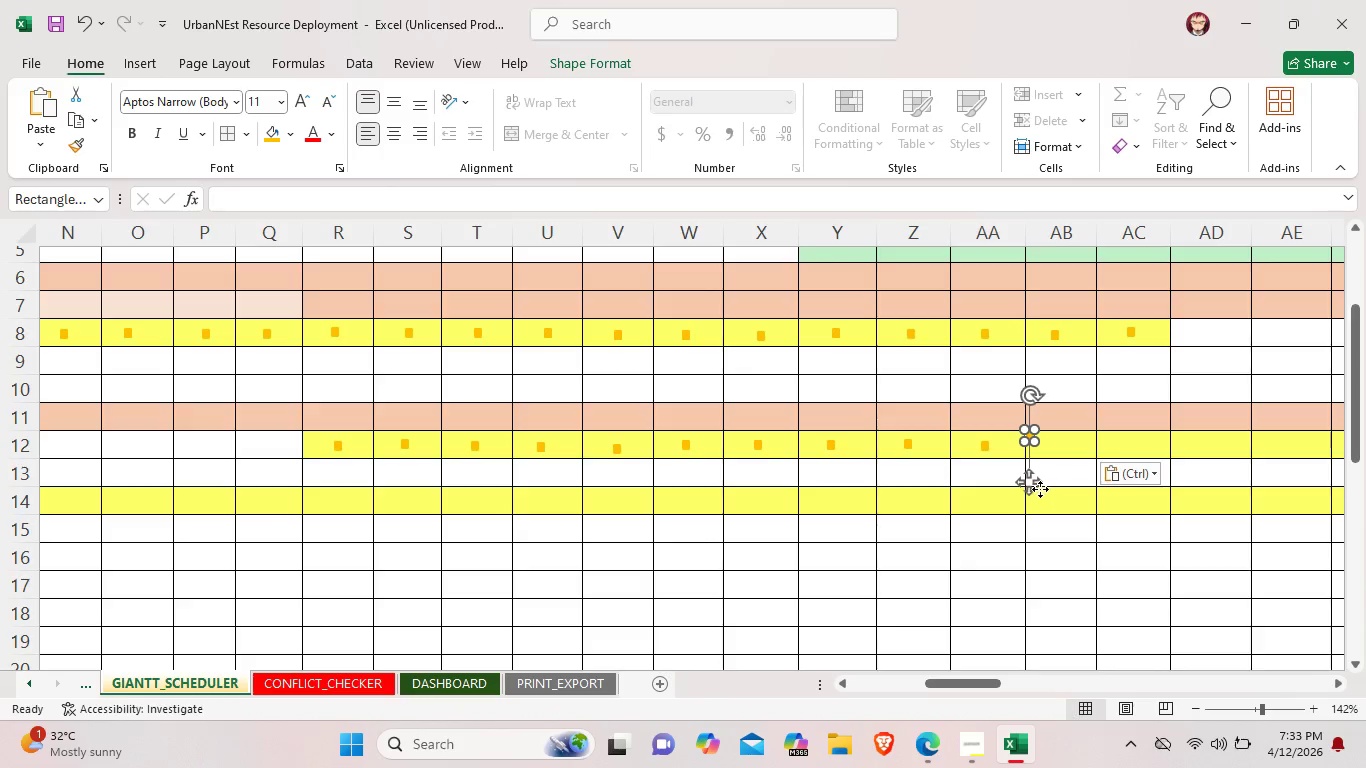 
left_click_drag(start_coordinate=[1038, 489], to_coordinate=[1067, 498])
 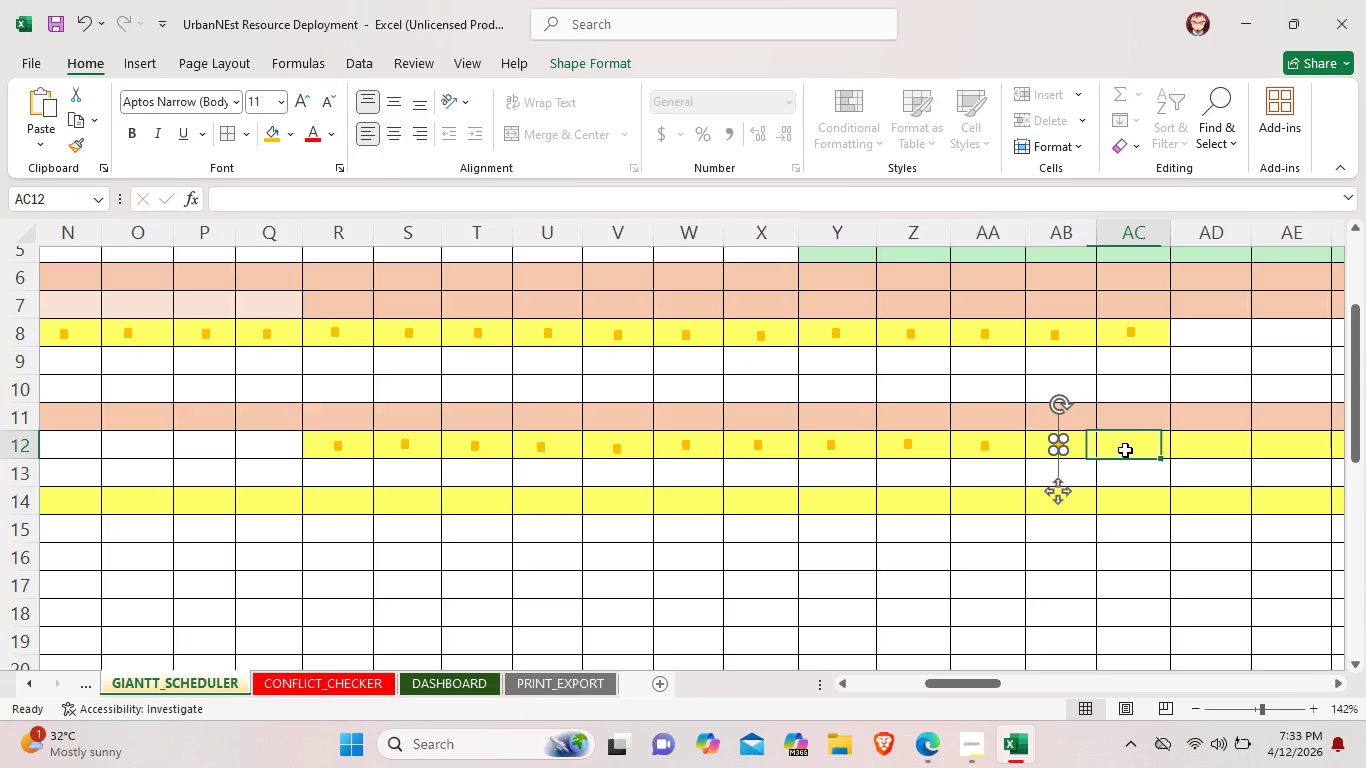 
left_click([1125, 450])
 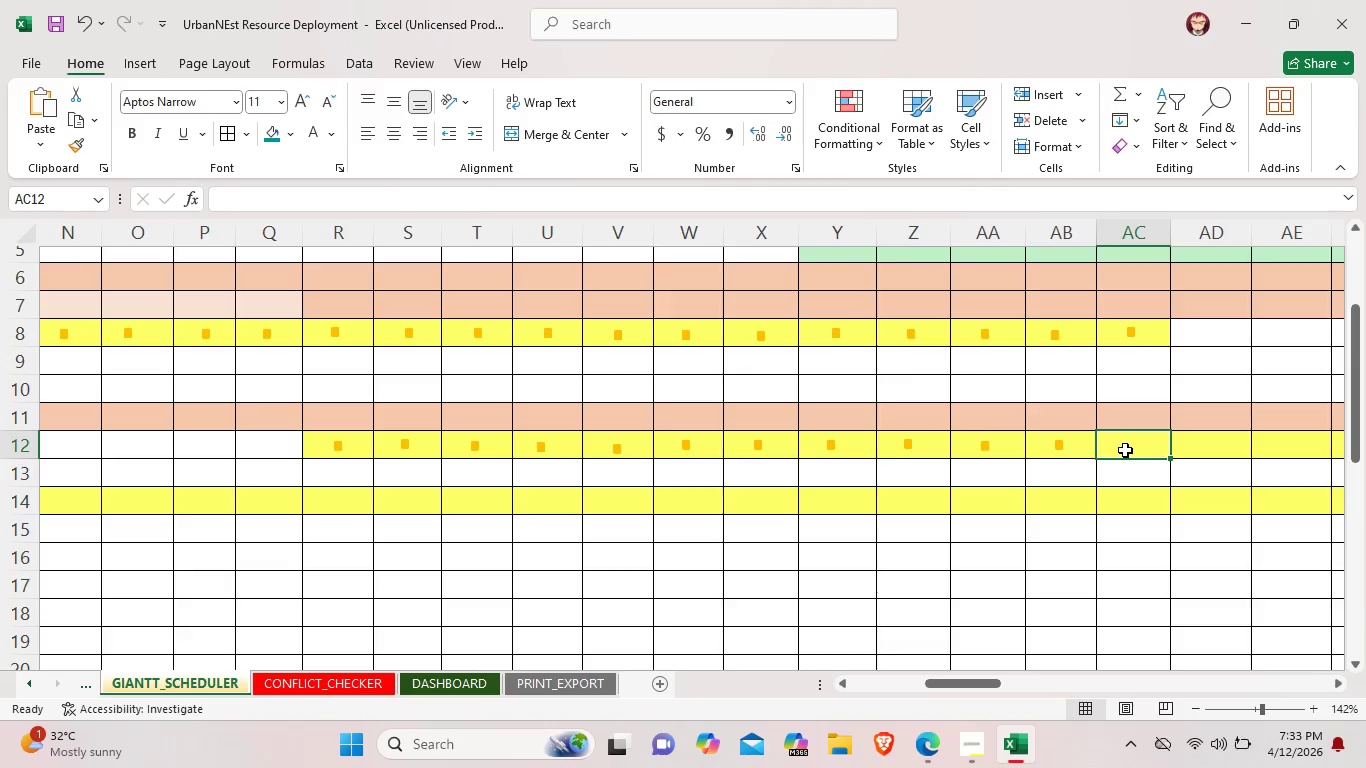 
key(Control+V)
 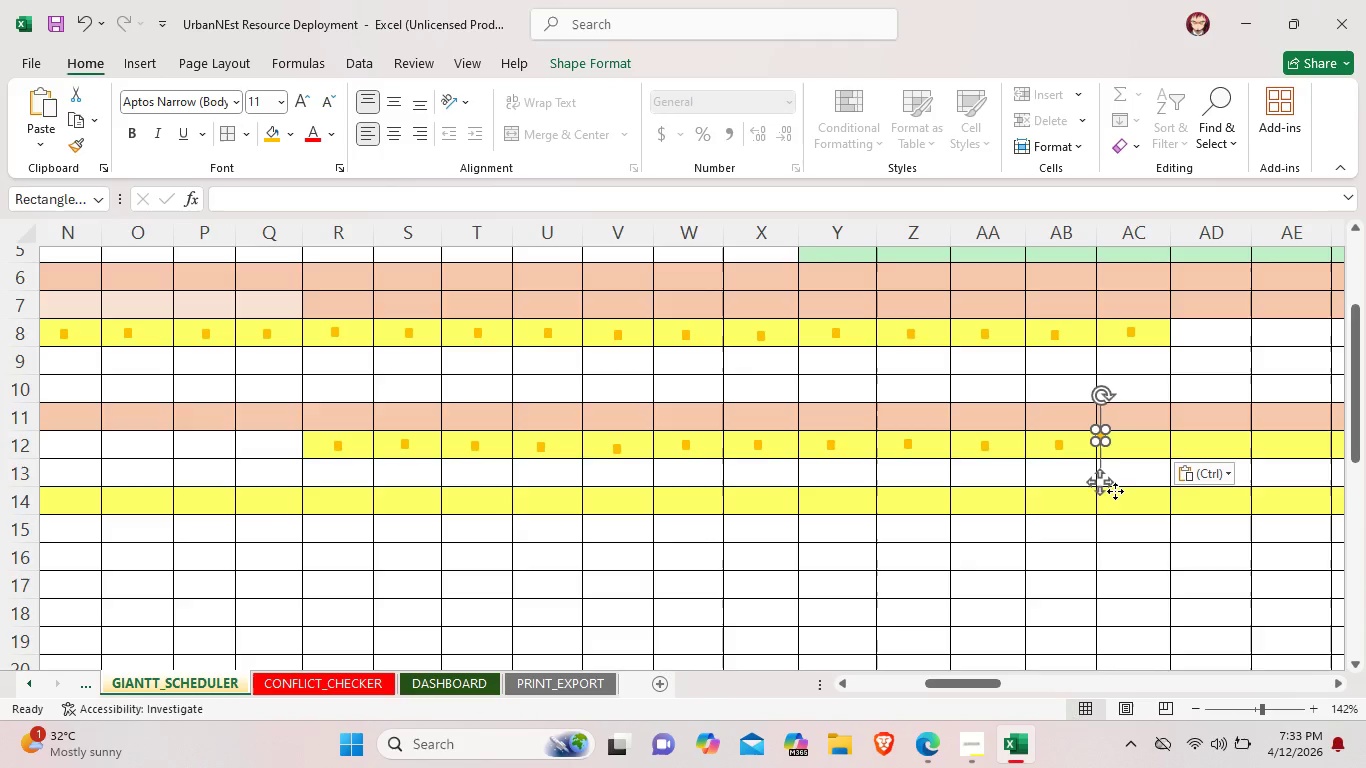 
left_click_drag(start_coordinate=[1115, 491], to_coordinate=[1146, 499])
 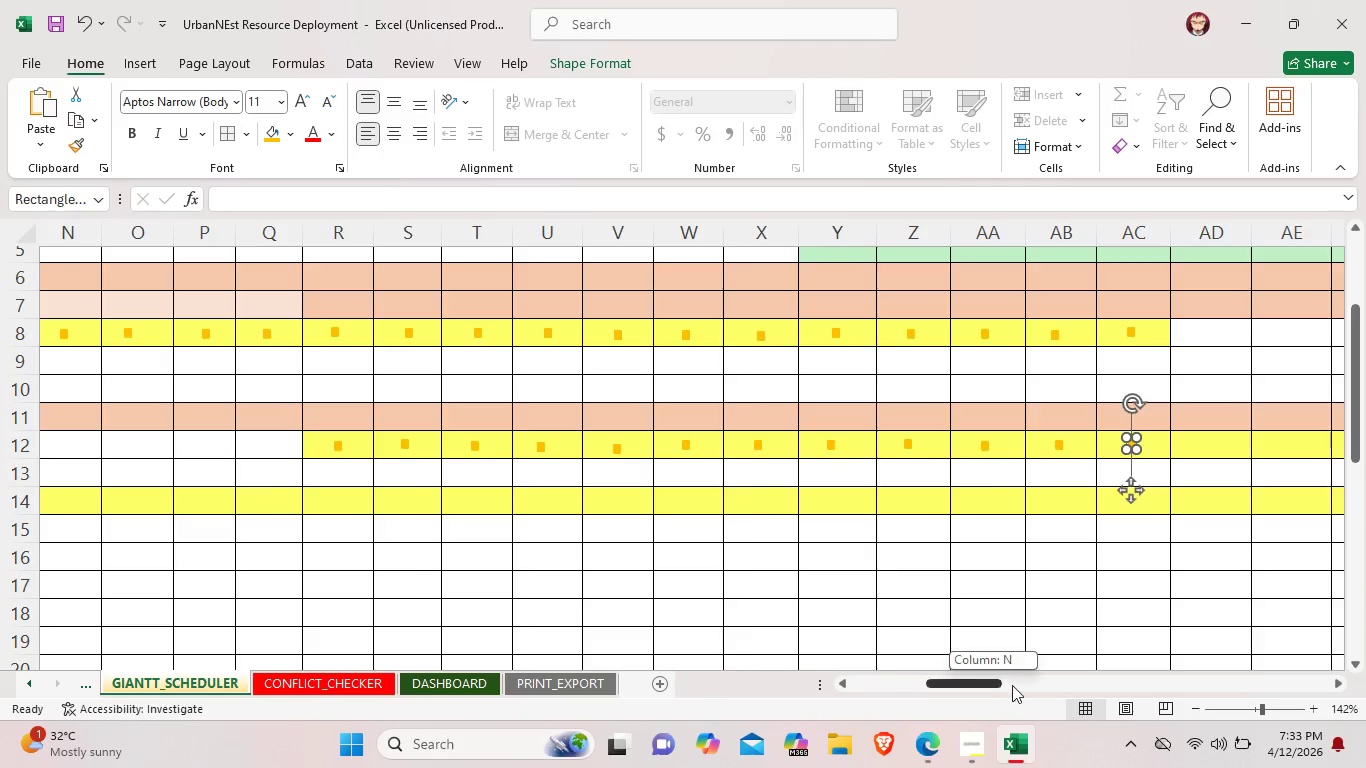 
left_click_drag(start_coordinate=[993, 682], to_coordinate=[1034, 686])
 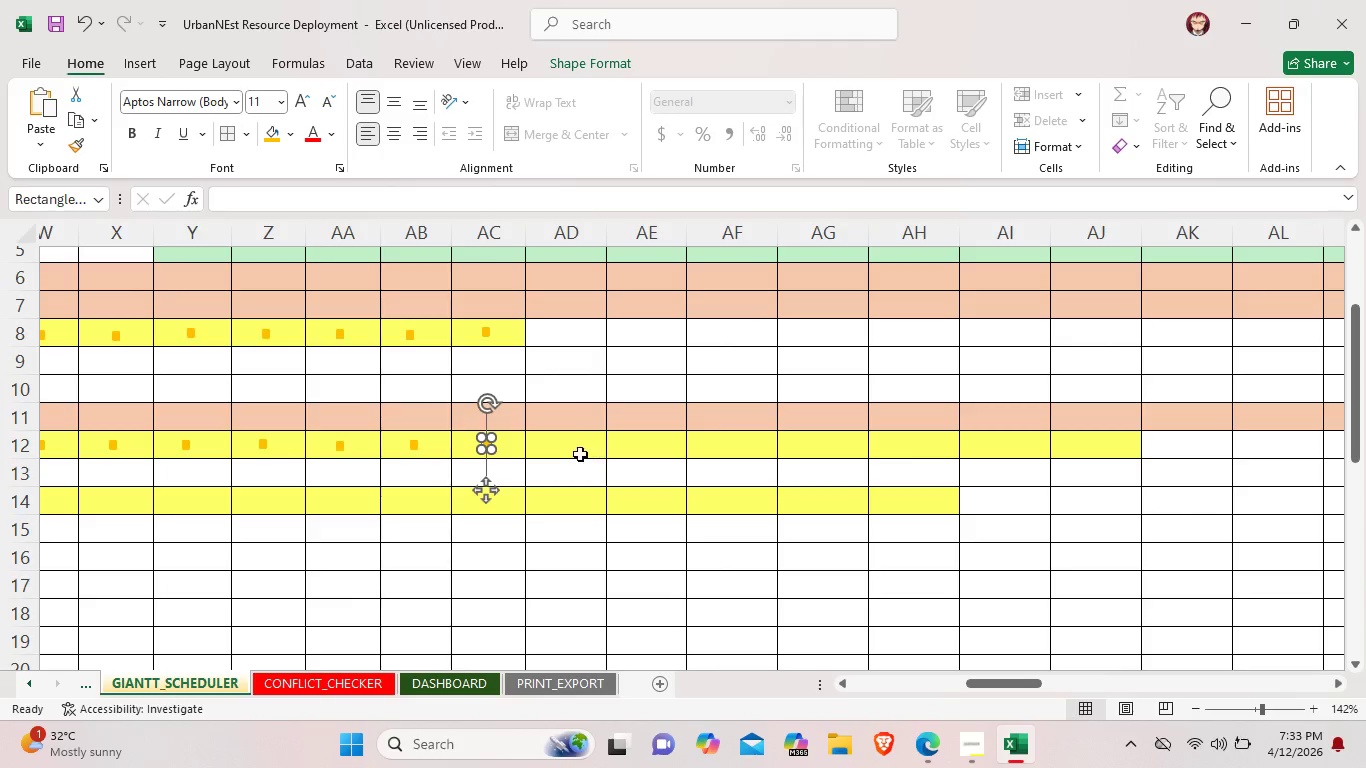 
left_click_drag(start_coordinate=[579, 454], to_coordinate=[571, 453])
 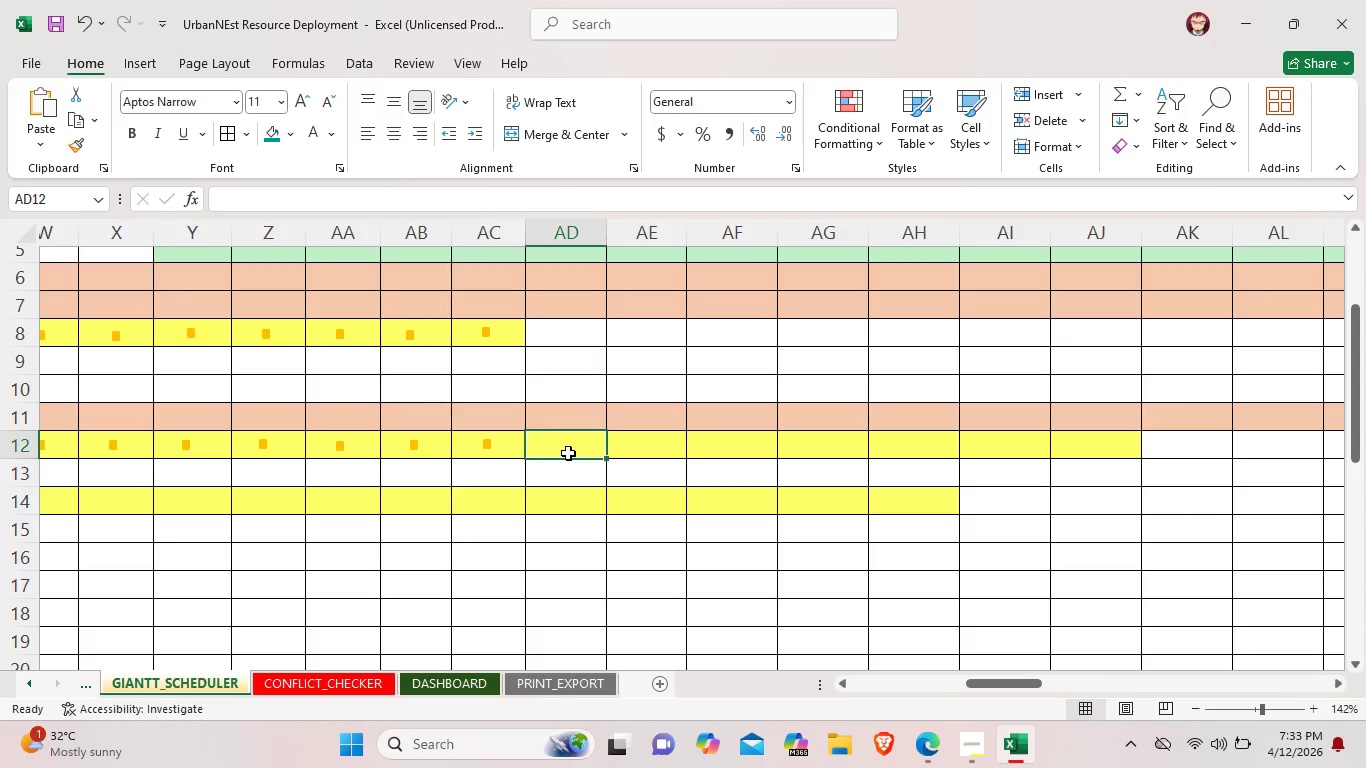 
key(Control+V)
 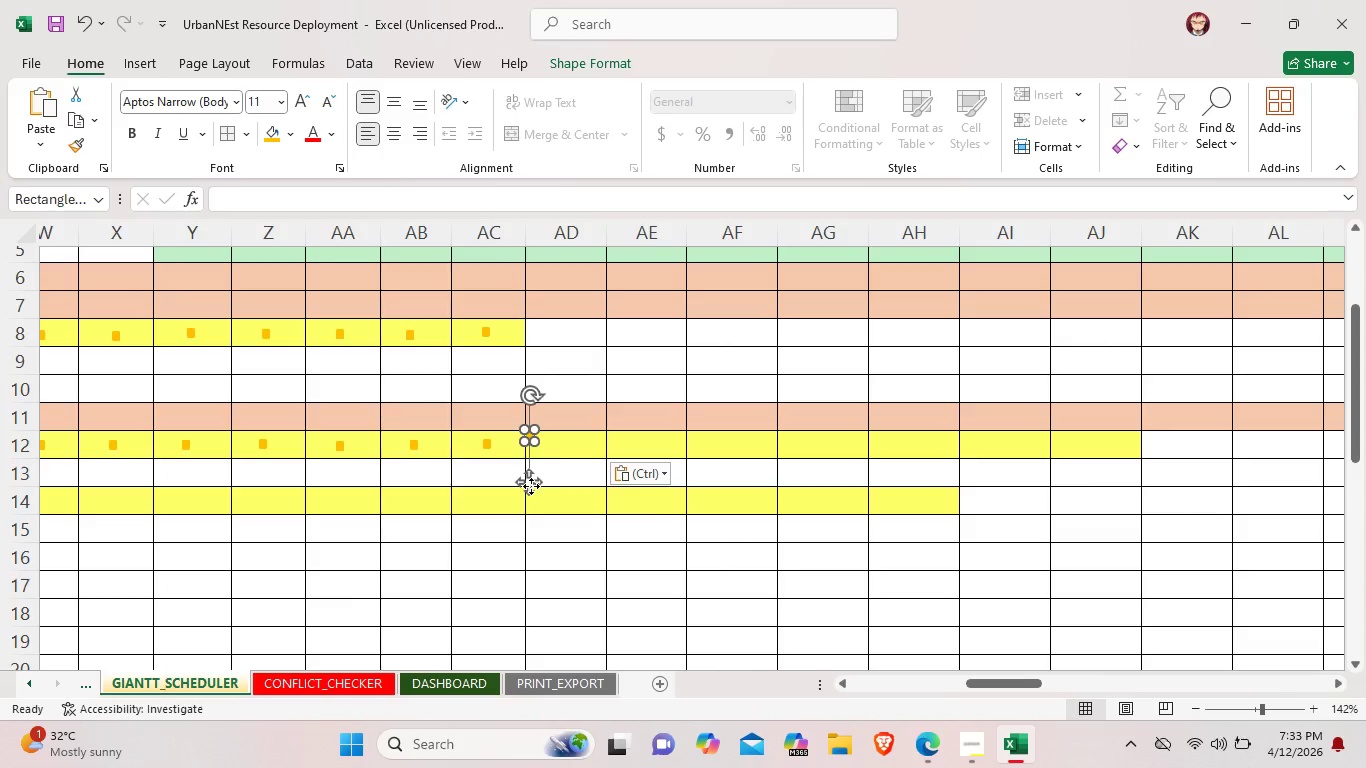 
left_click_drag(start_coordinate=[531, 486], to_coordinate=[568, 495])
 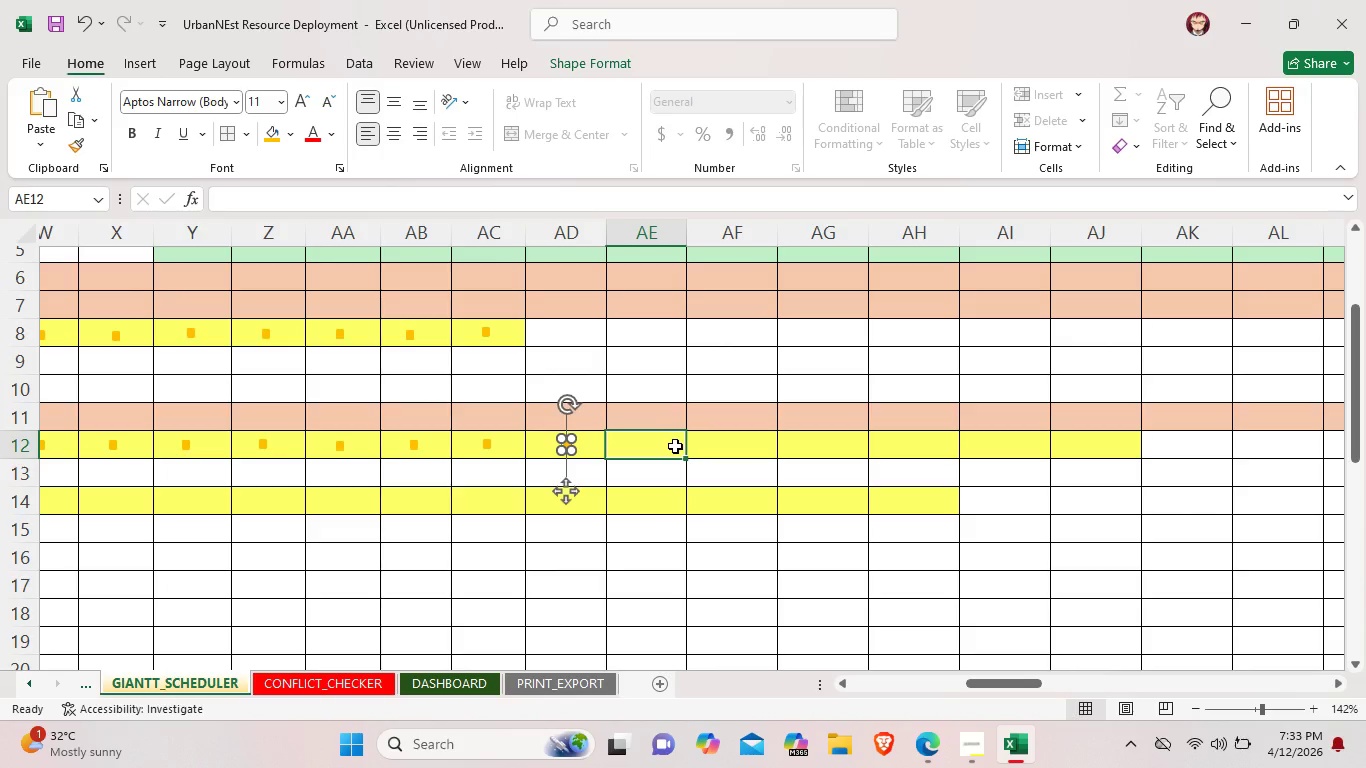 
left_click([675, 446])
 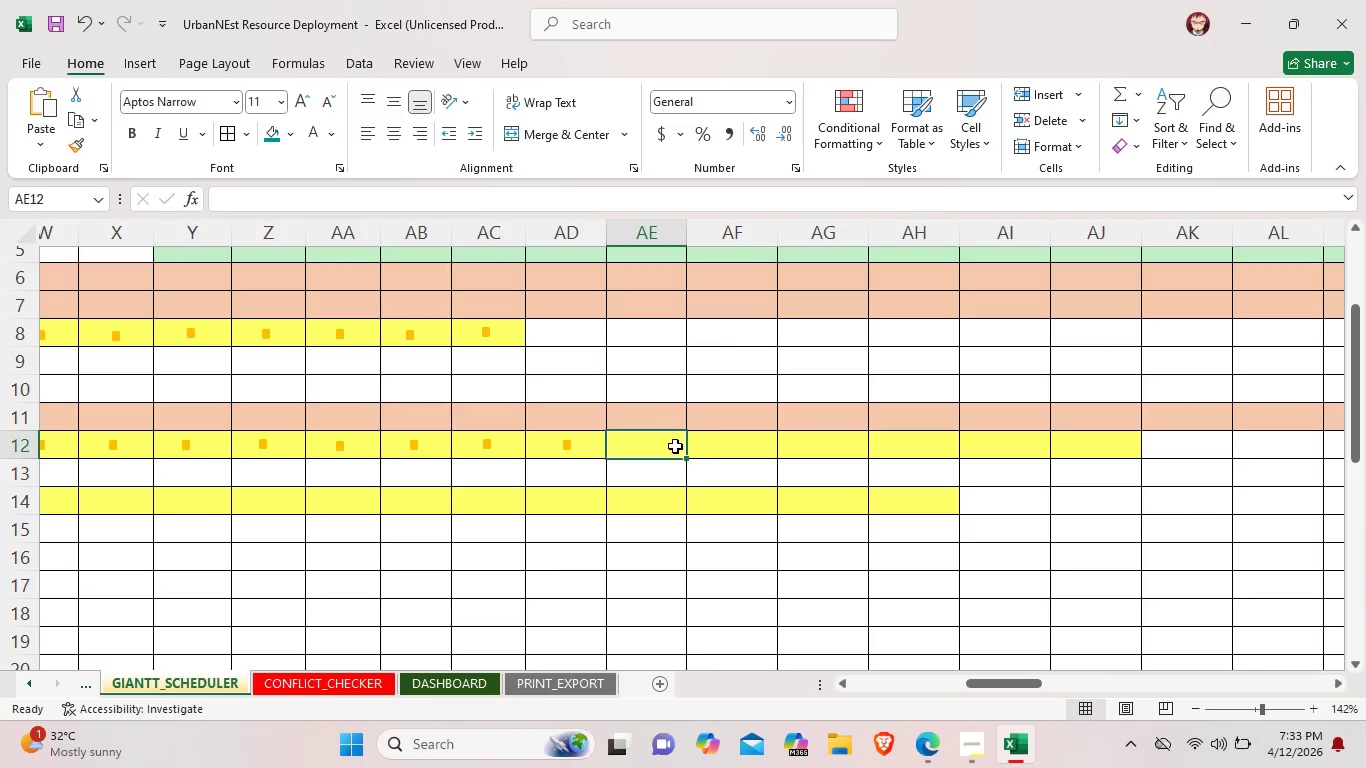 
key(Control+V)
 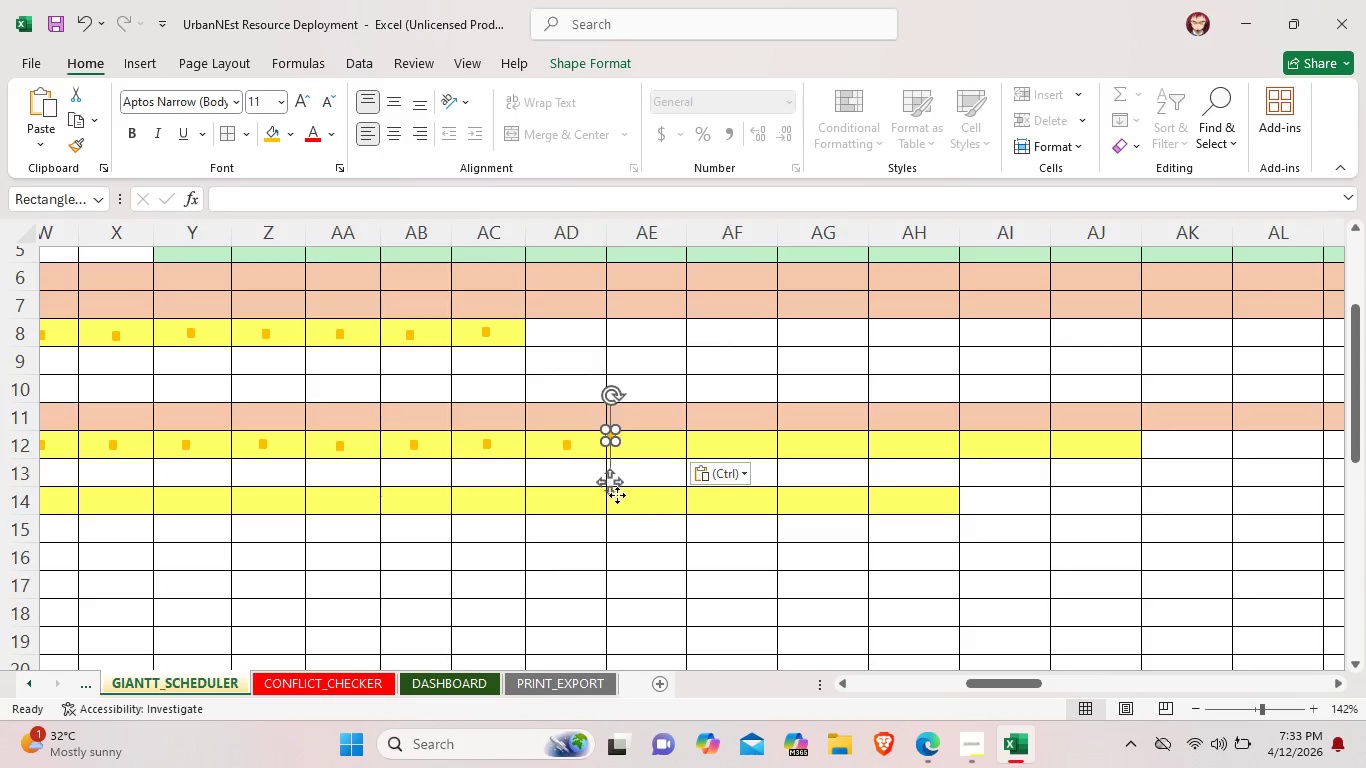 
left_click_drag(start_coordinate=[610, 492], to_coordinate=[642, 501])
 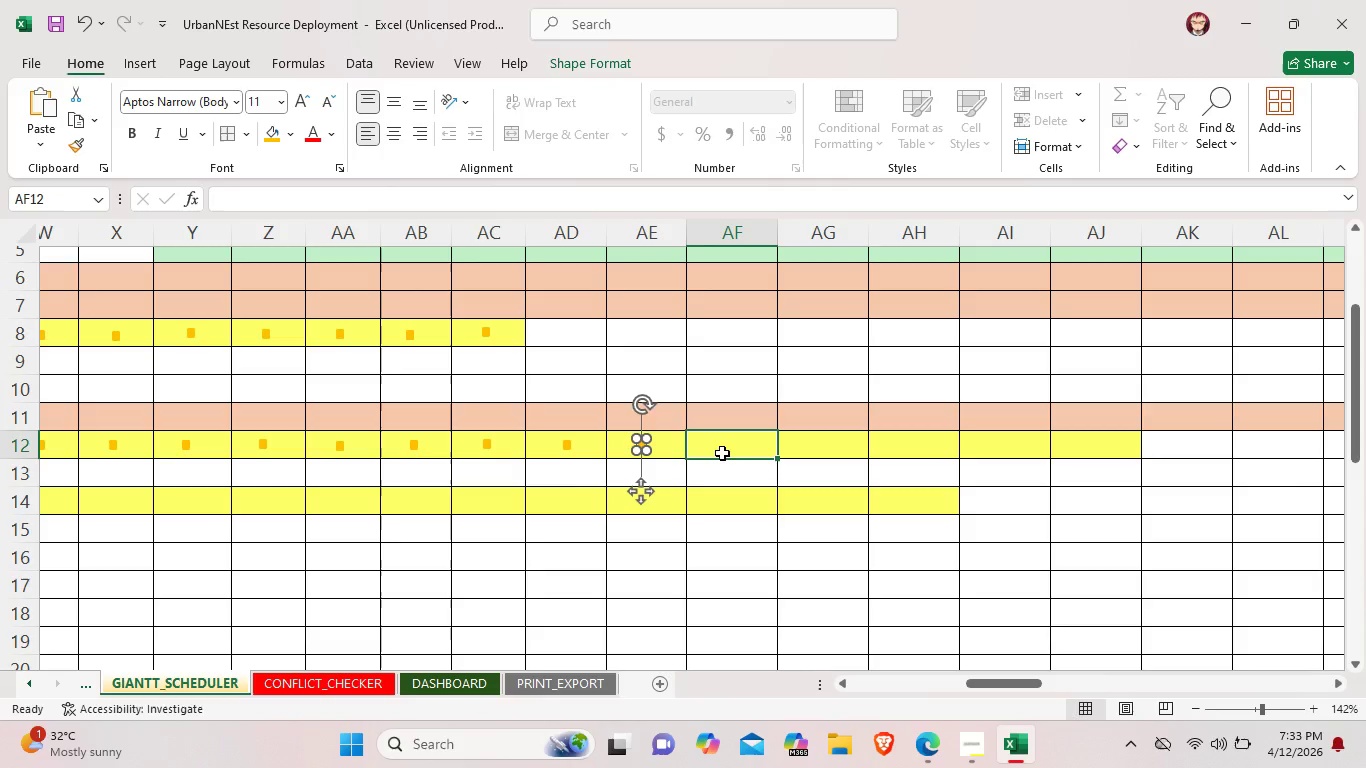 
left_click([722, 453])
 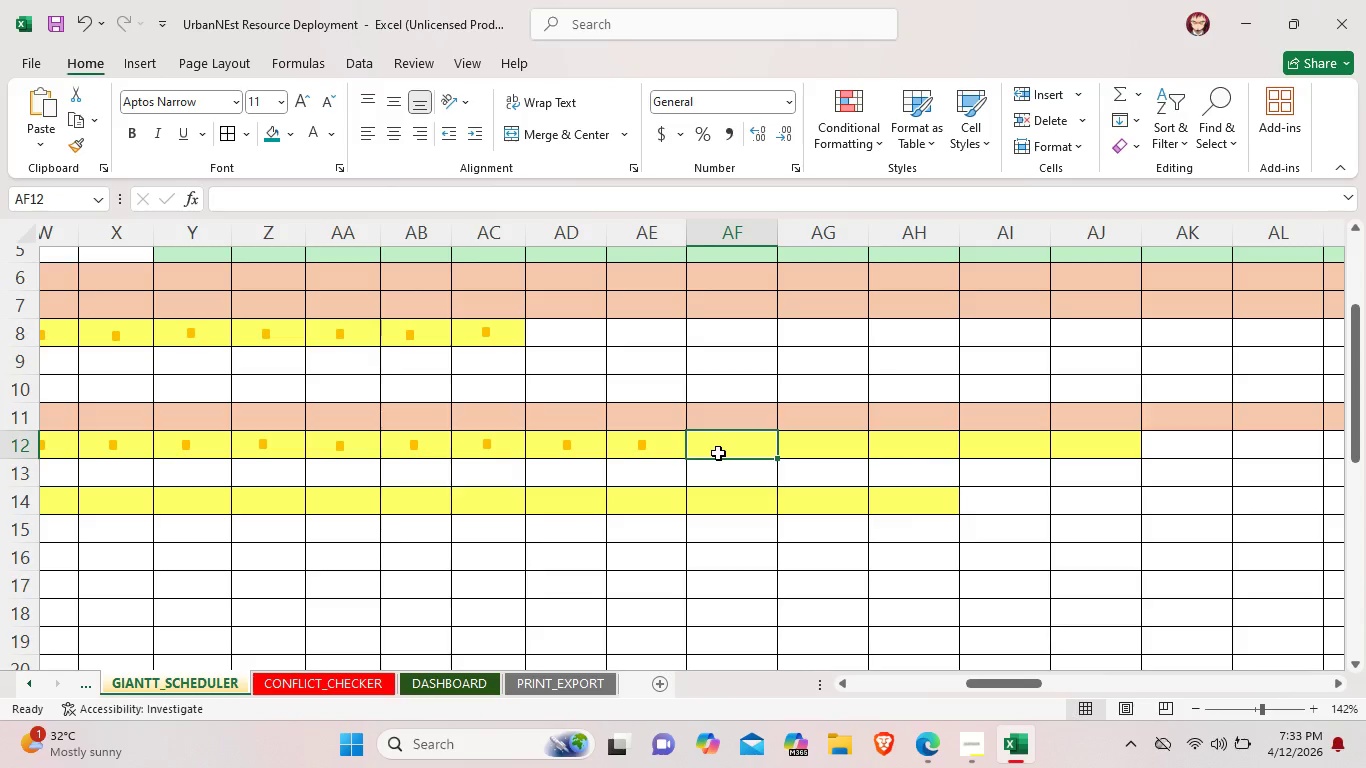 
key(Control+V)
 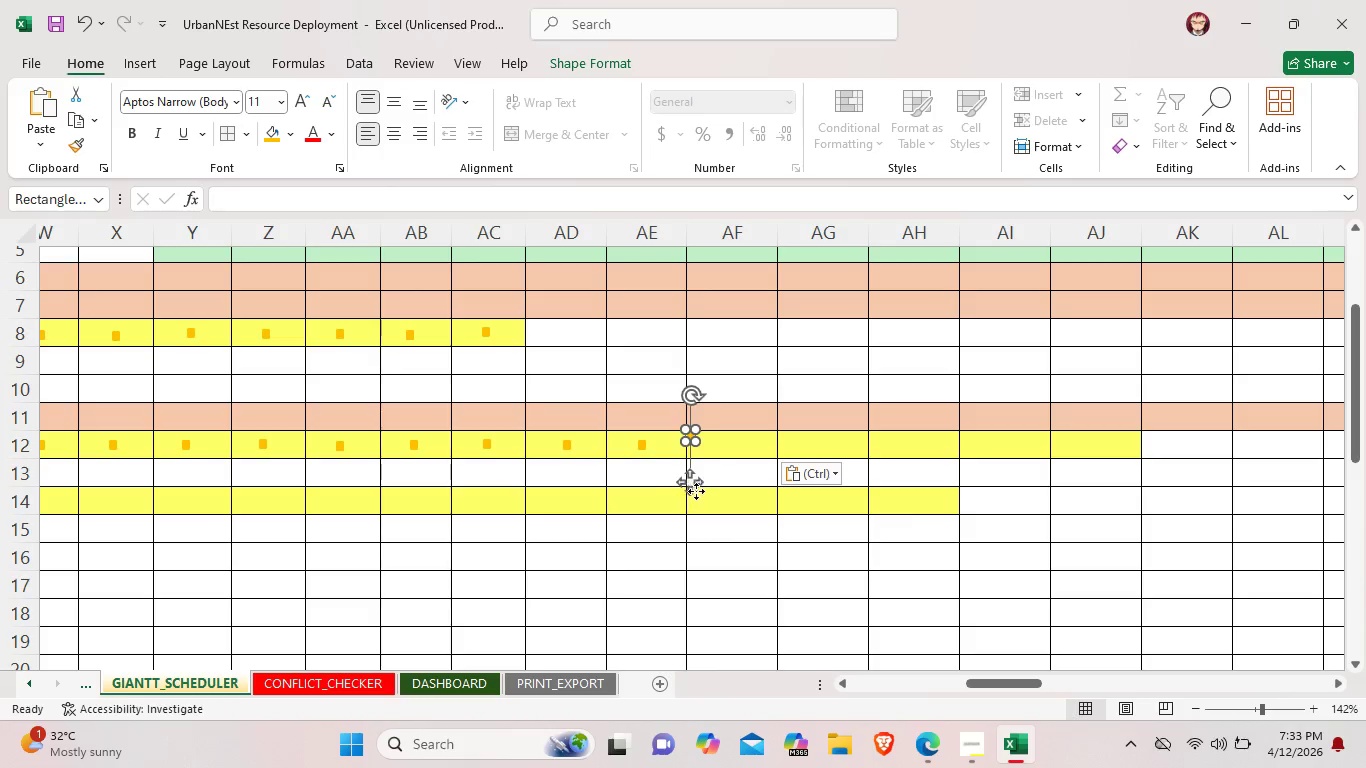 
left_click_drag(start_coordinate=[696, 491], to_coordinate=[739, 502])
 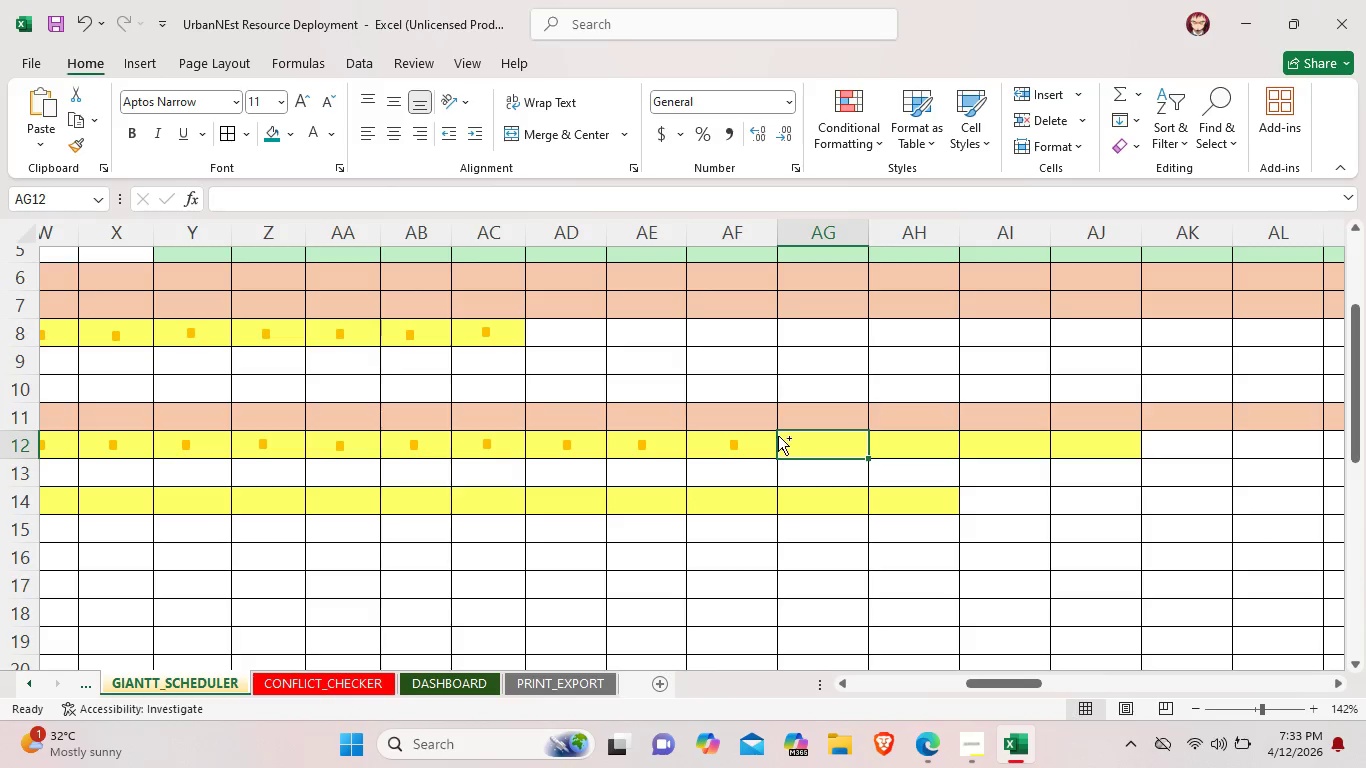 
key(Control+V)
 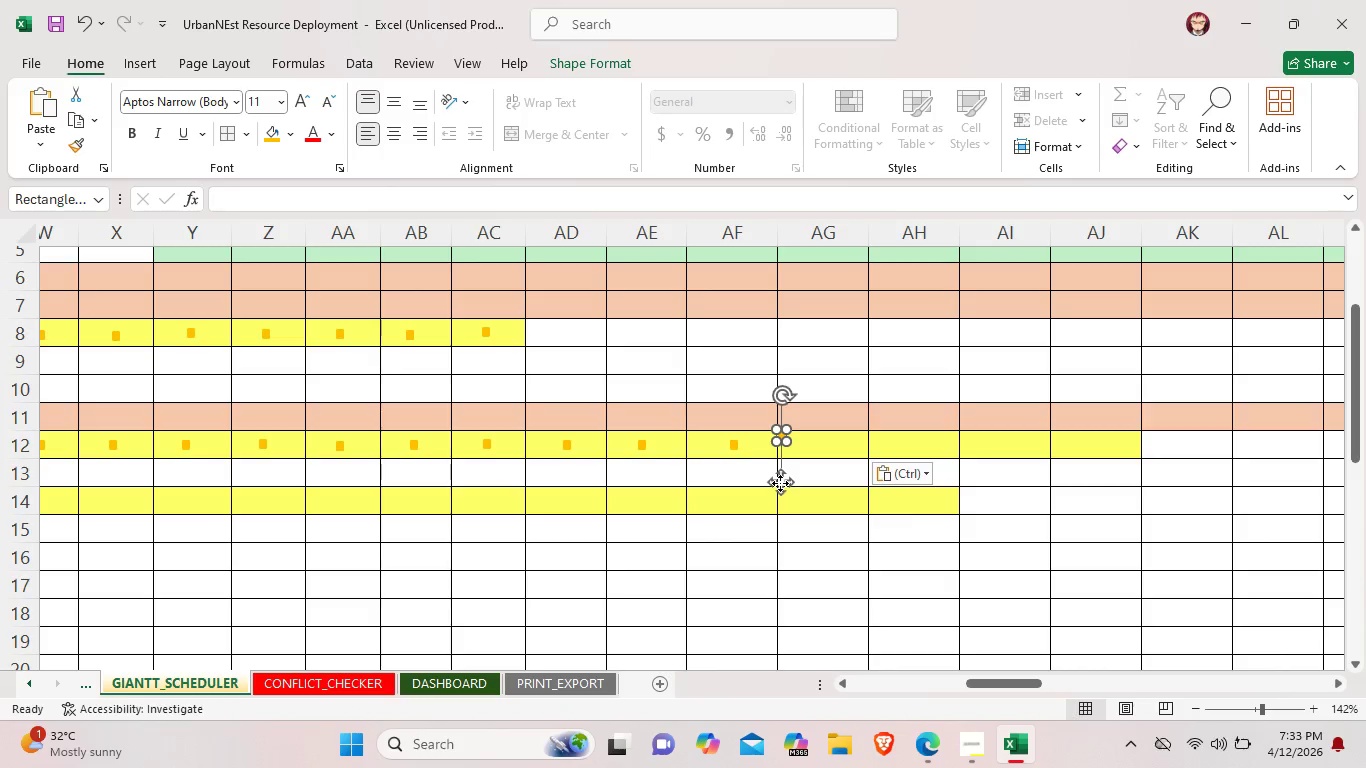 
left_click_drag(start_coordinate=[780, 483], to_coordinate=[819, 493])
 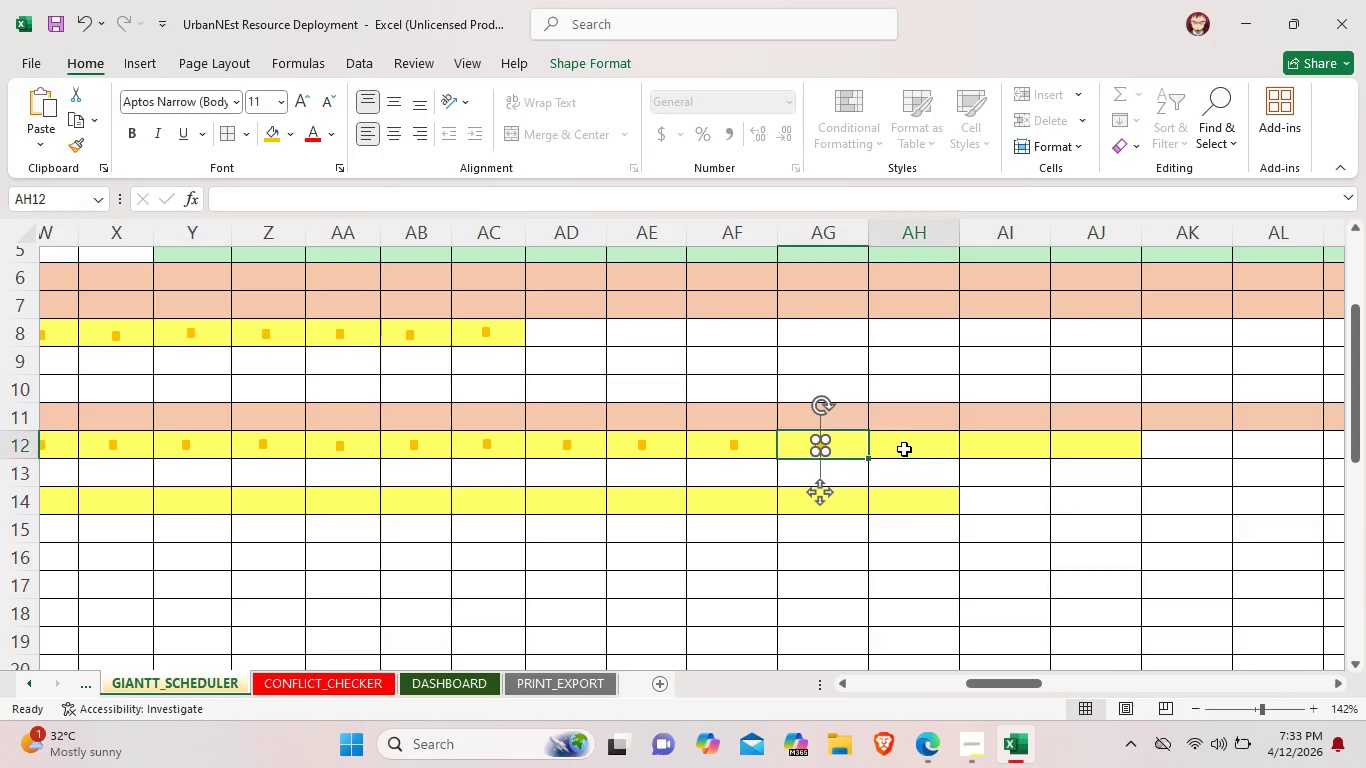 
left_click([904, 449])
 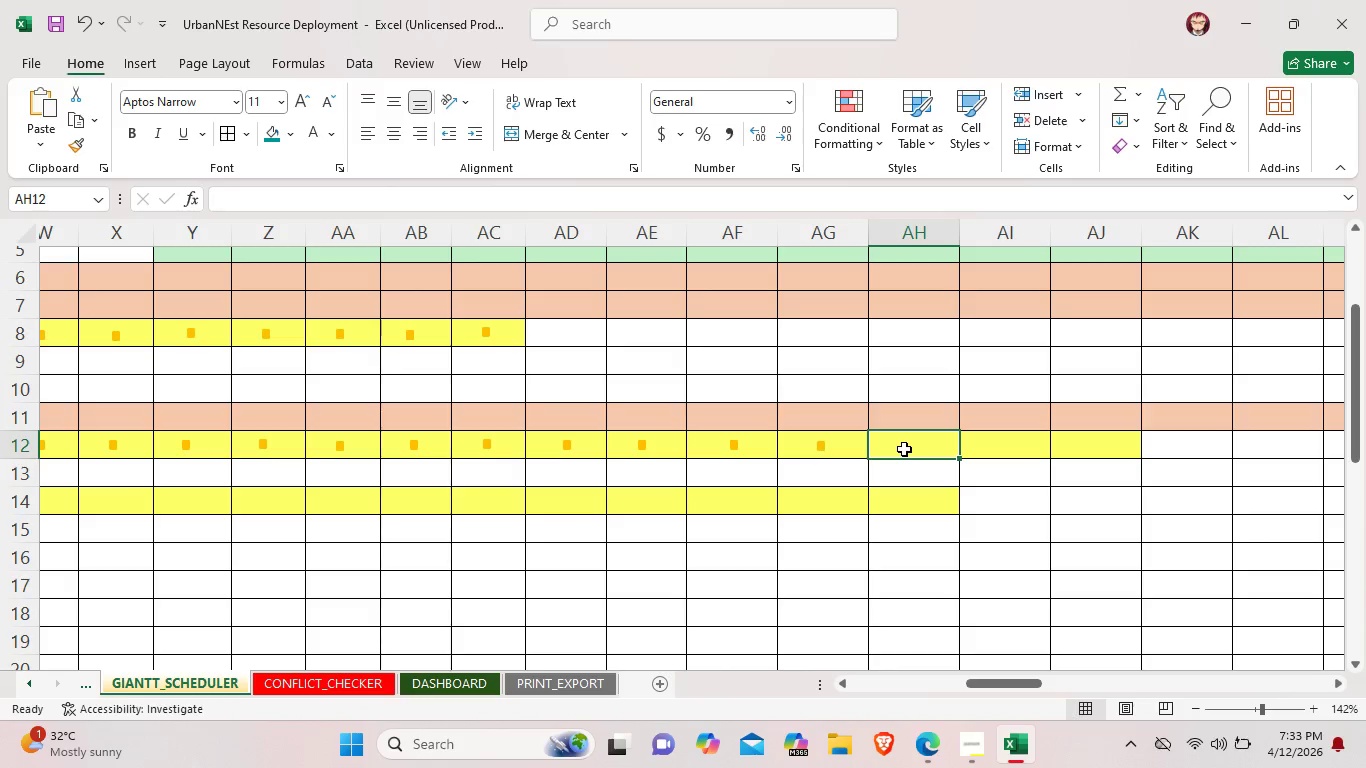 
key(Control+V)
 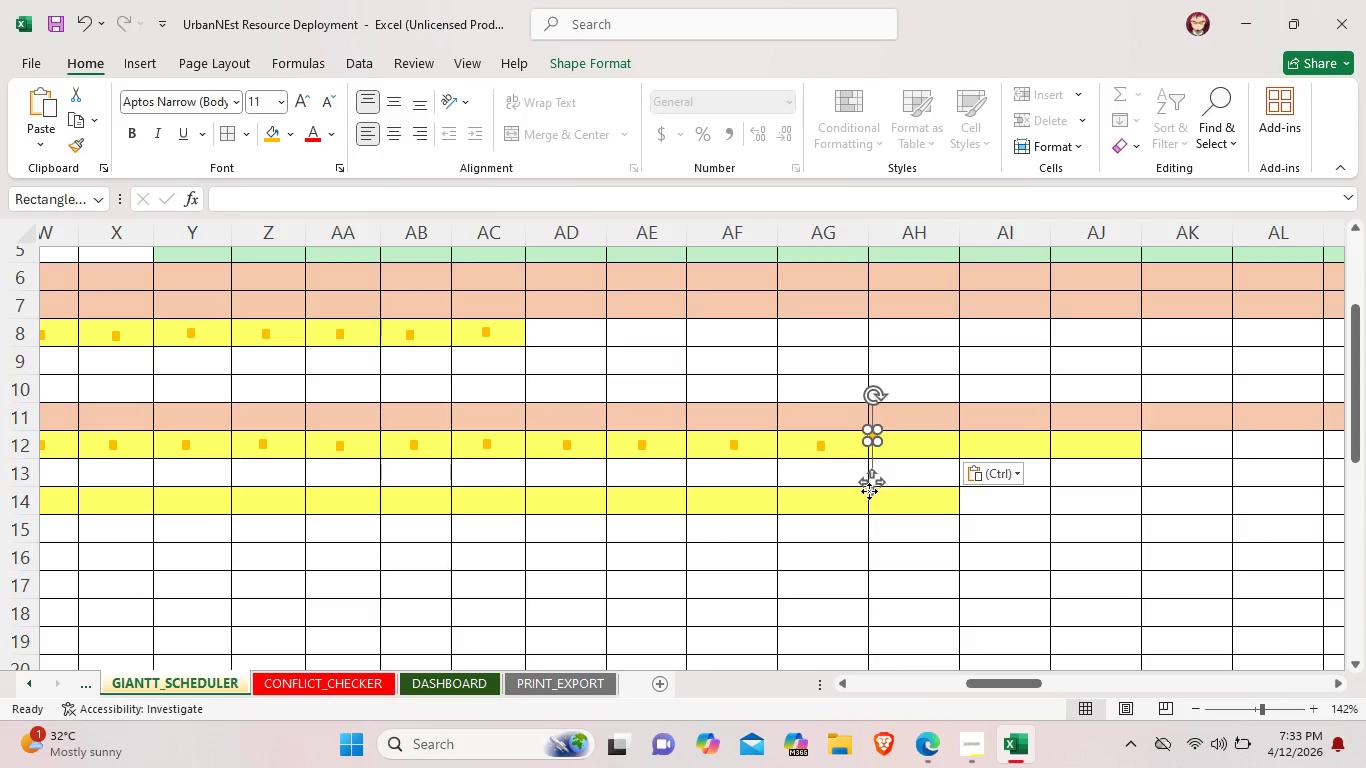 
left_click_drag(start_coordinate=[869, 491], to_coordinate=[902, 500])
 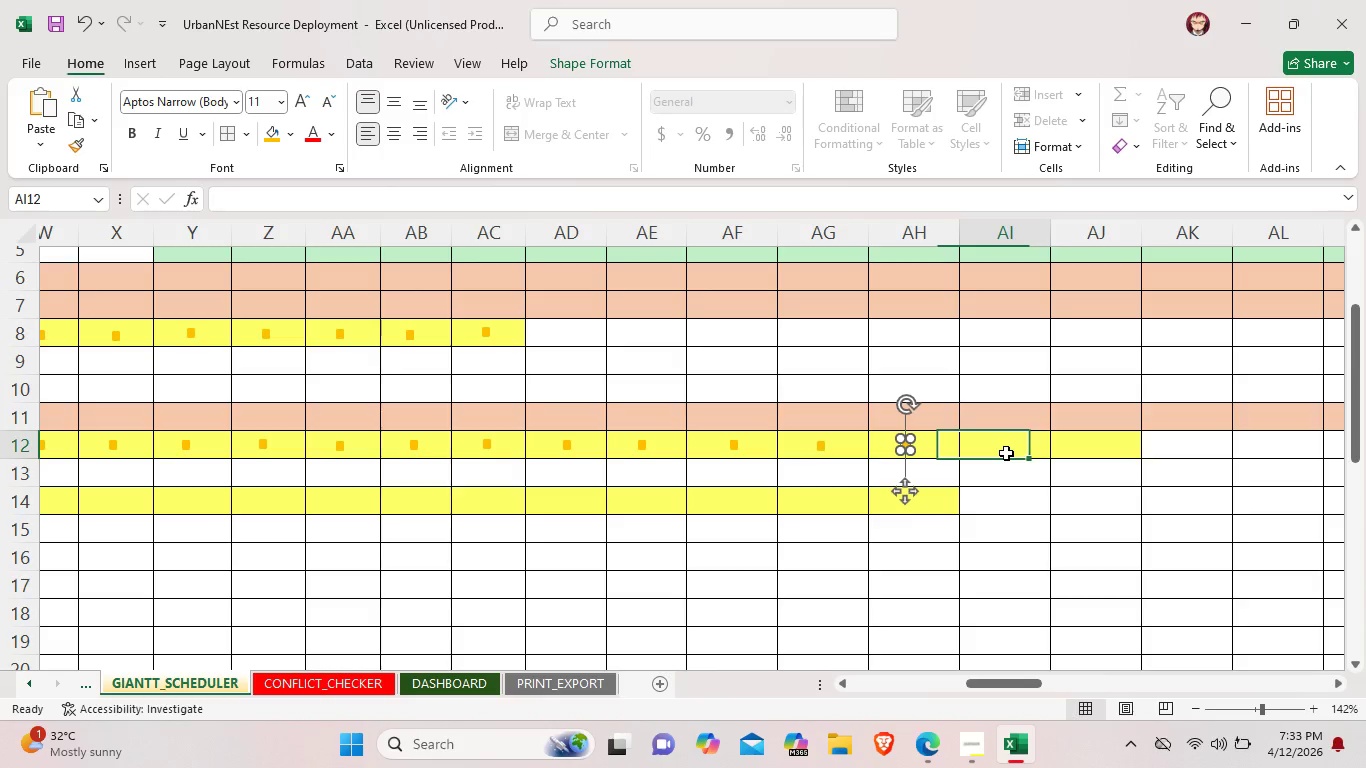 
left_click([1006, 453])
 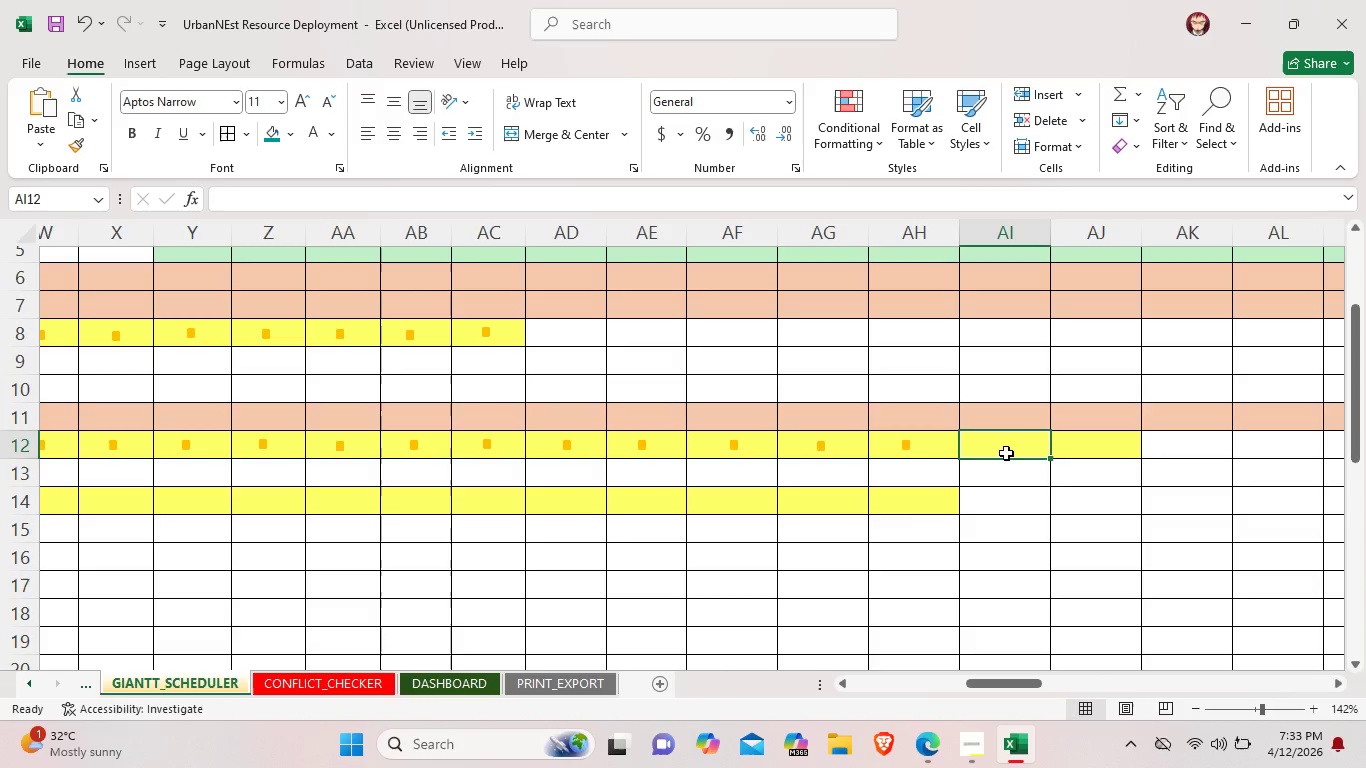 
key(Control+V)
 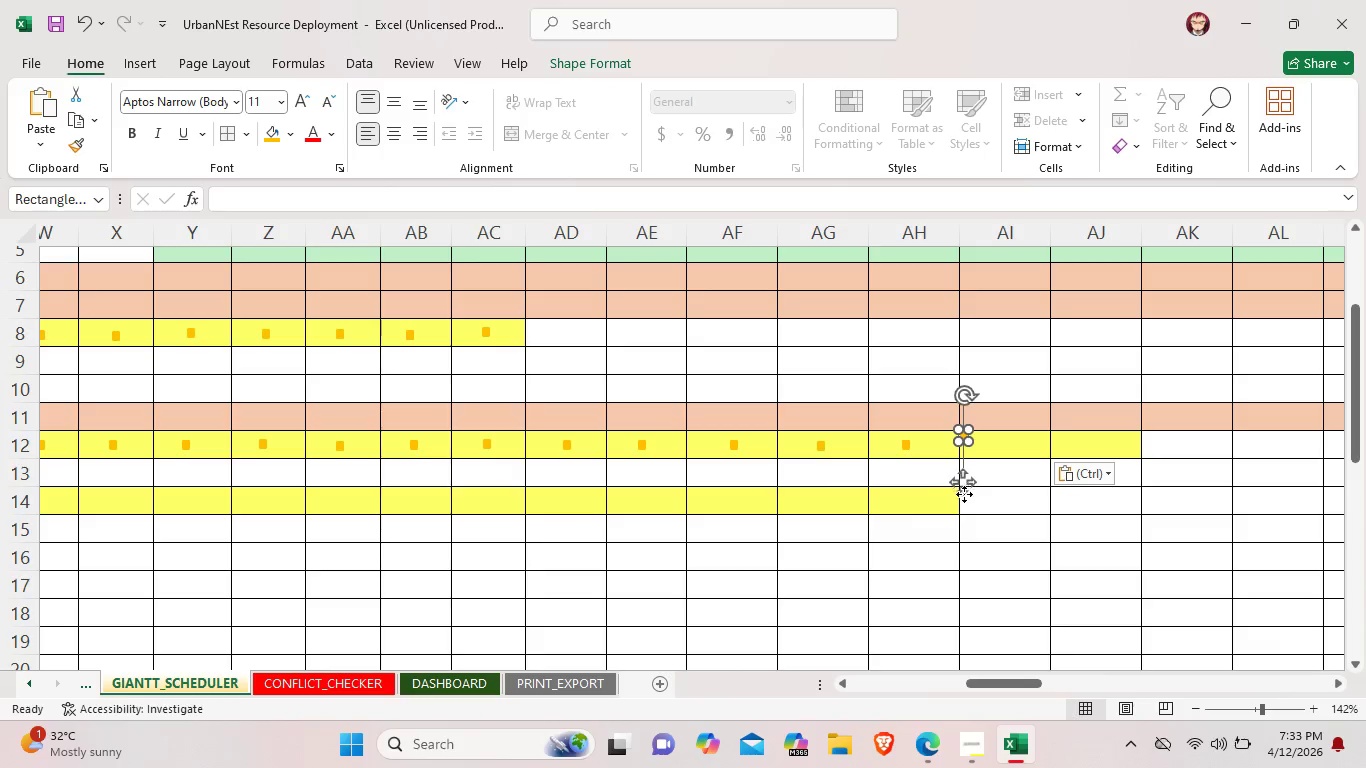 
left_click_drag(start_coordinate=[964, 494], to_coordinate=[998, 504])
 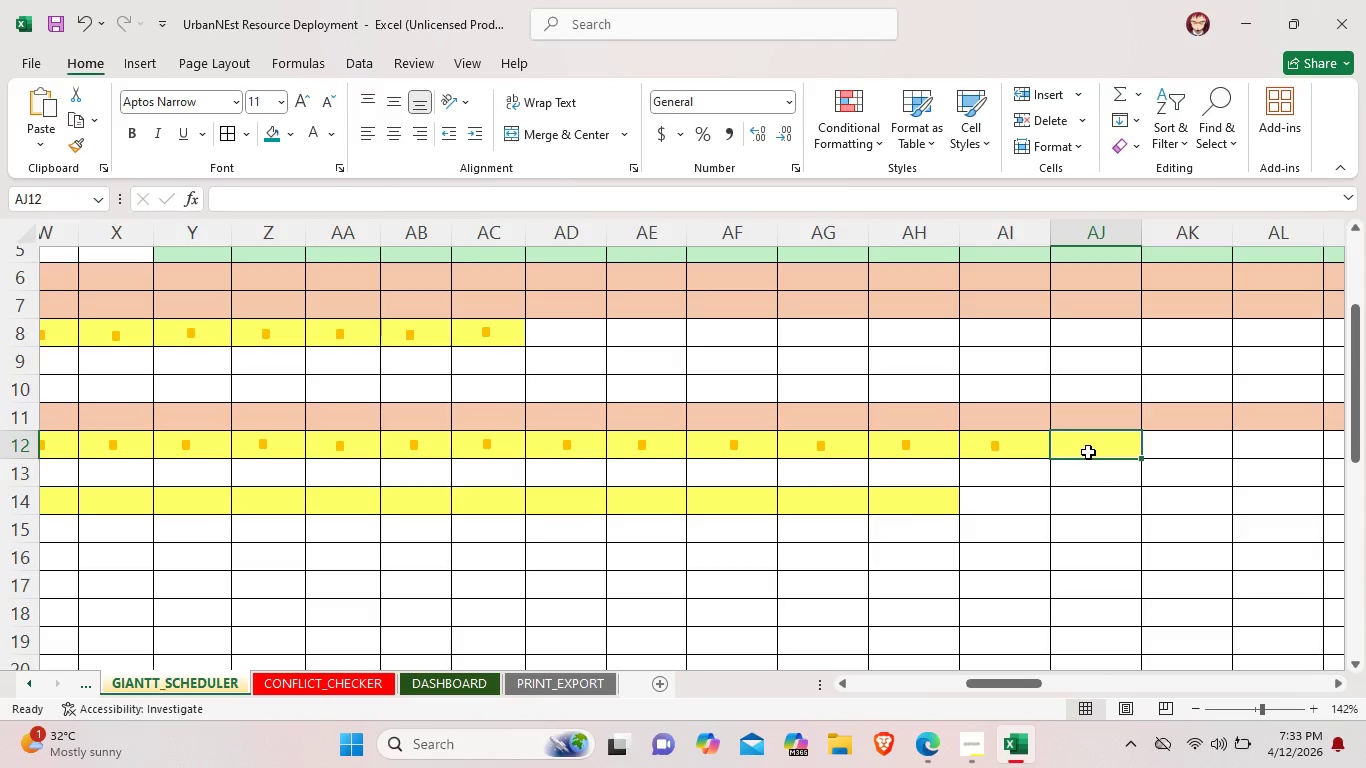 
key(Control+V)
 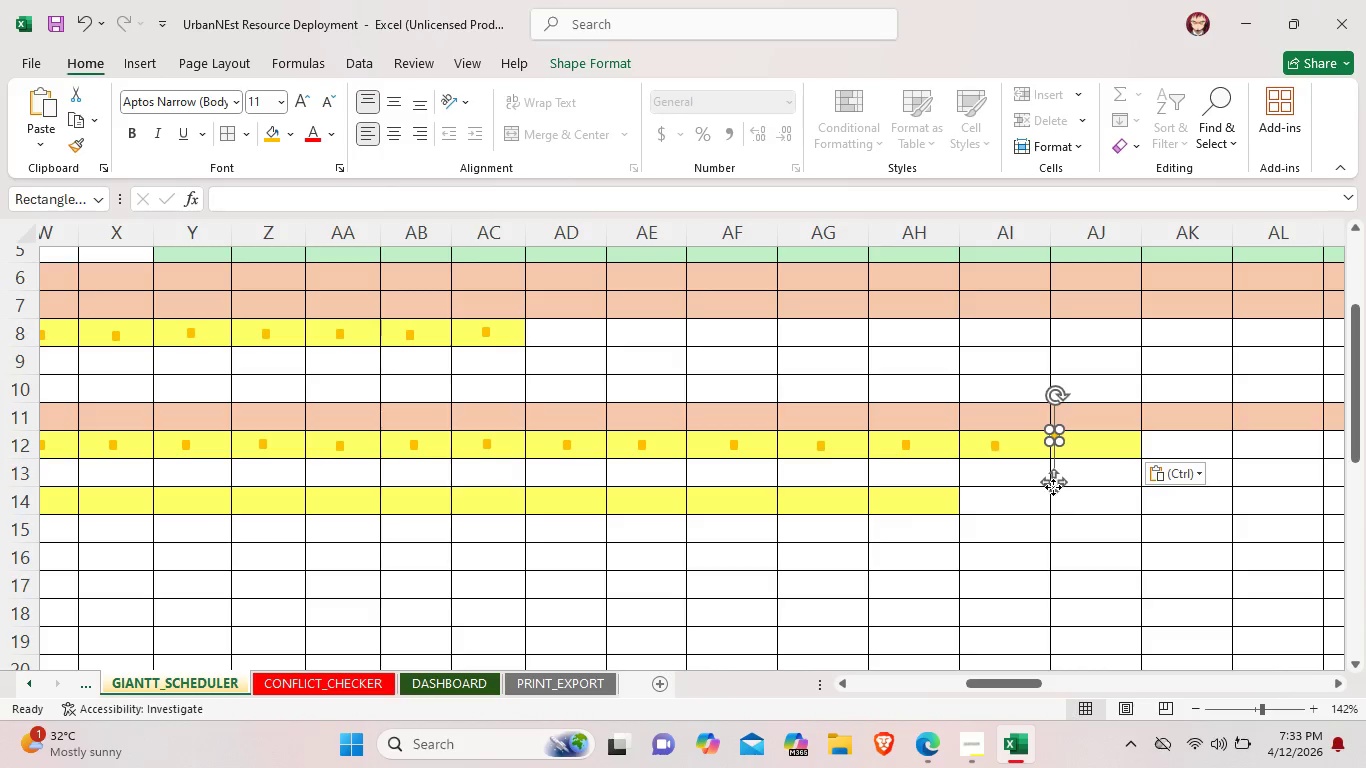 
left_click_drag(start_coordinate=[1053, 487], to_coordinate=[1090, 497])
 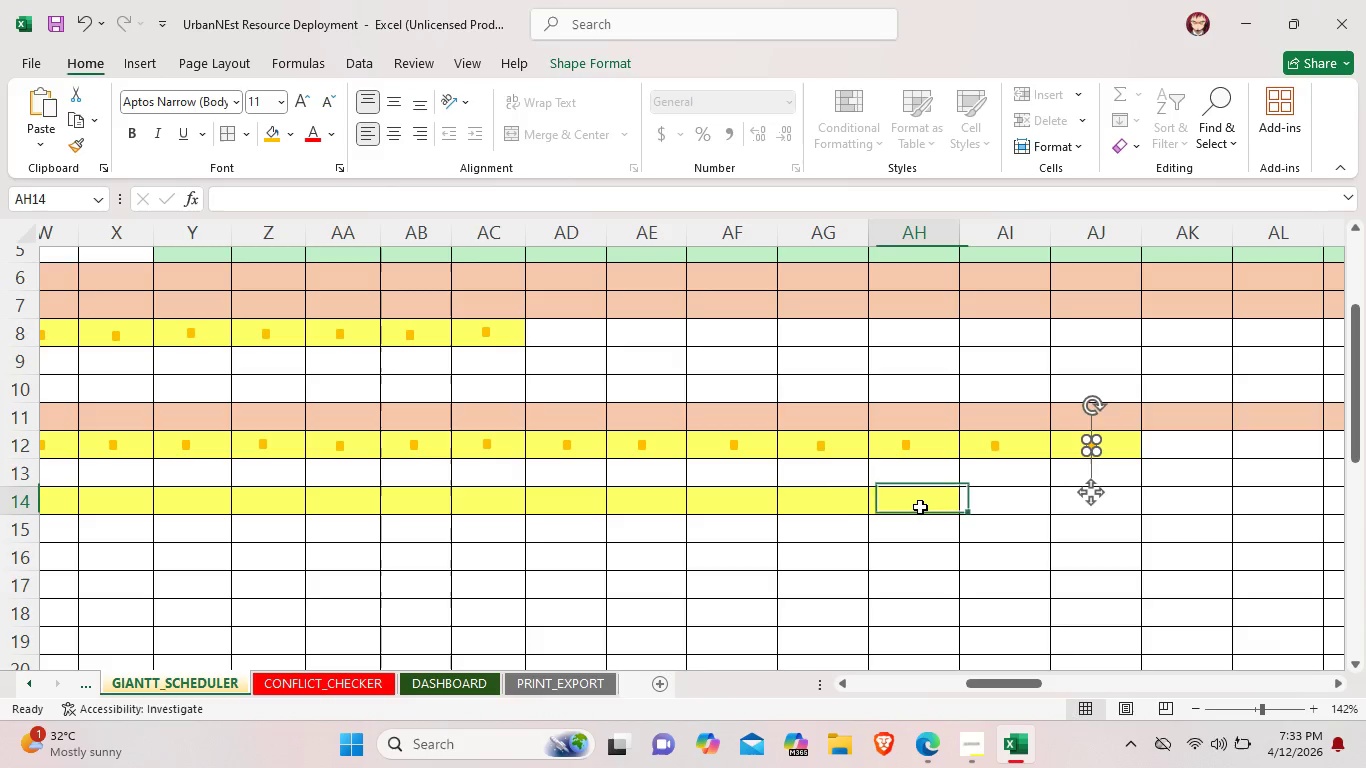 
left_click([920, 507])
 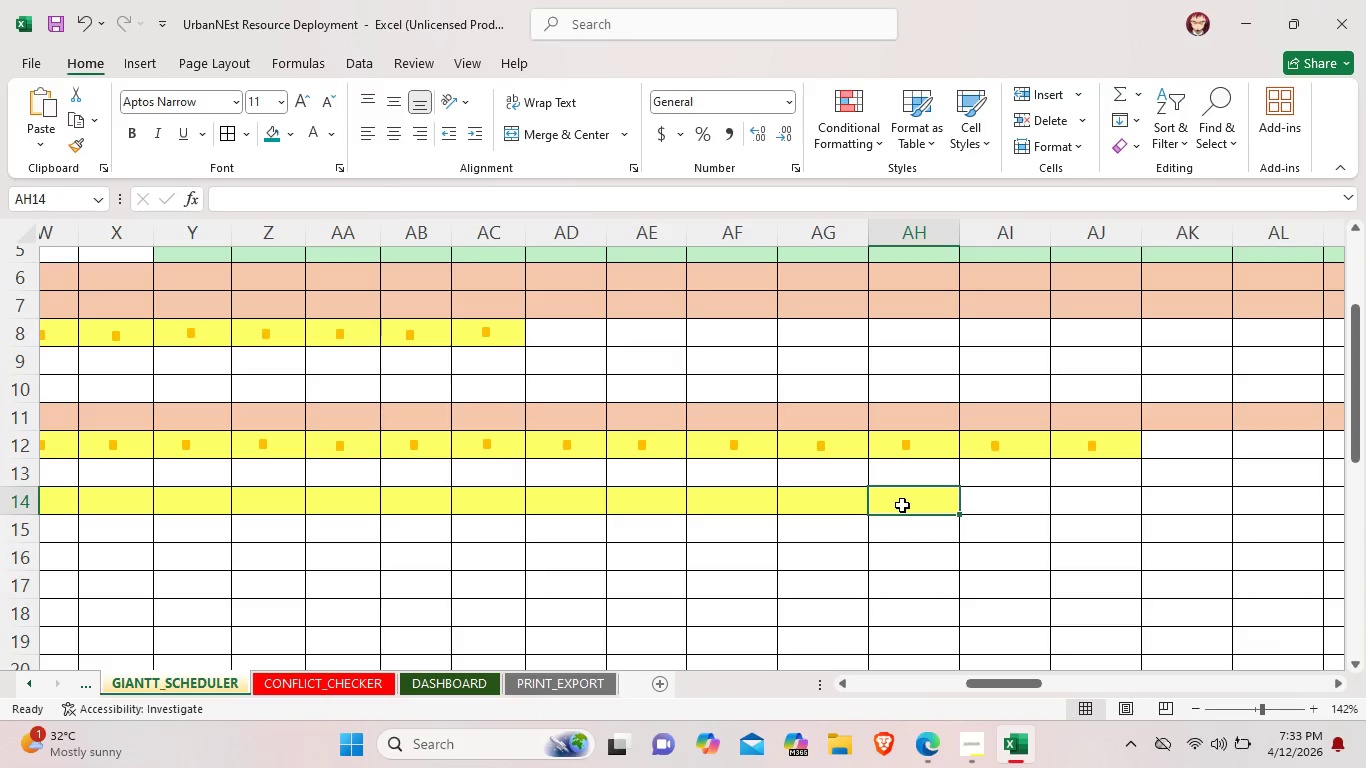 
key(Control+V)
 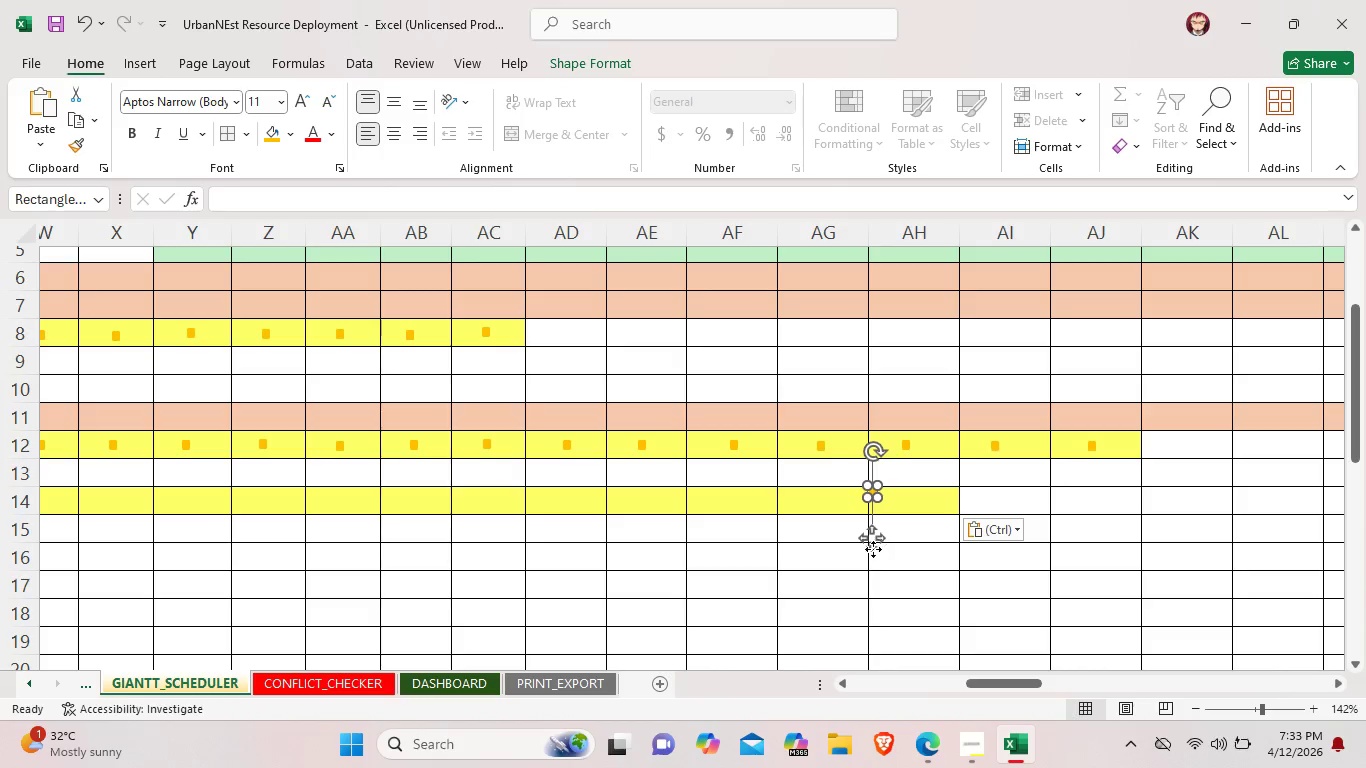 
left_click_drag(start_coordinate=[873, 549], to_coordinate=[907, 558])
 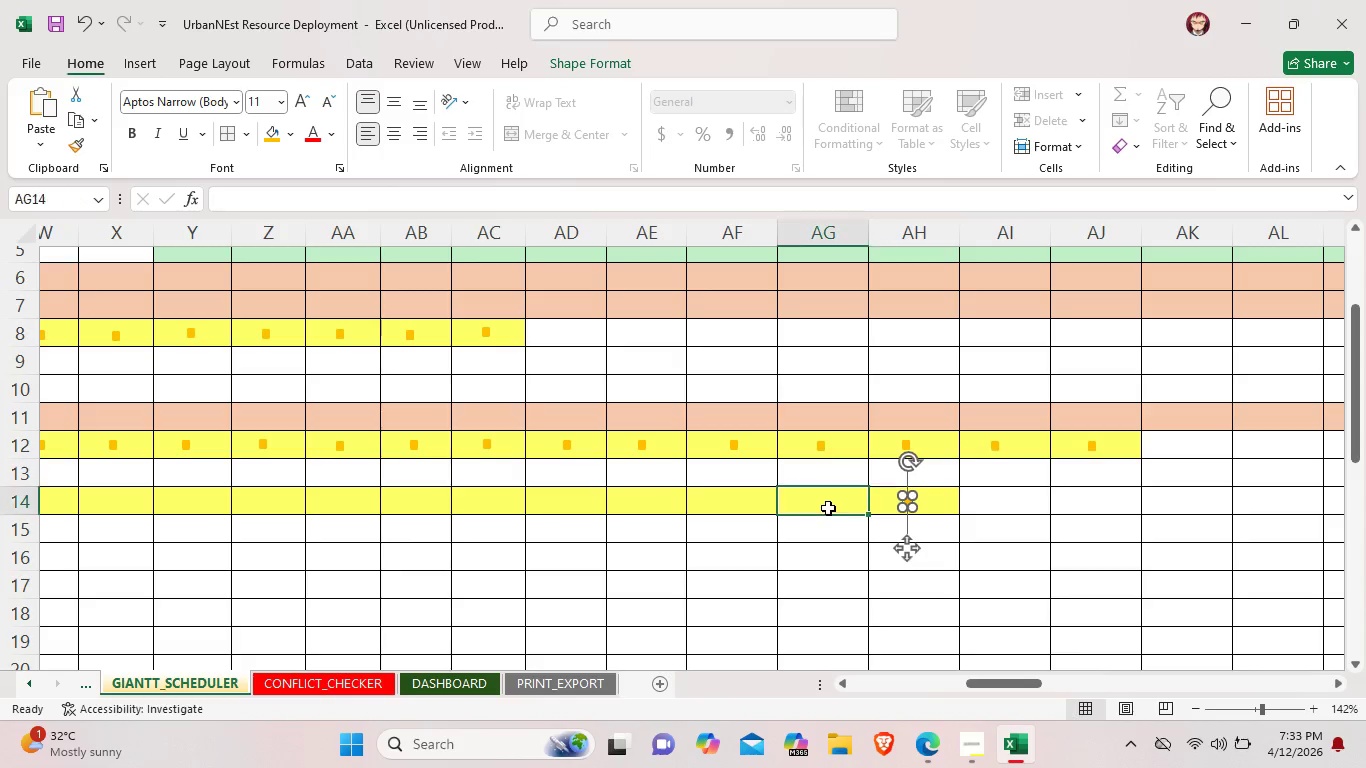 
left_click([828, 508])
 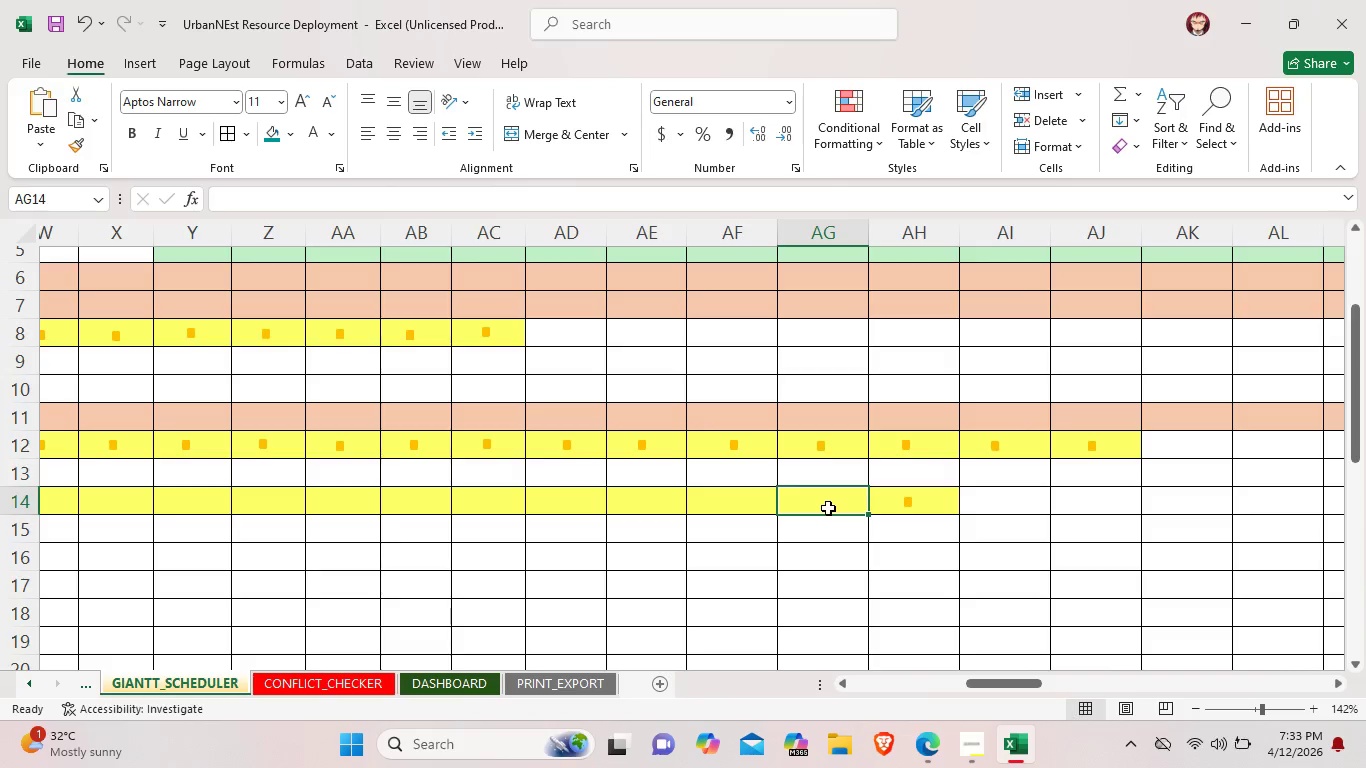 
key(Control+ControlLeft)
 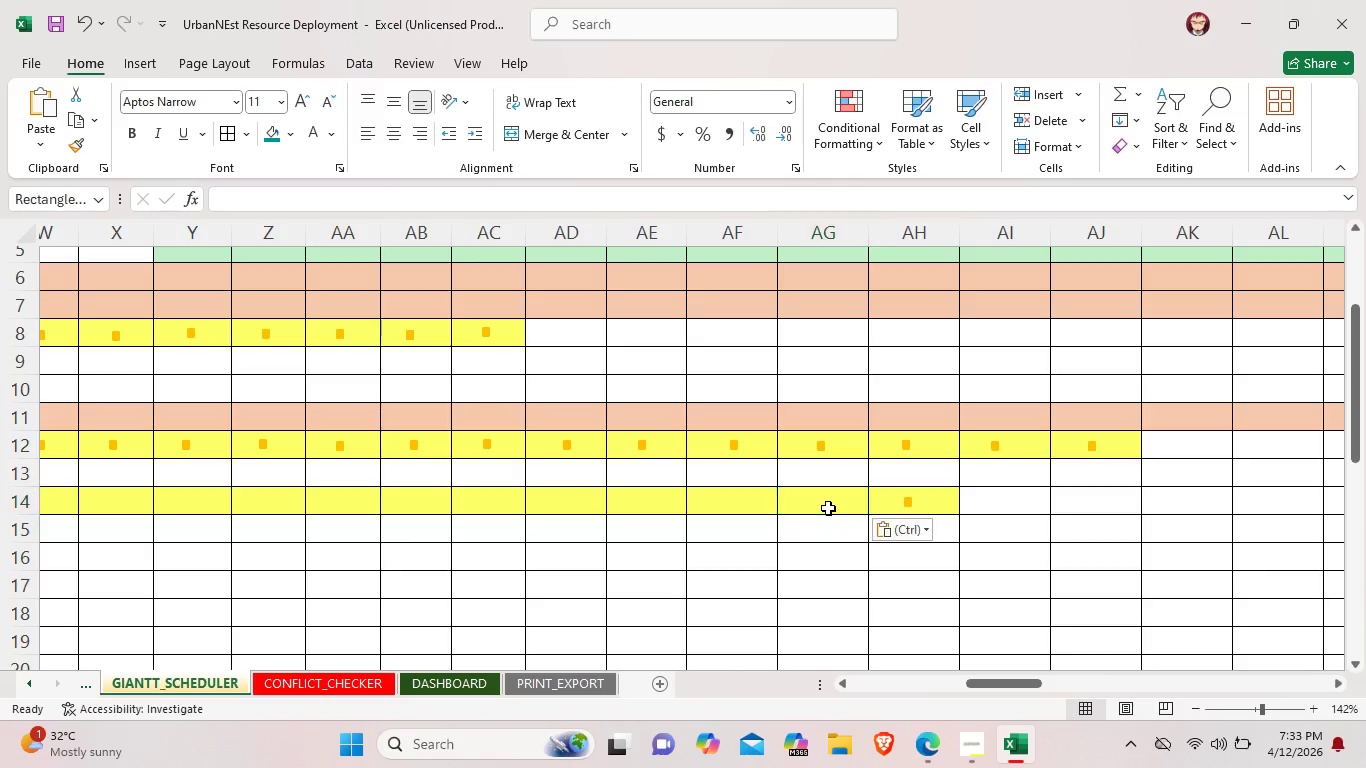 
key(Control+V)
 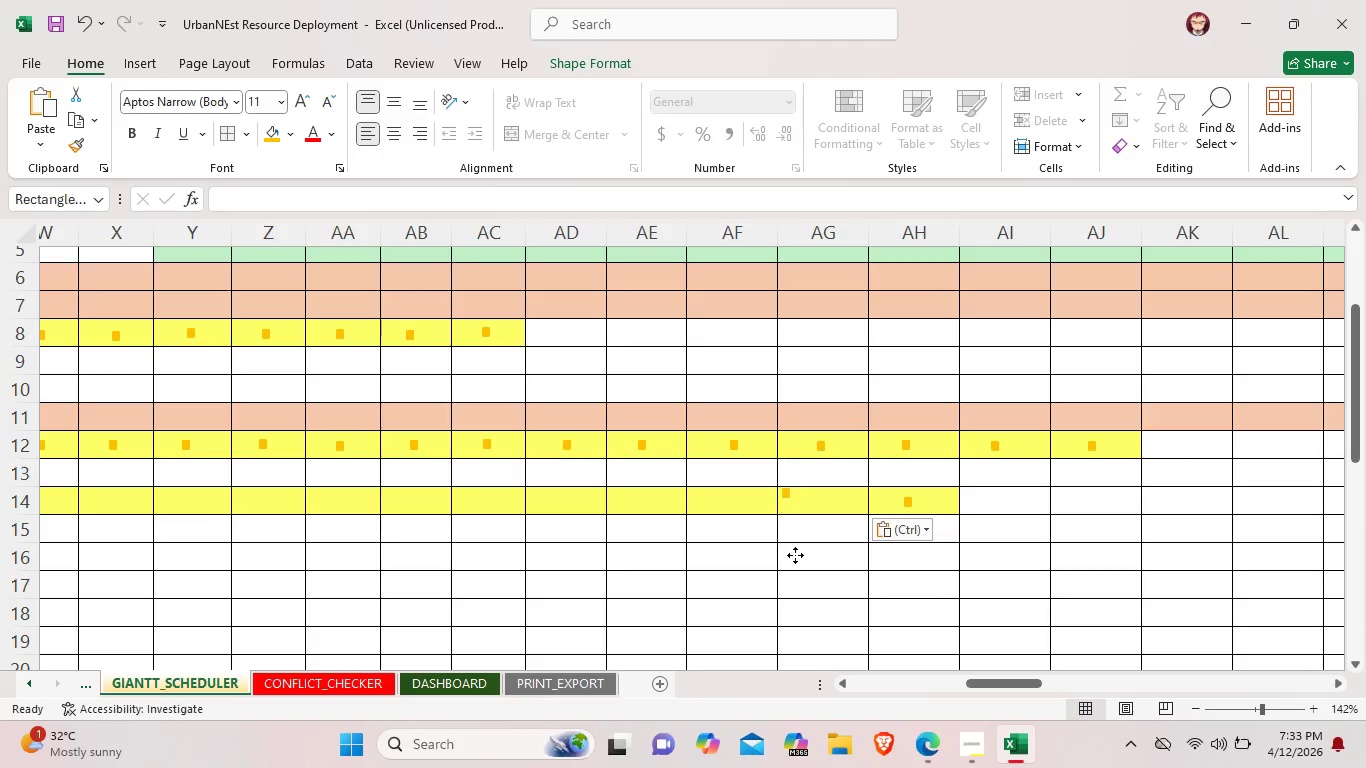 
left_click_drag(start_coordinate=[776, 548], to_coordinate=[821, 559])
 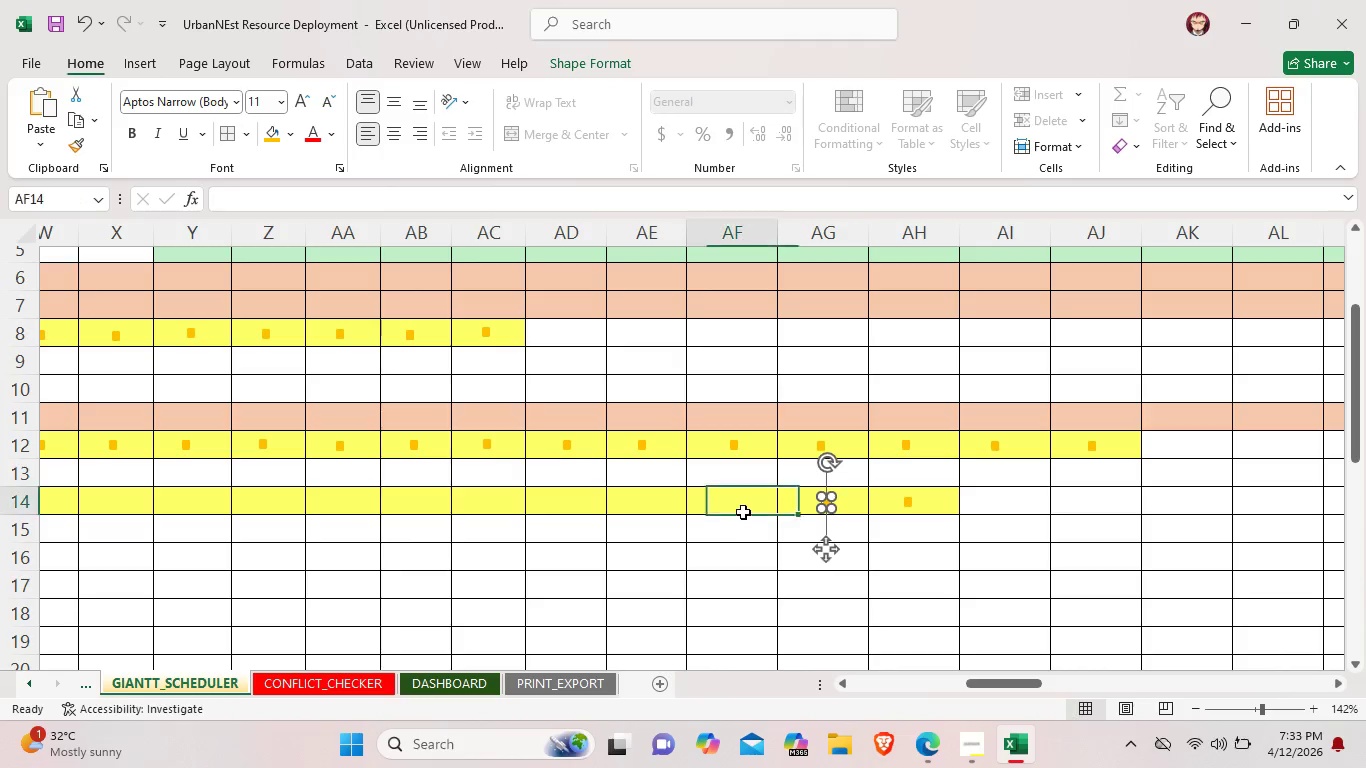 
left_click([743, 512])
 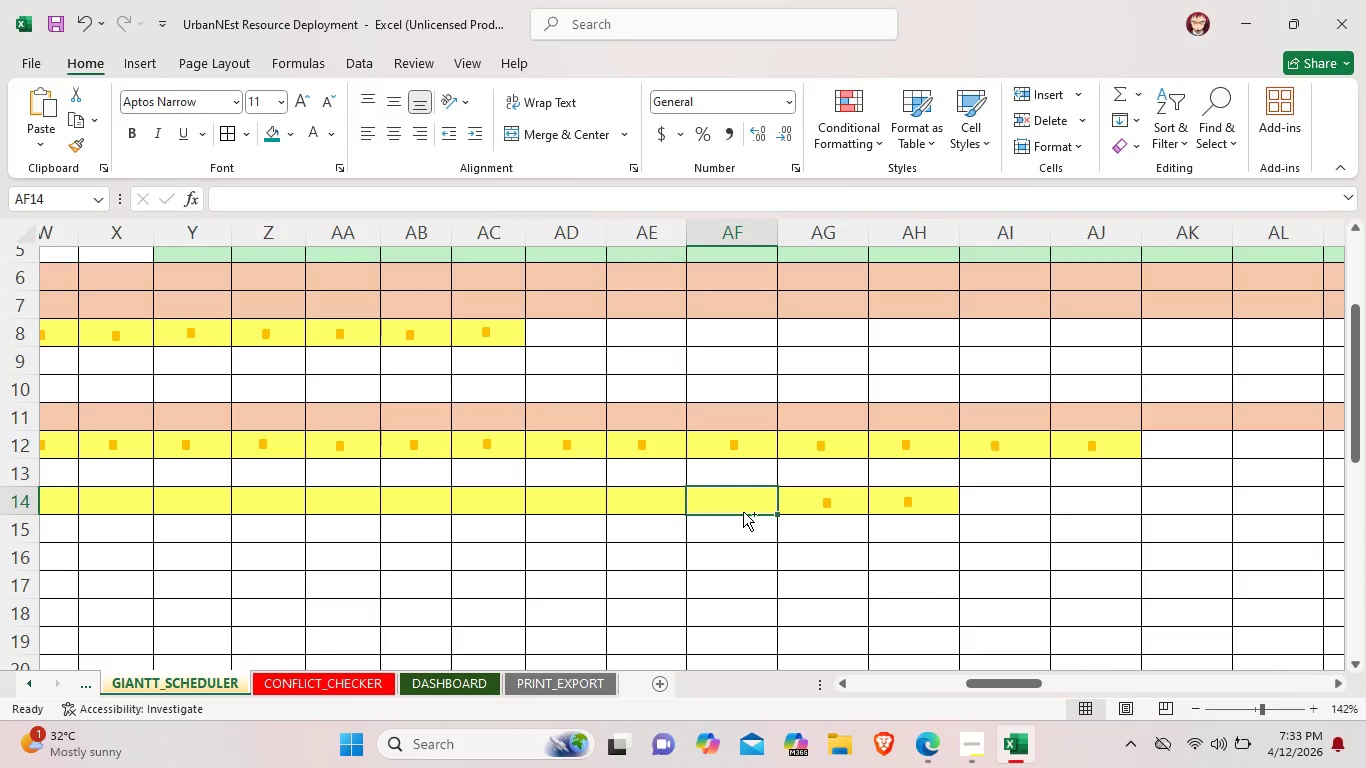 
key(Control+V)
 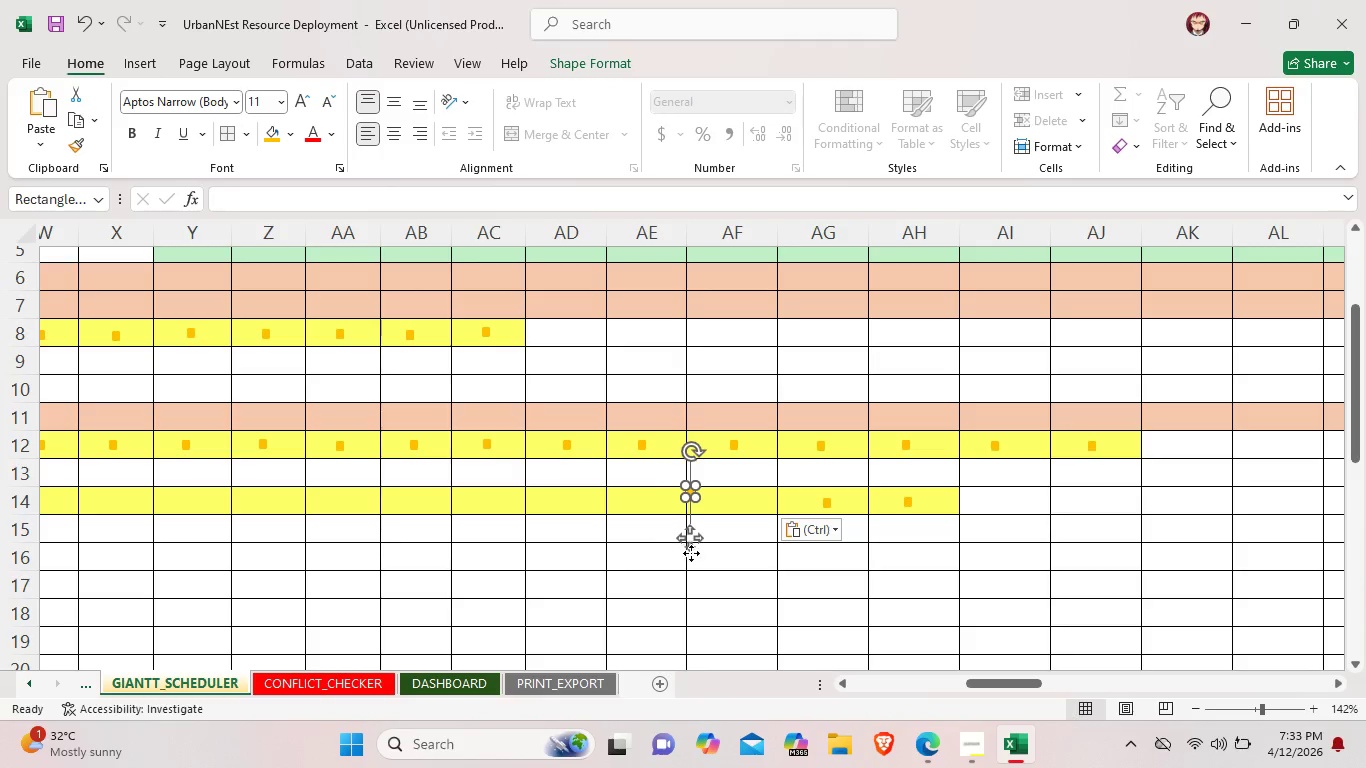 
left_click_drag(start_coordinate=[689, 552], to_coordinate=[730, 560])
 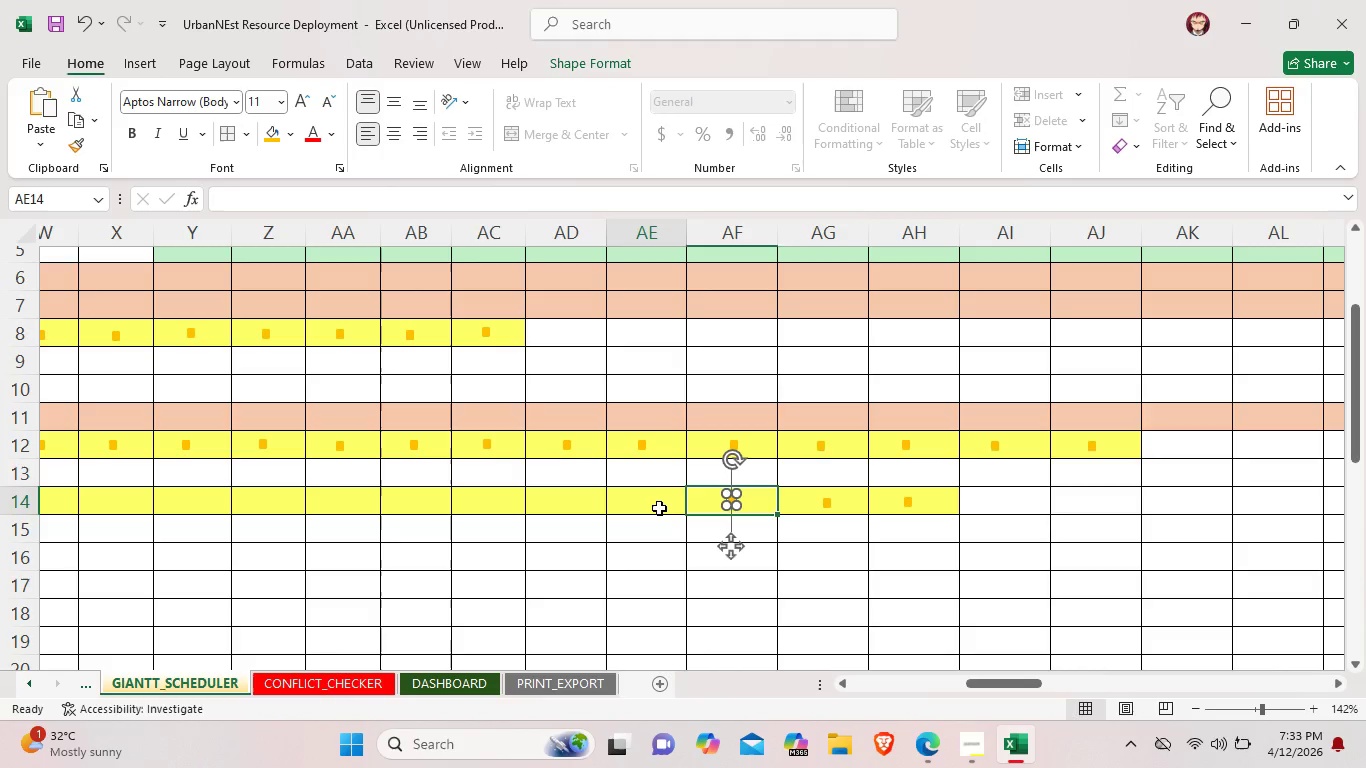 
left_click([659, 508])
 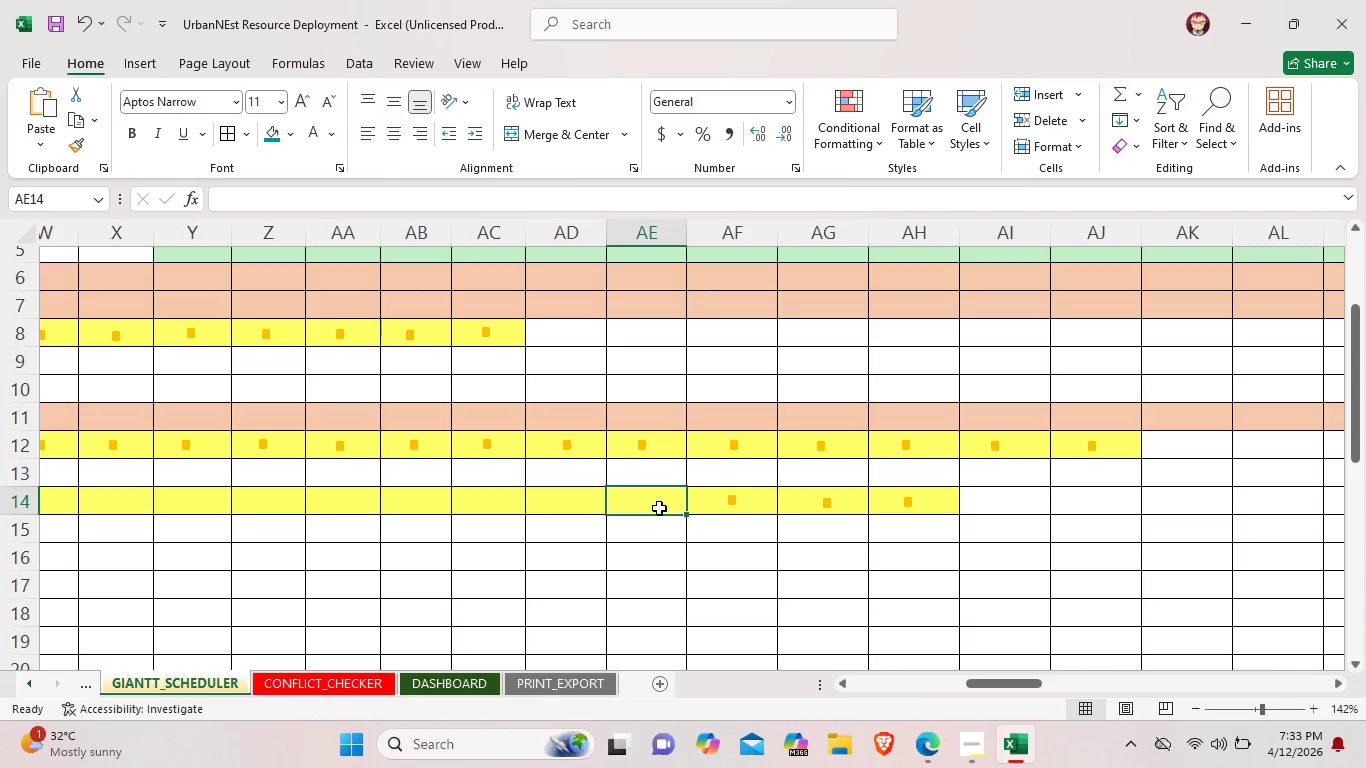 
key(Control+V)
 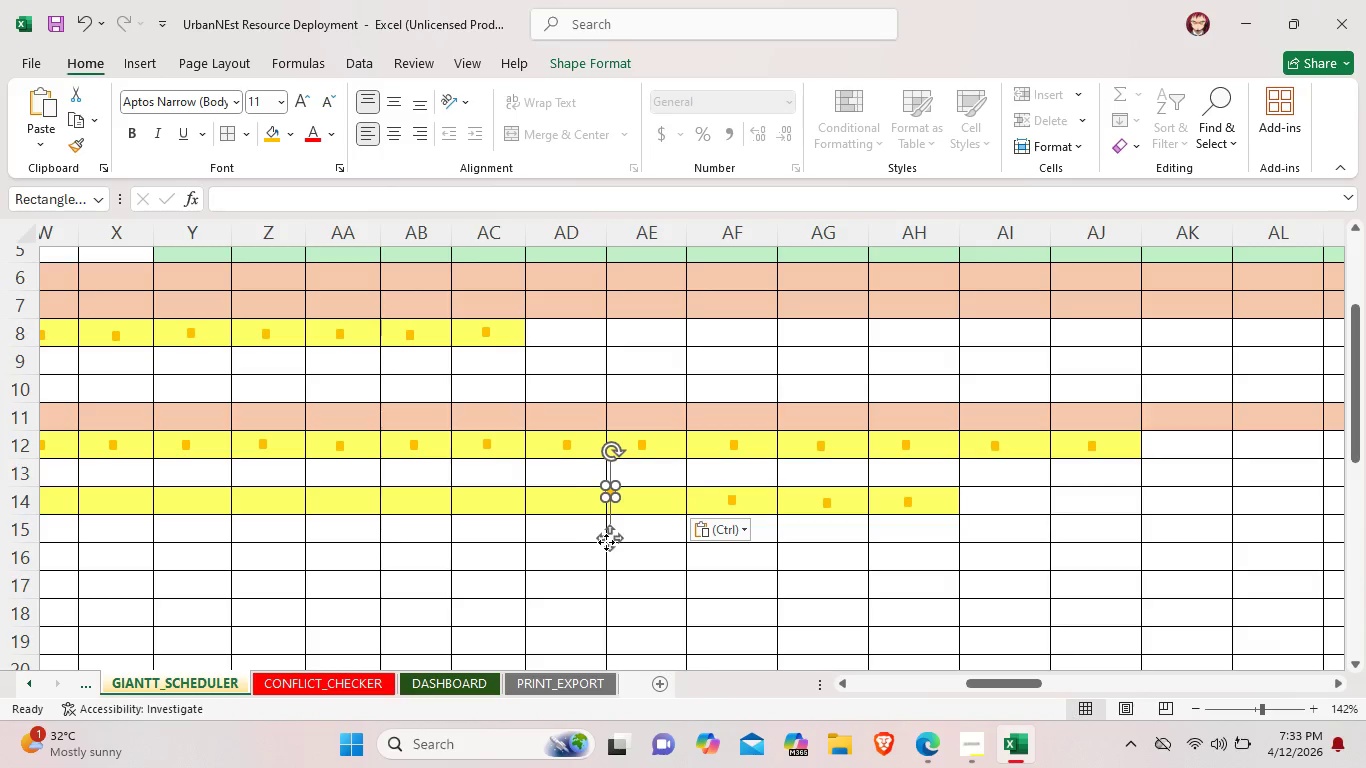 
left_click_drag(start_coordinate=[606, 542], to_coordinate=[644, 551])
 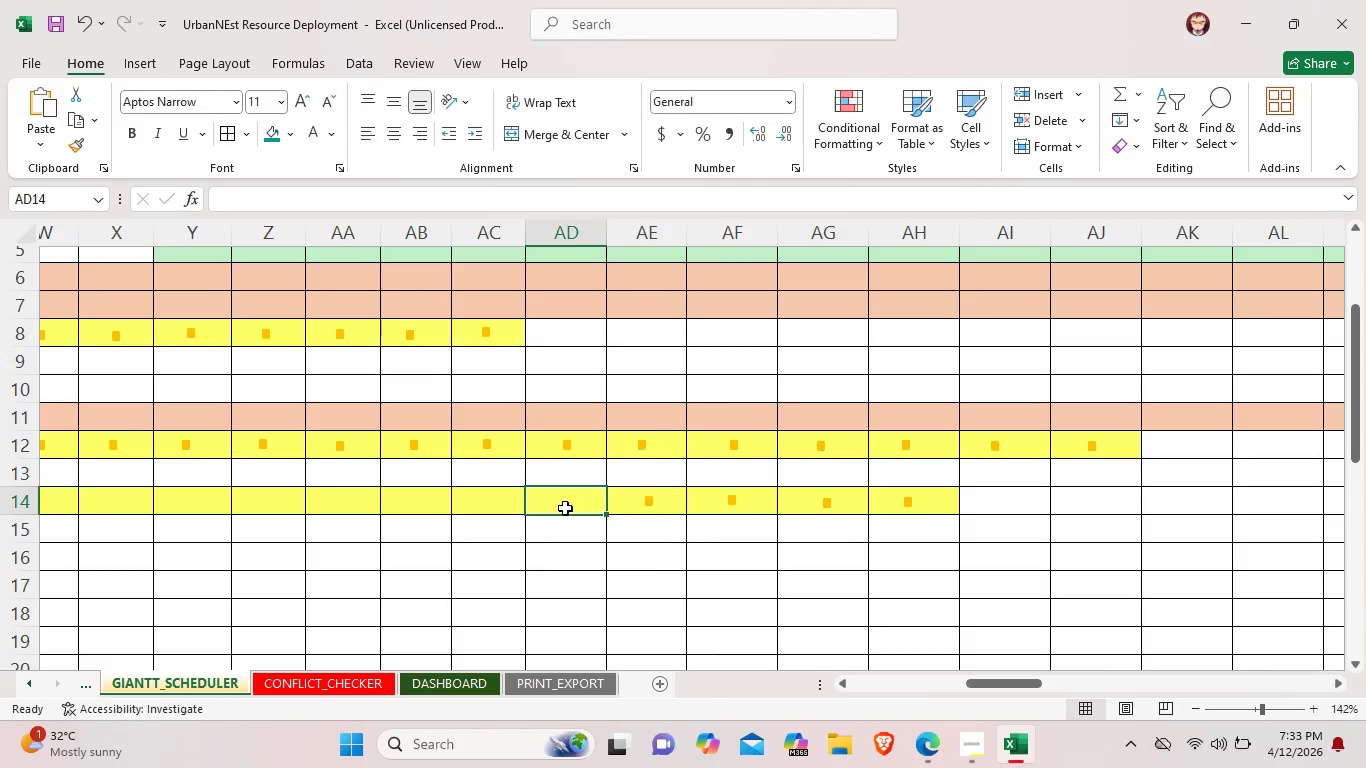 
key(Control+V)
 